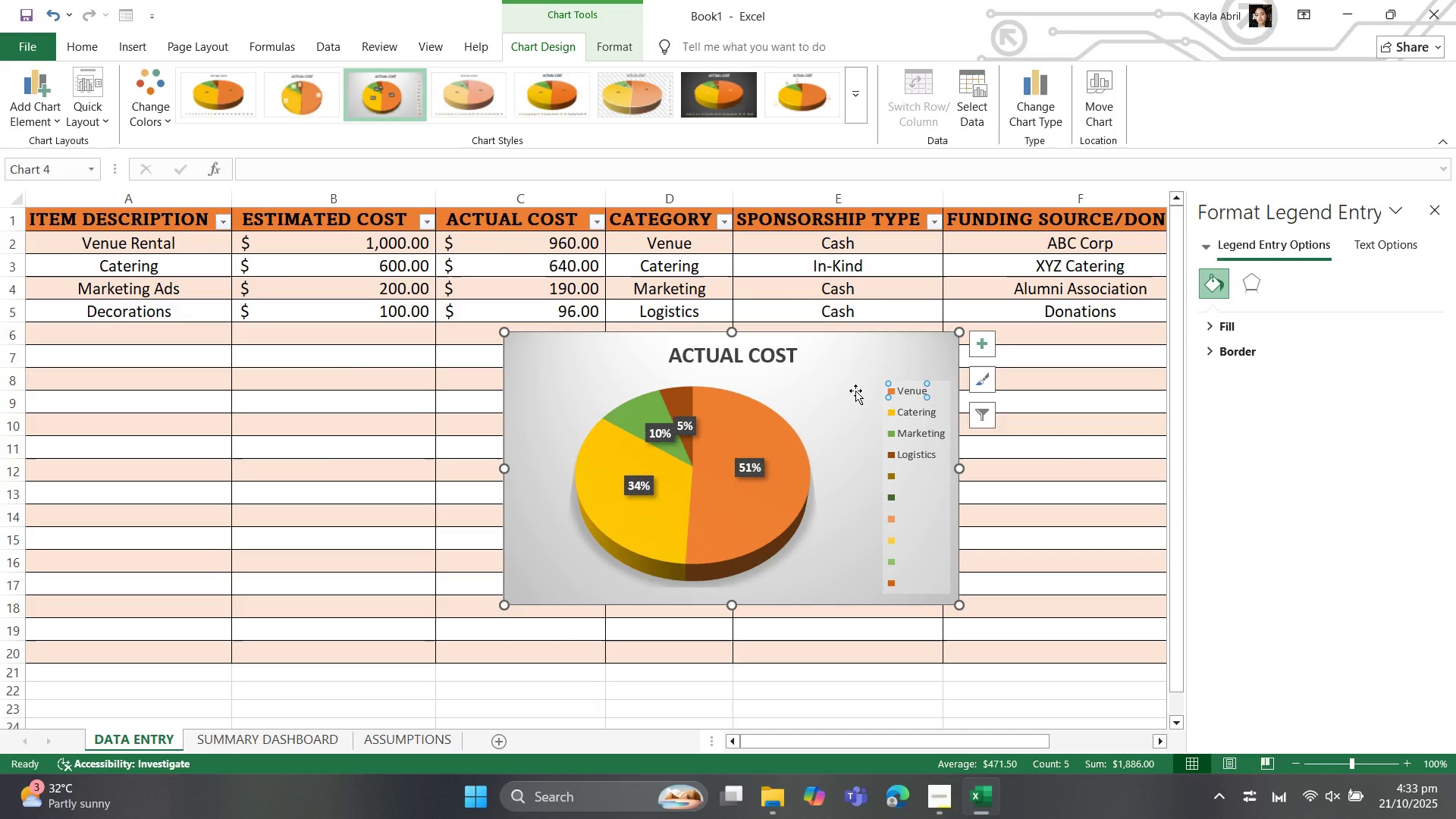 
left_click([855, 391])
 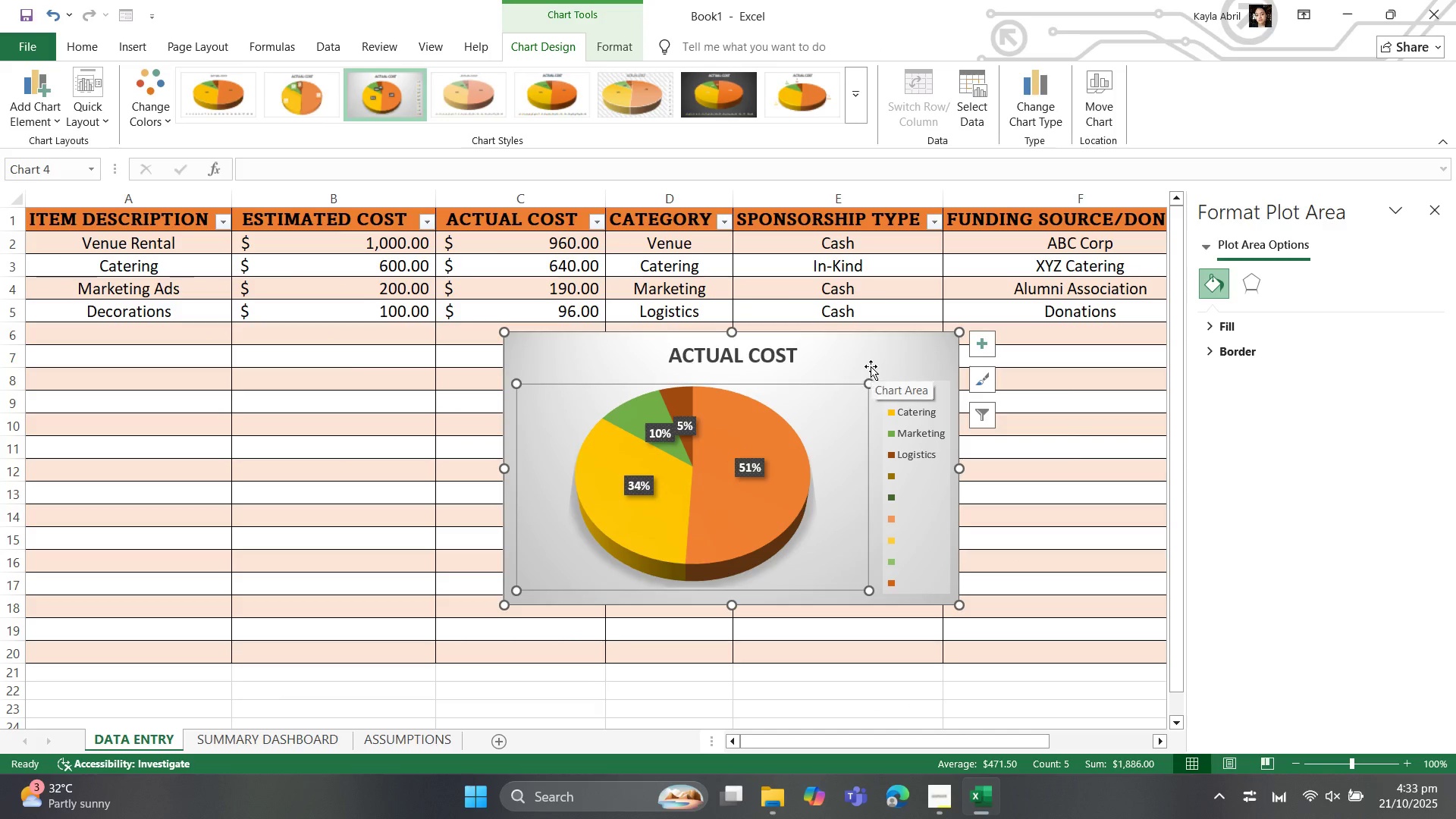 
left_click([871, 366])
 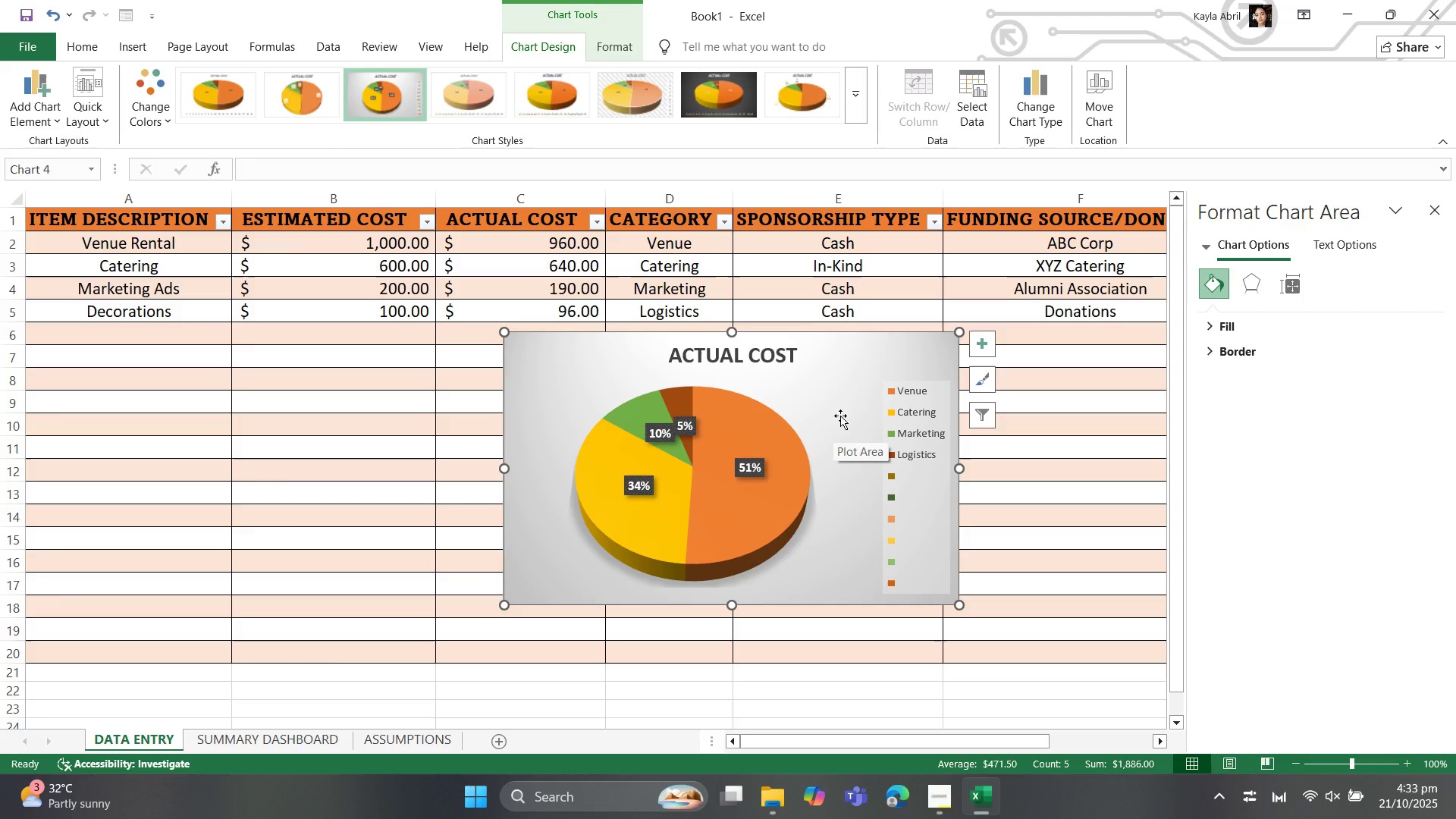 
left_click([882, 349])
 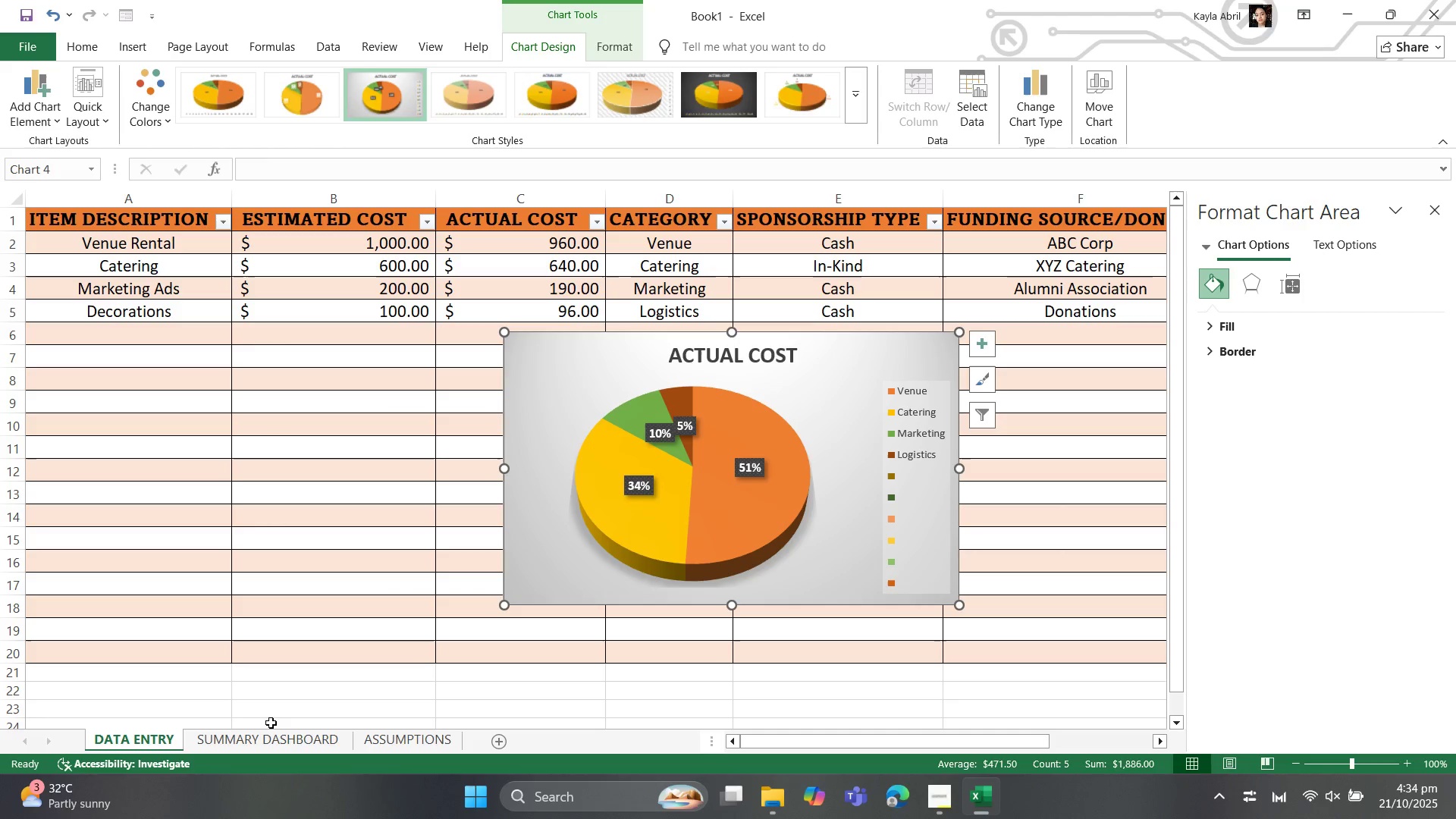 
left_click([271, 743])
 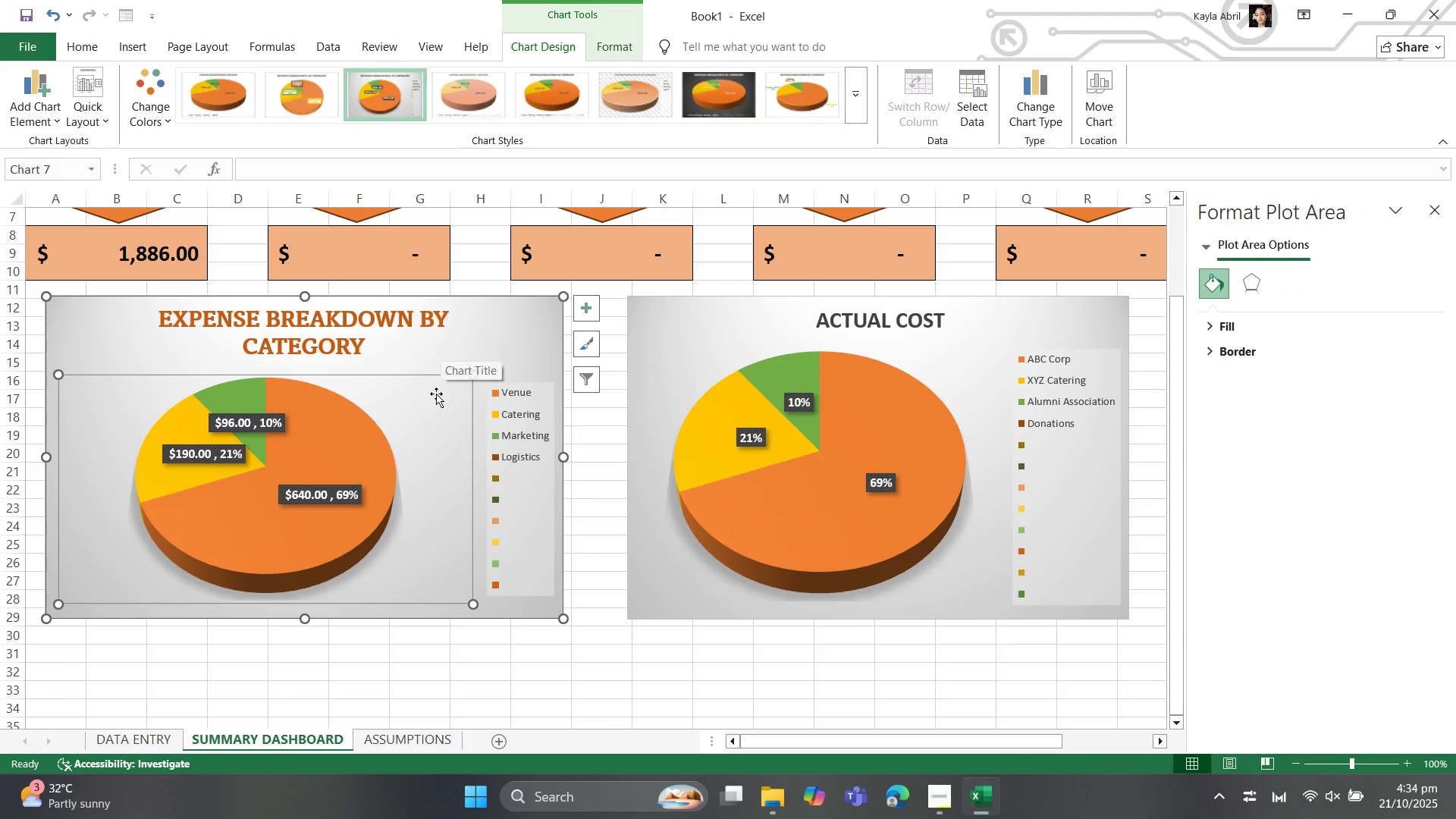 
left_click([972, 109])
 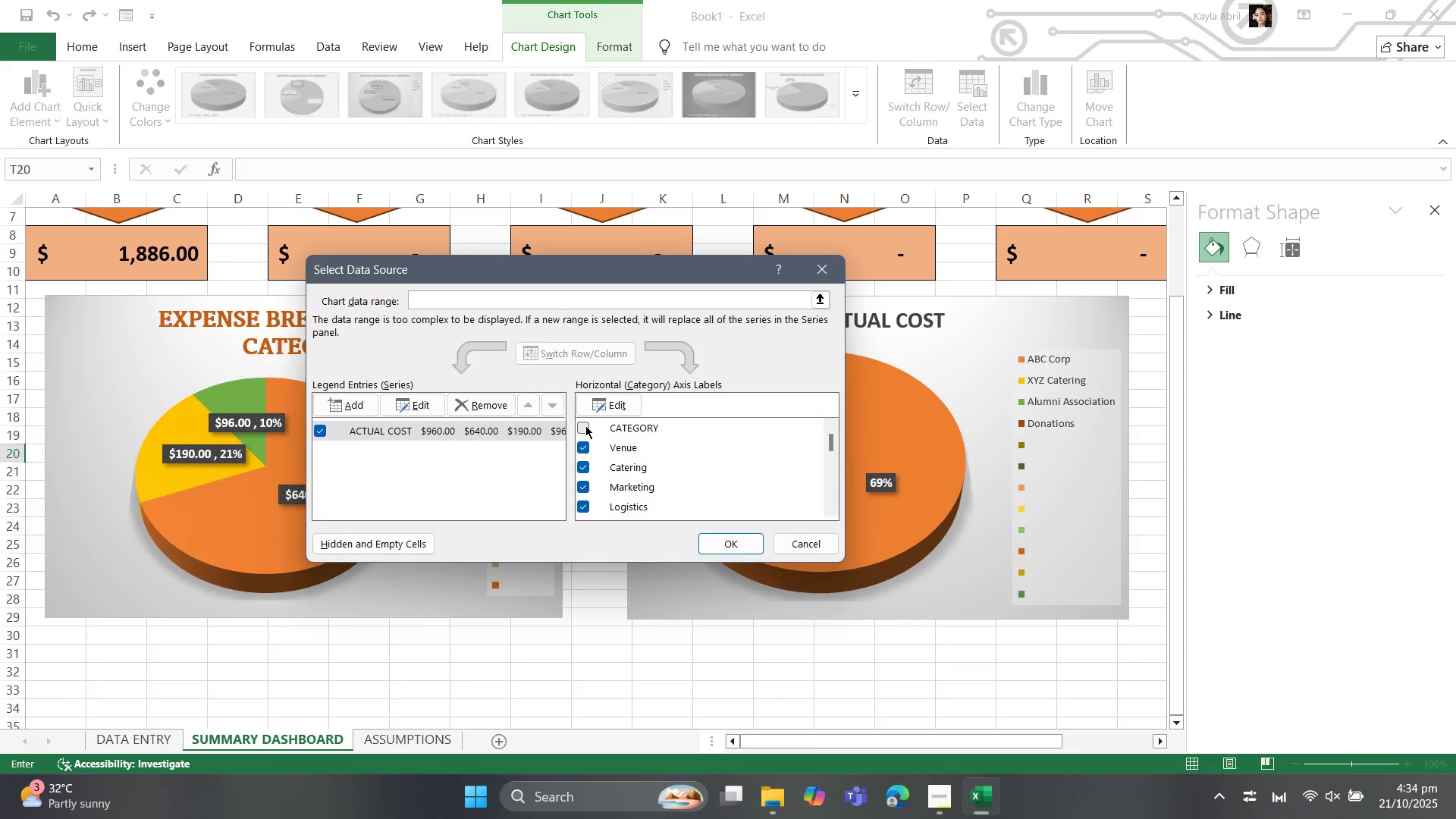 
left_click([600, 396])
 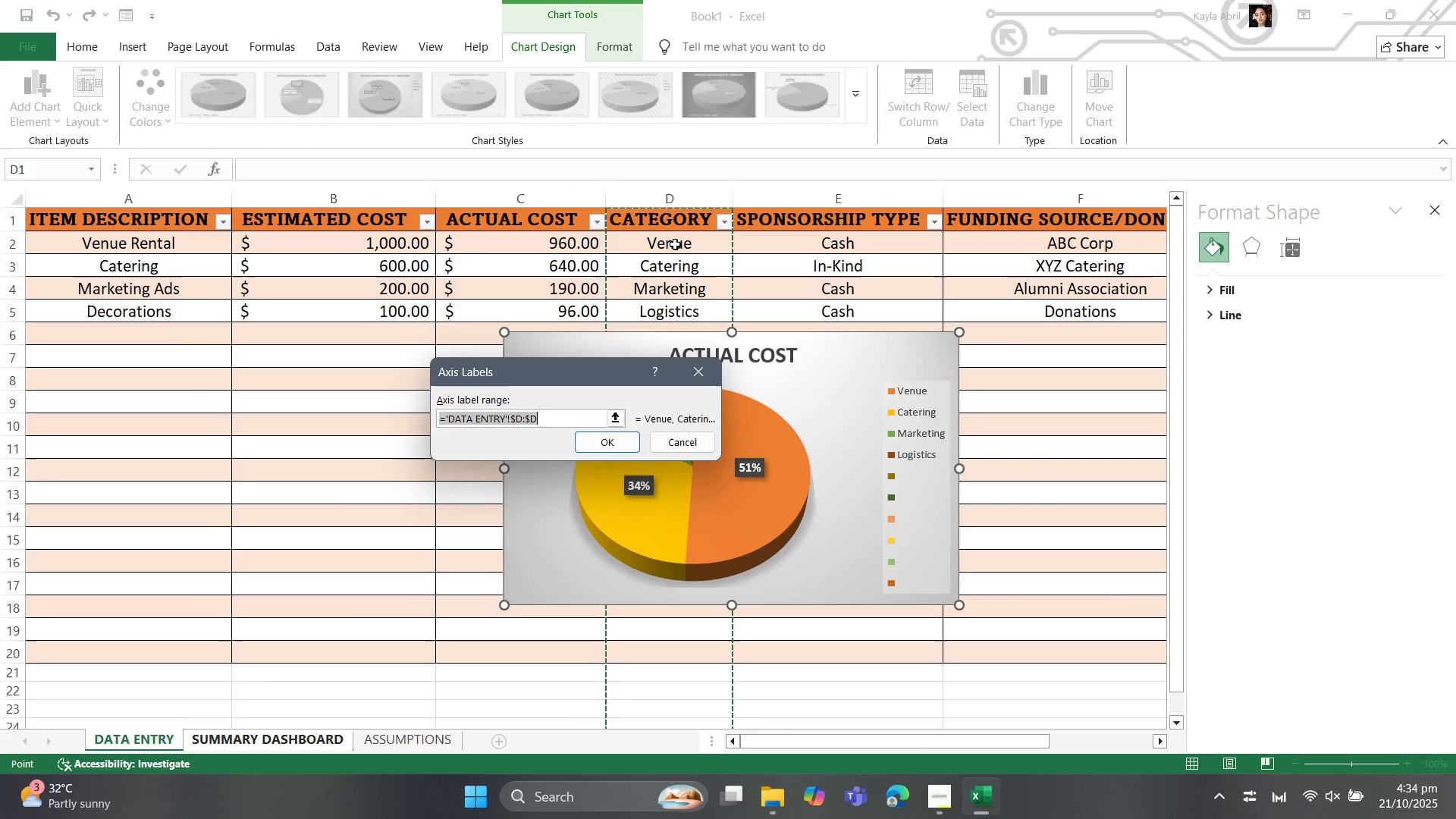 
left_click([675, 244])
 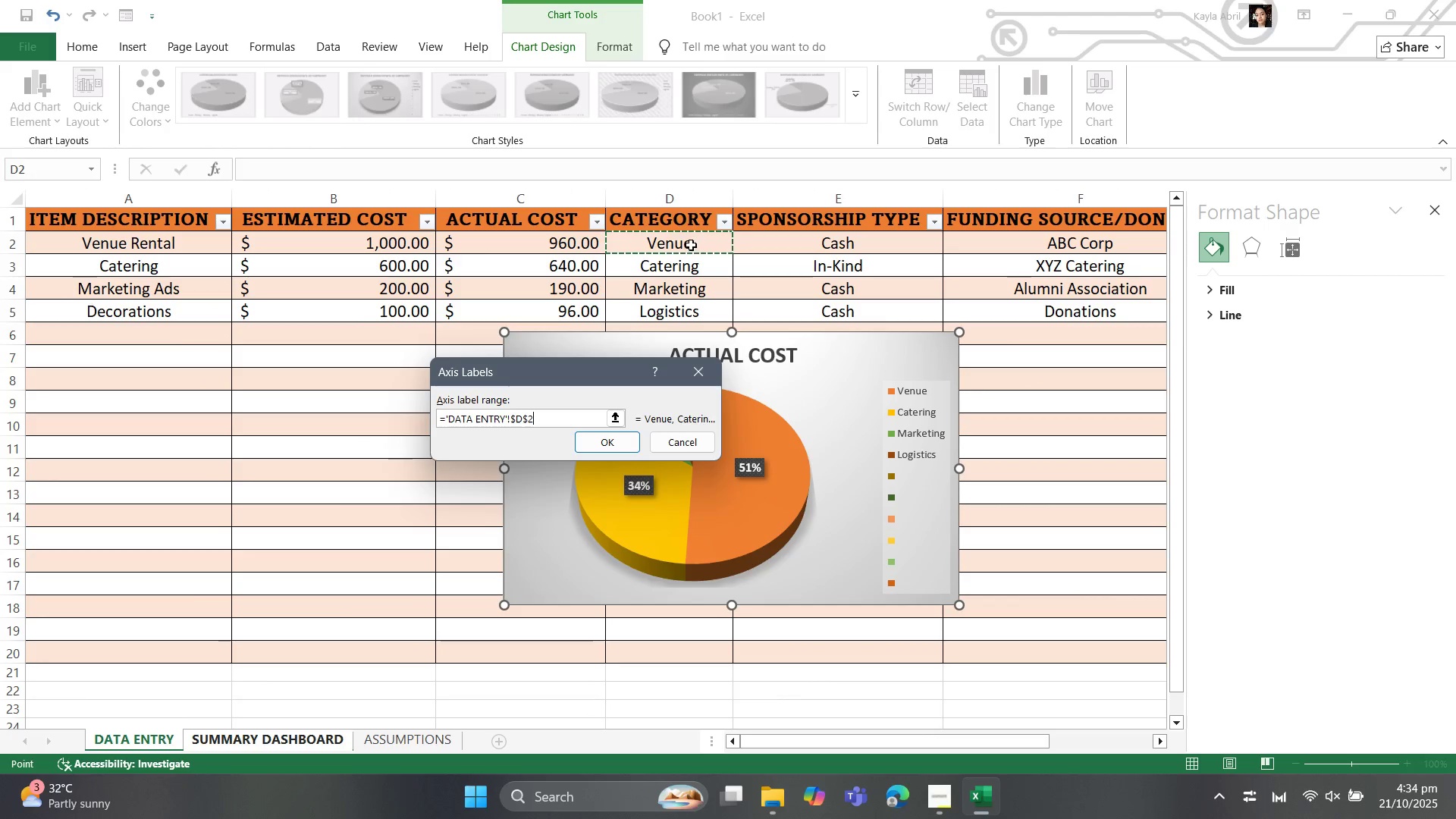 
left_click_drag(start_coordinate=[691, 245], to_coordinate=[665, 740])
 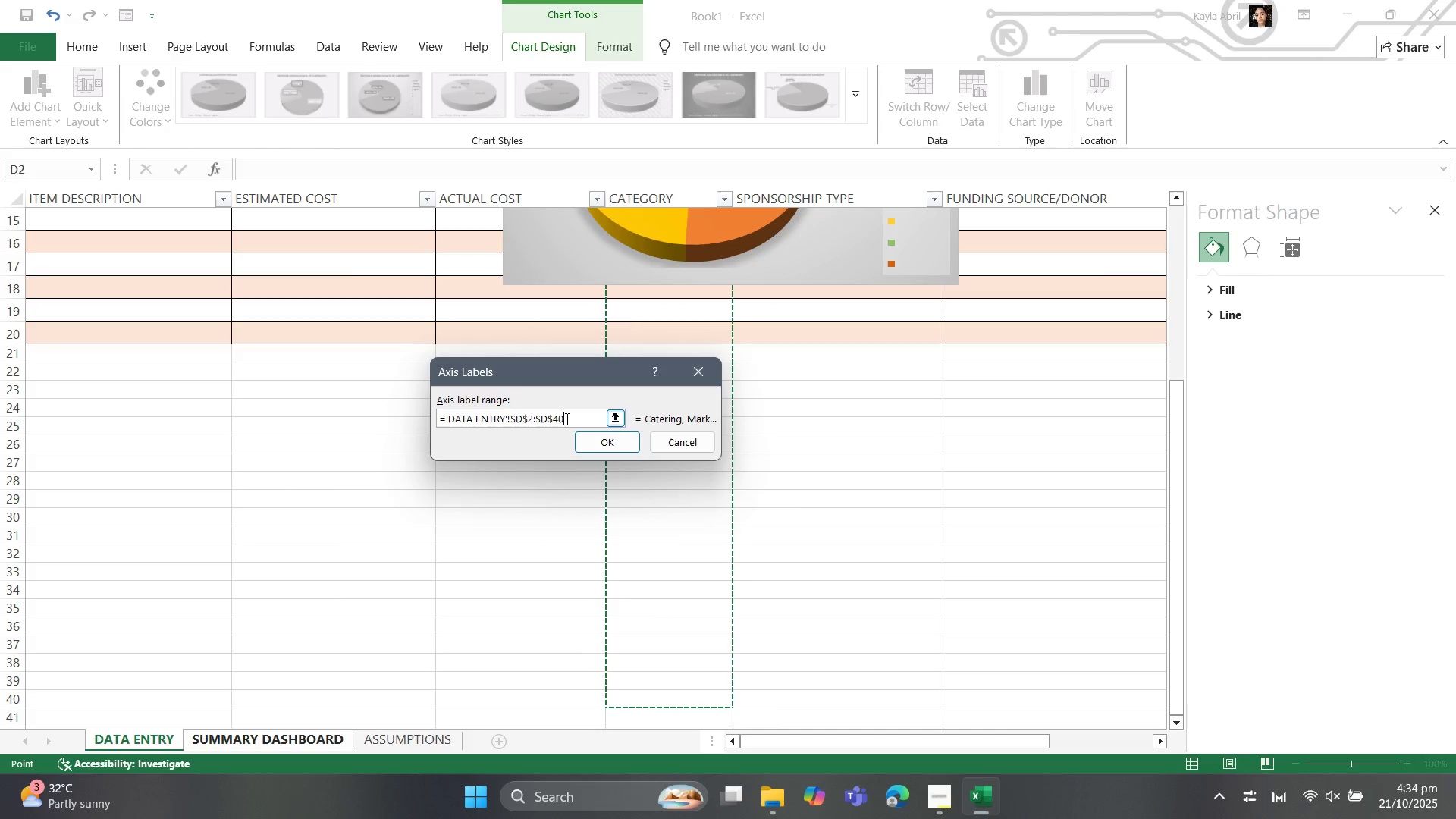 
key(Backspace)
key(Backspace)
type(100)
 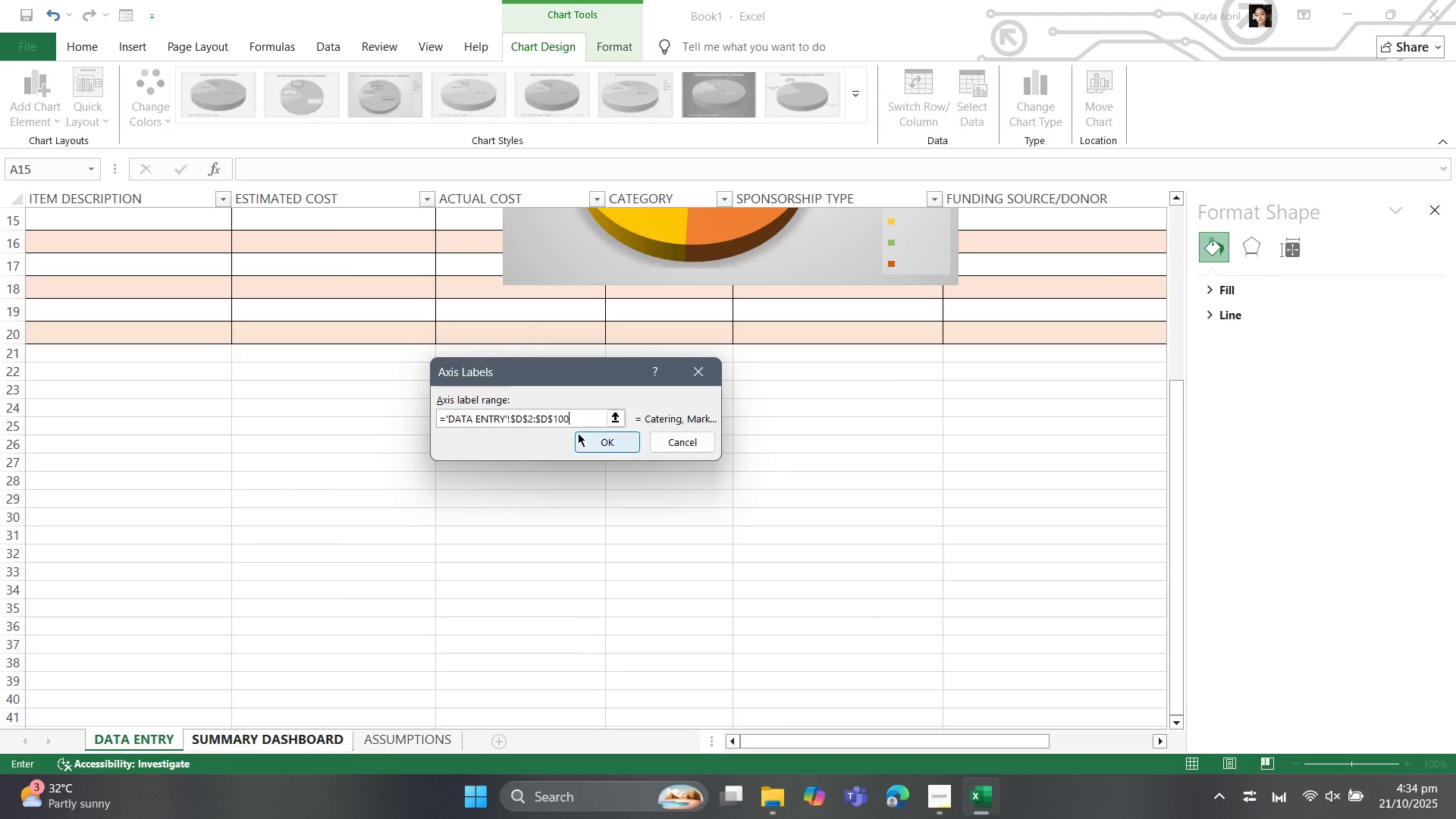 
left_click([590, 444])
 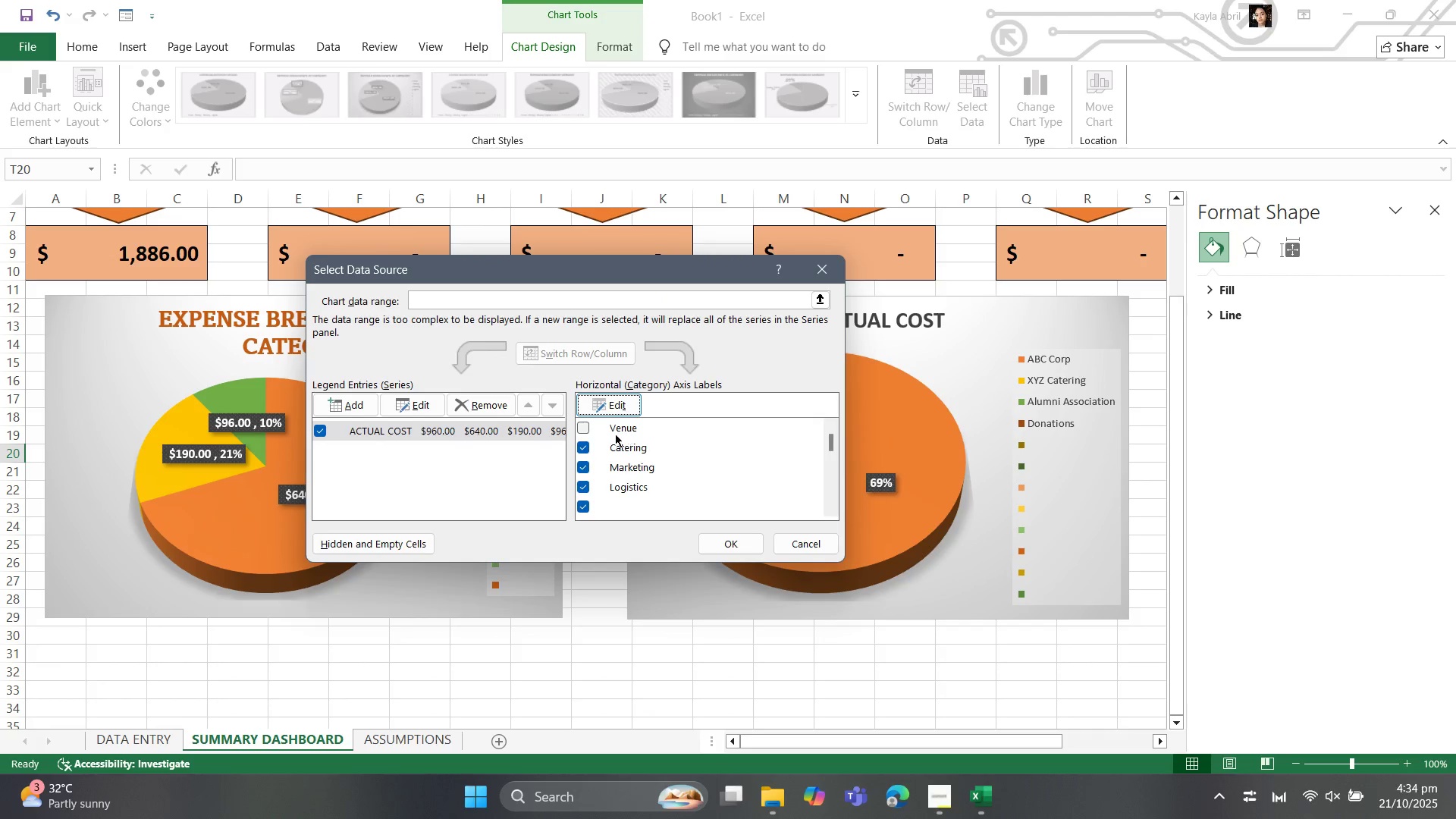 
left_click([586, 431])
 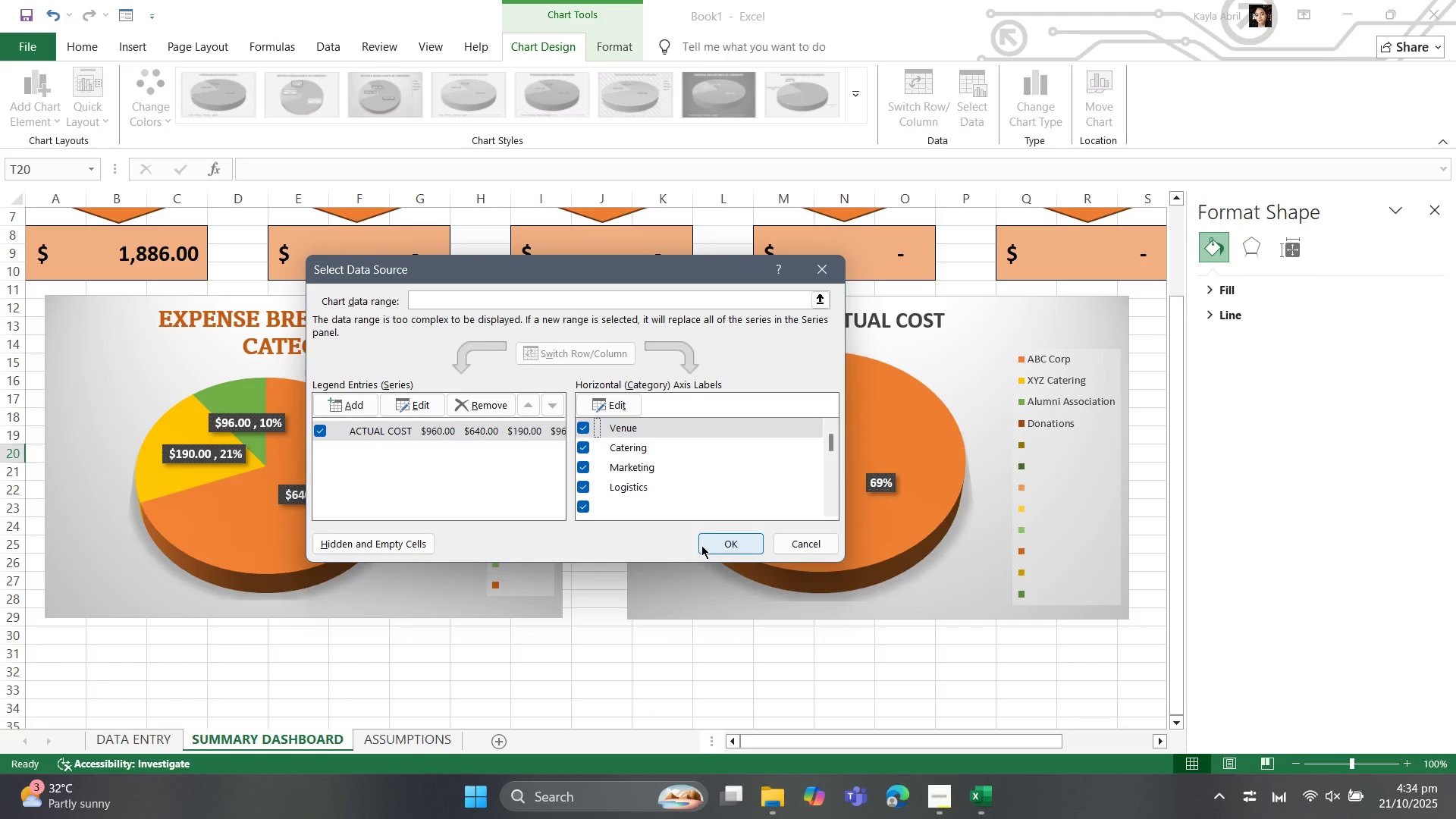 
left_click([701, 545])
 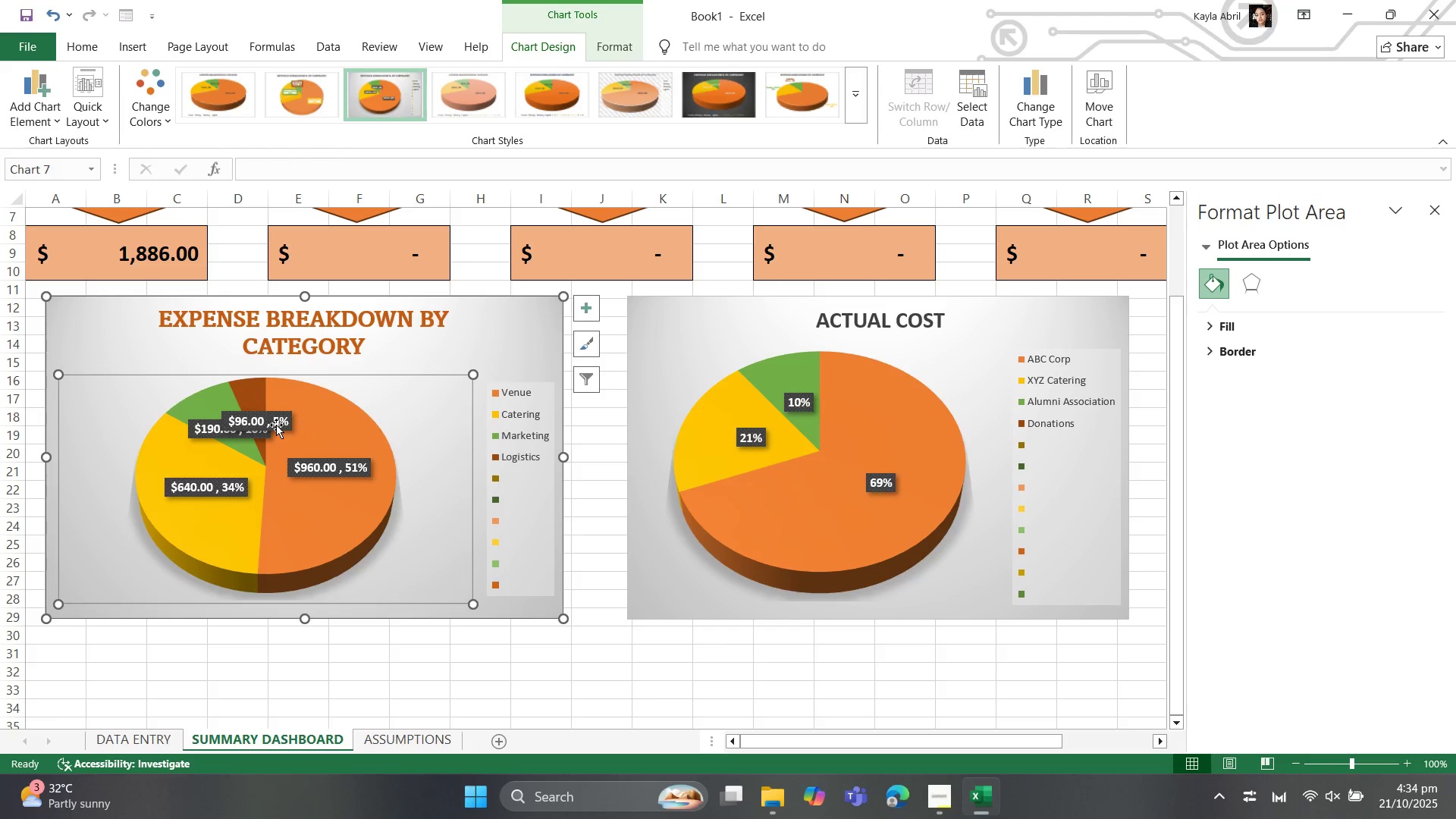 
wait(5.75)
 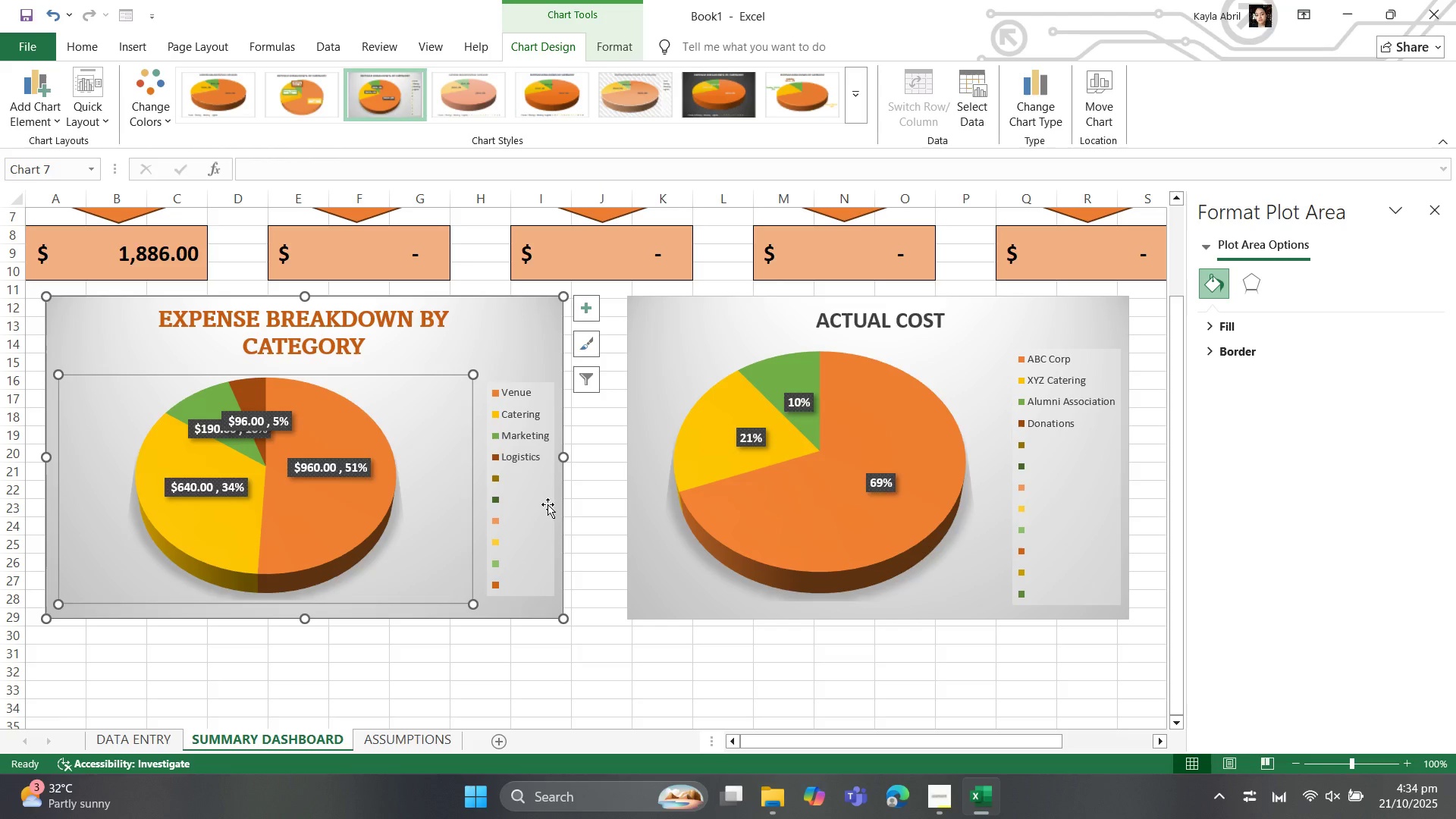 
left_click_drag(start_coordinate=[275, 419], to_coordinate=[281, 400])
 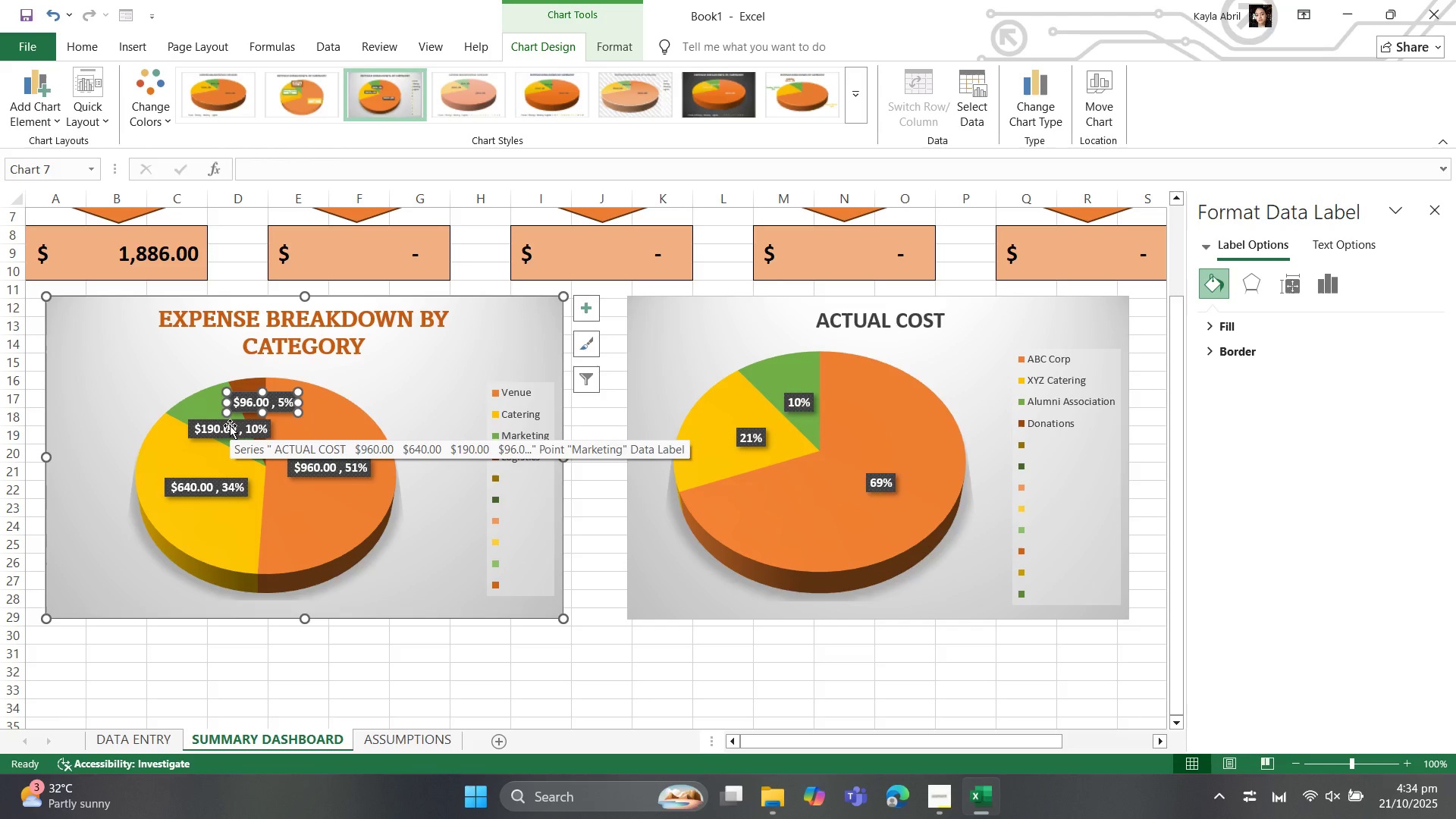 
left_click_drag(start_coordinate=[230, 427], to_coordinate=[218, 434])
 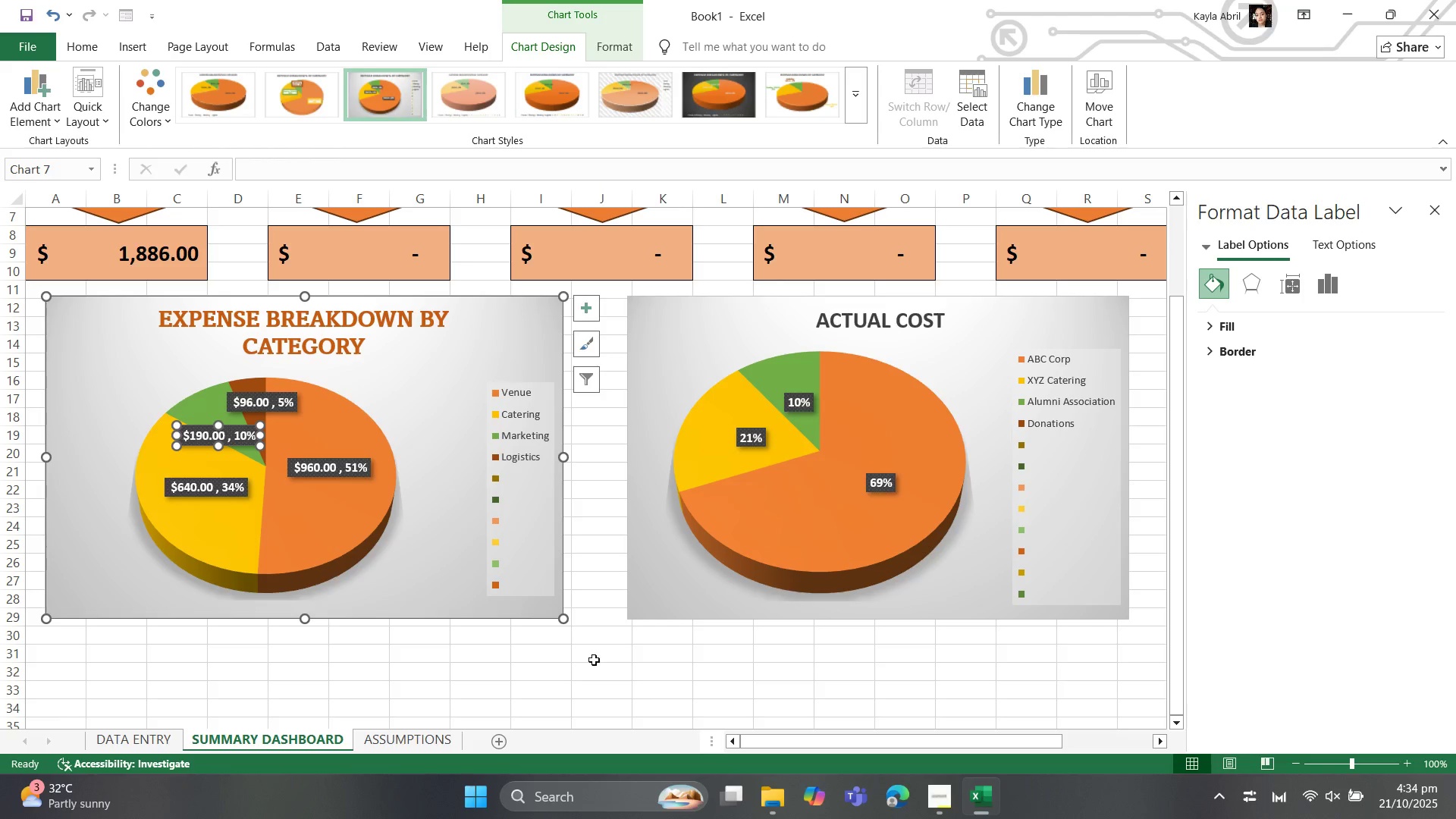 
left_click([860, 408])
 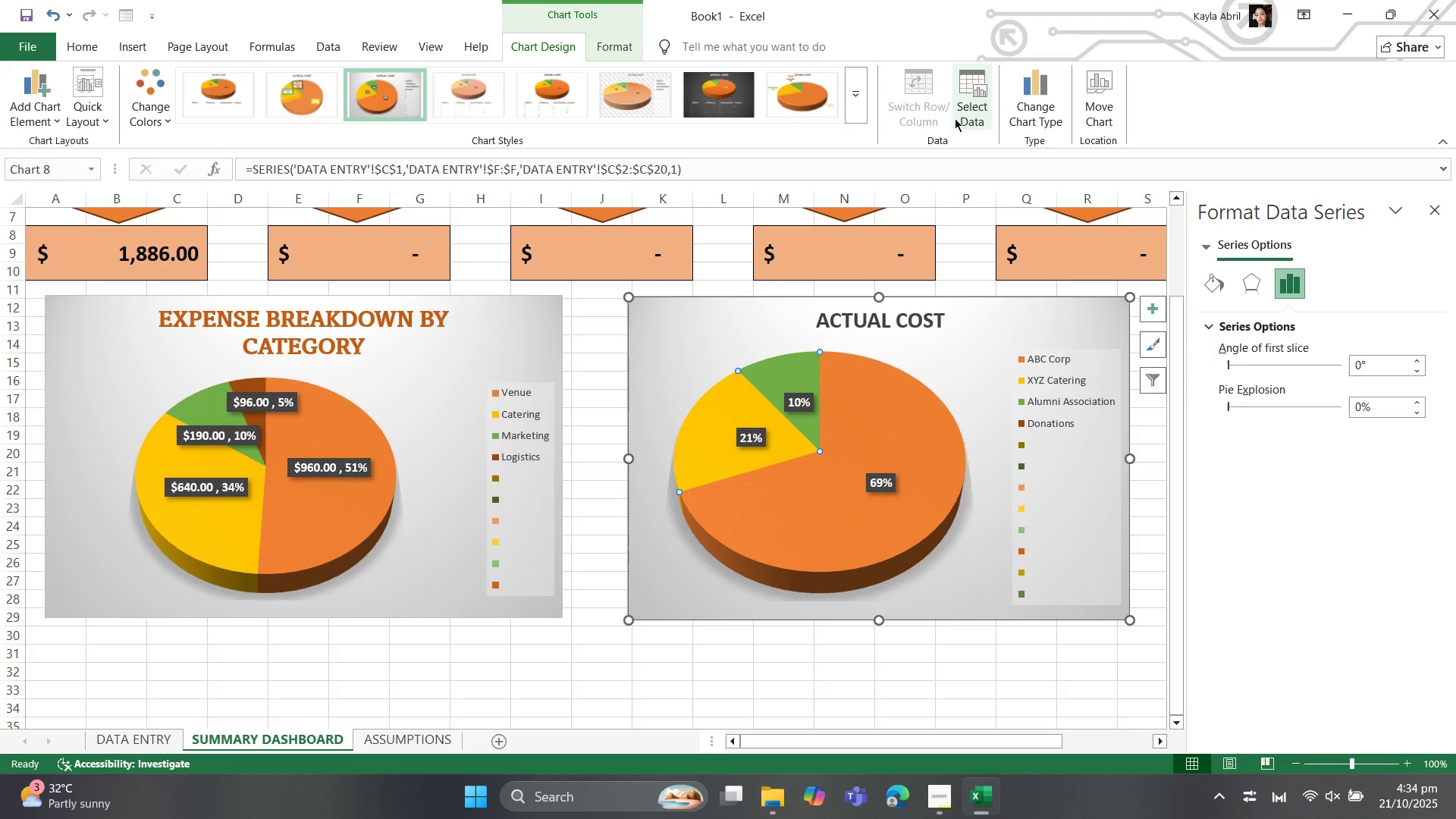 
left_click([963, 118])
 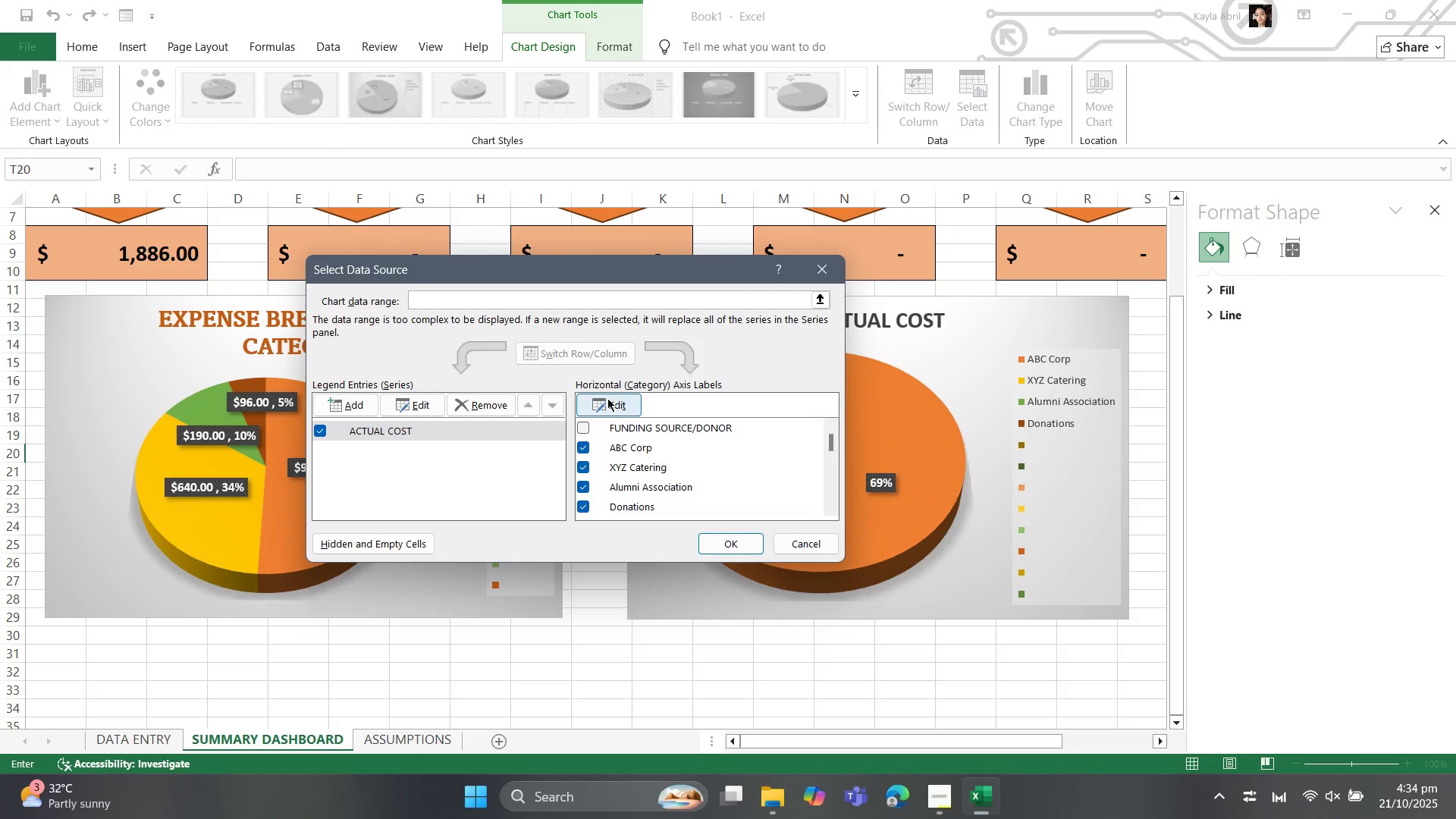 
wait(8.07)
 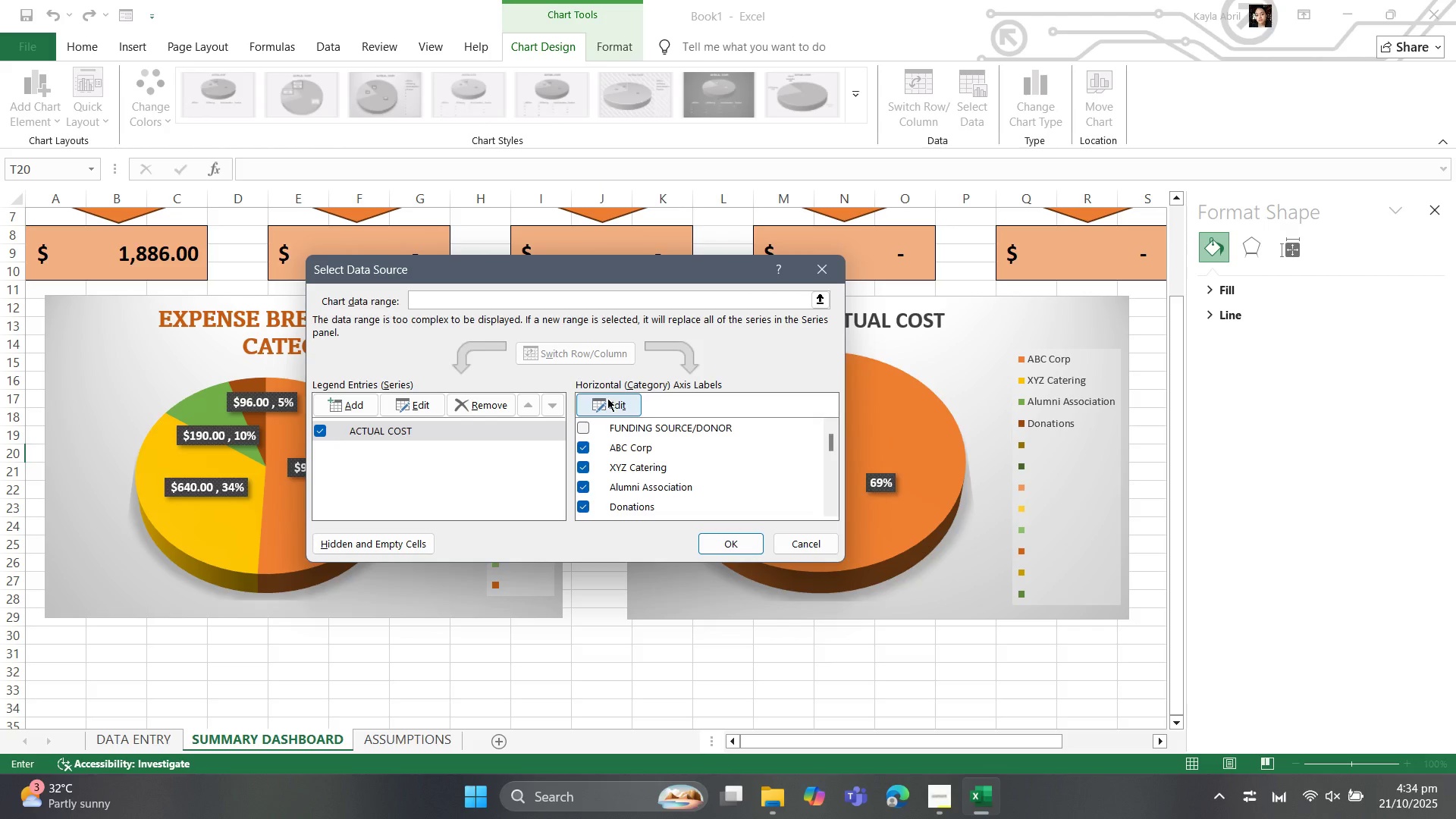 
scroll: coordinate [514, 499], scroll_direction: up, amount: 13.0
 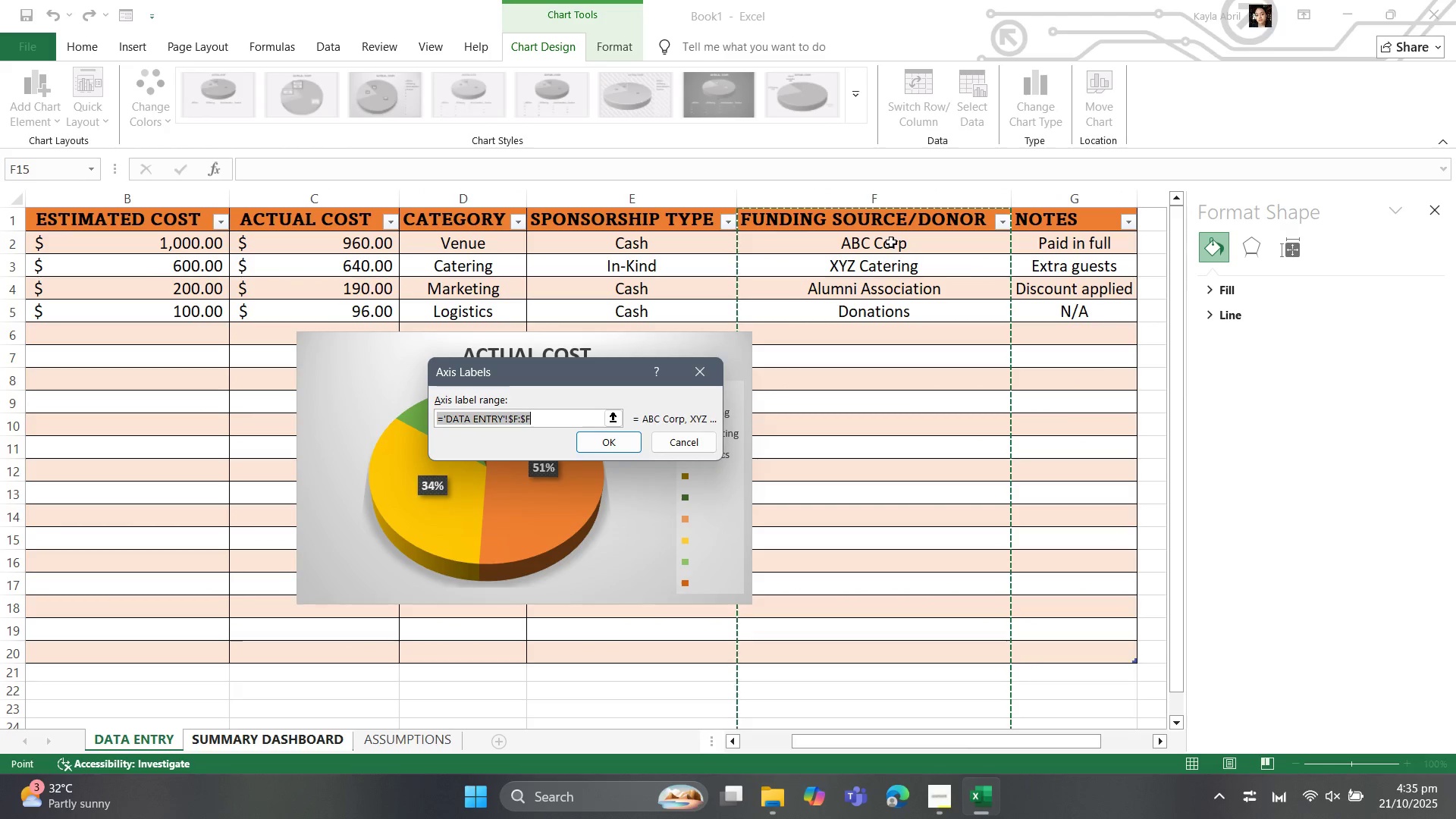 
left_click_drag(start_coordinate=[855, 240], to_coordinate=[851, 758])
 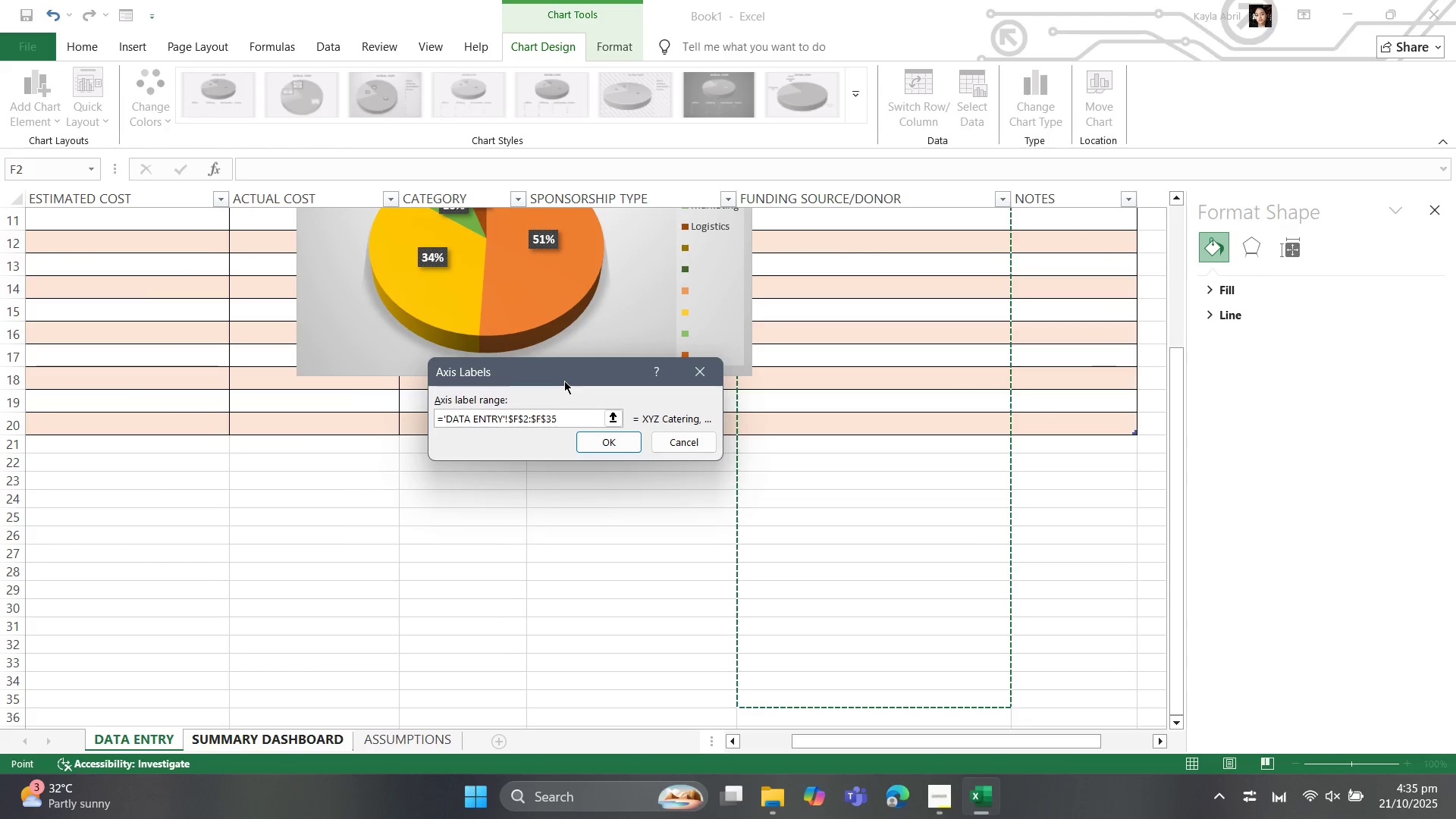 
key(Backspace)
key(Backspace)
type(100)
 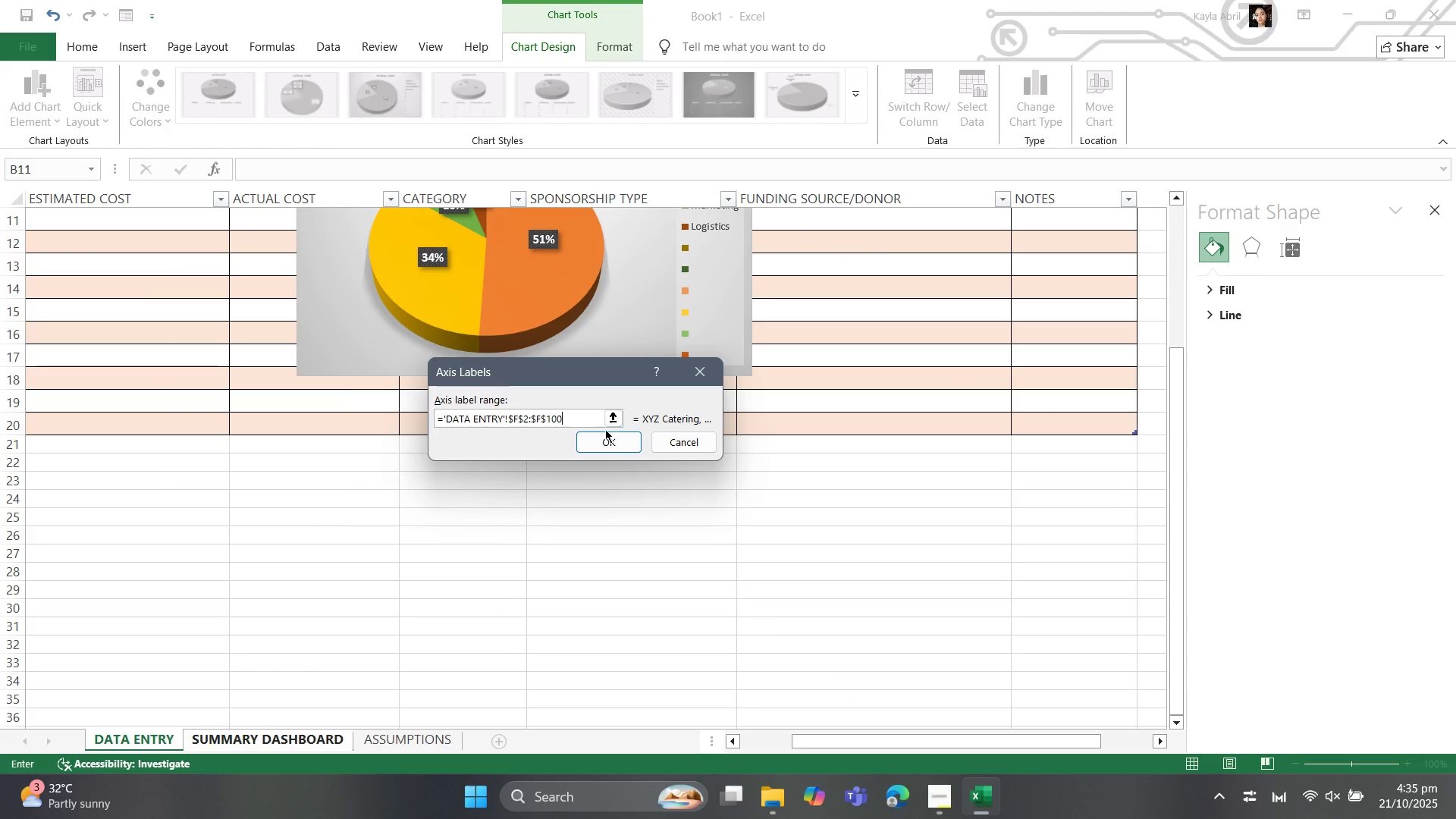 
left_click([605, 439])
 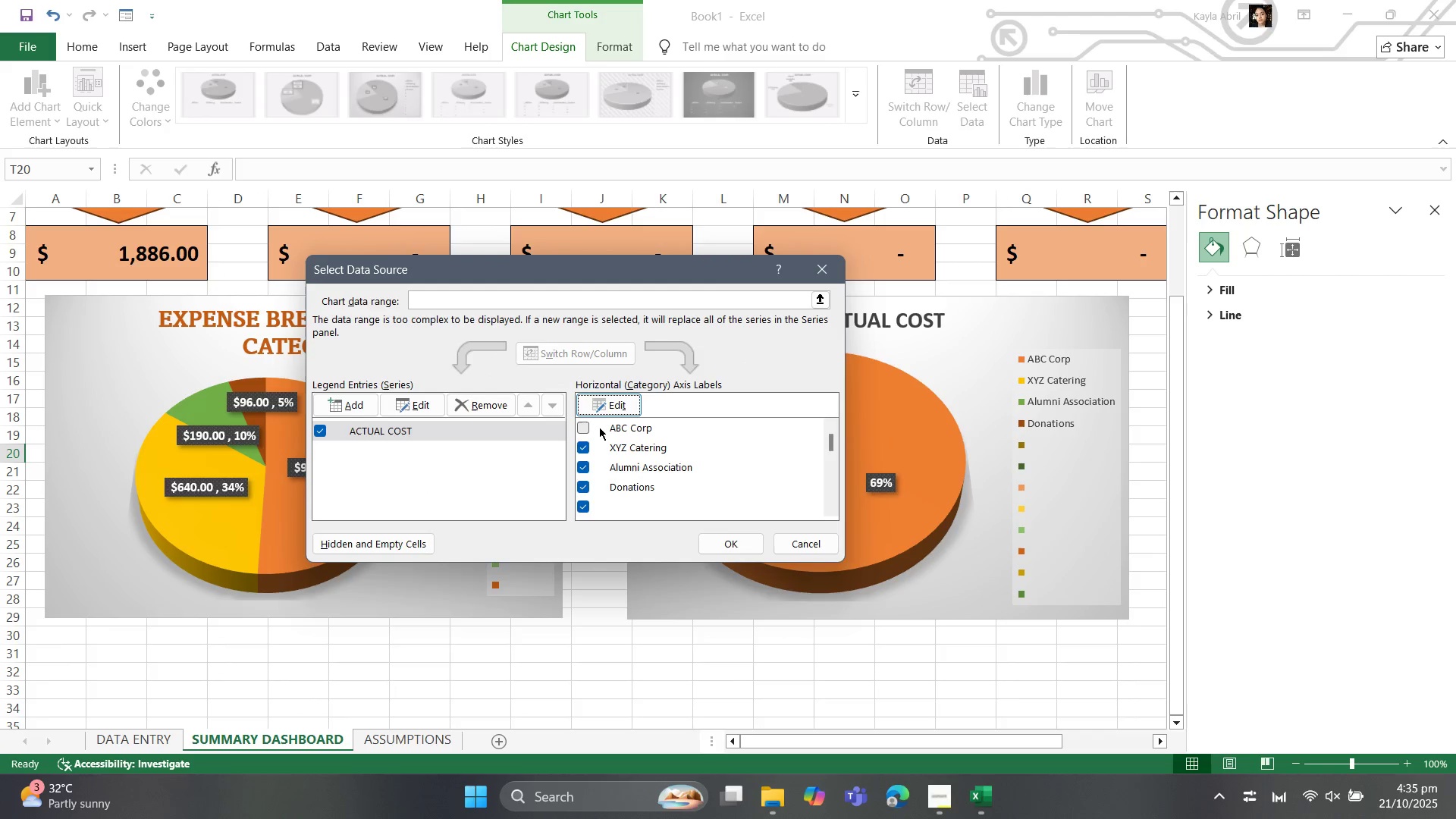 
left_click([583, 427])
 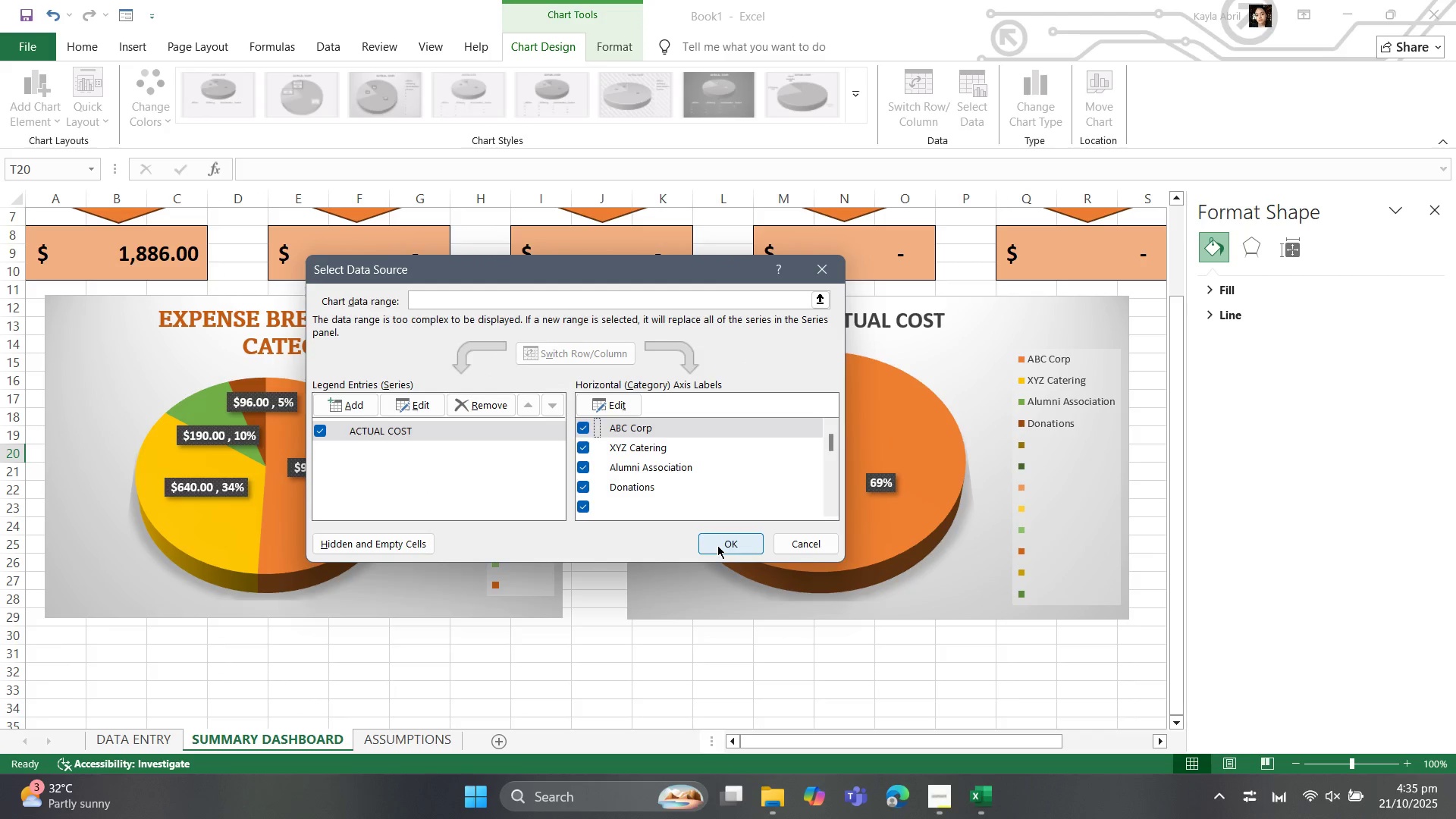 
left_click([717, 545])
 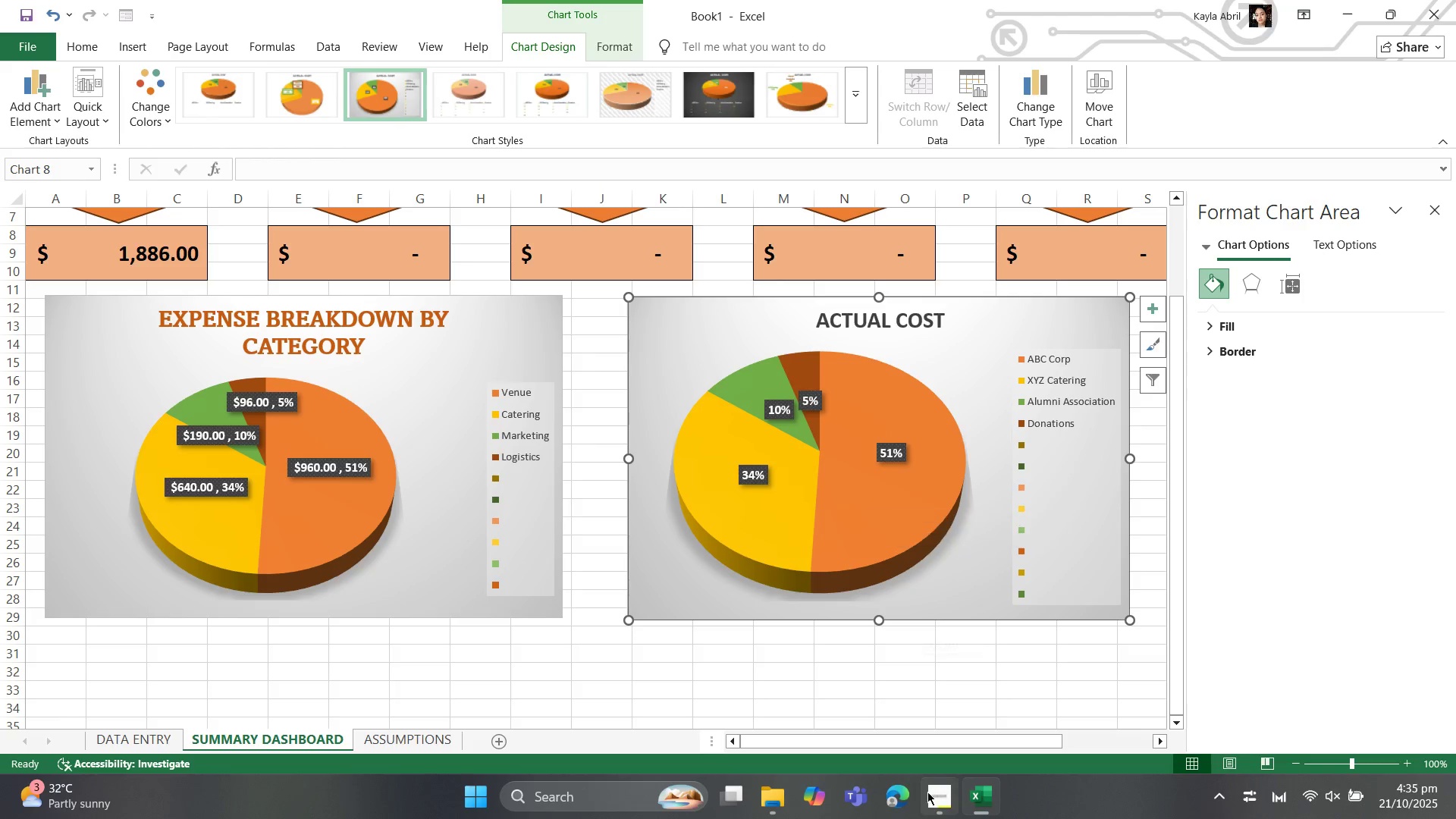 
wait(5.01)
 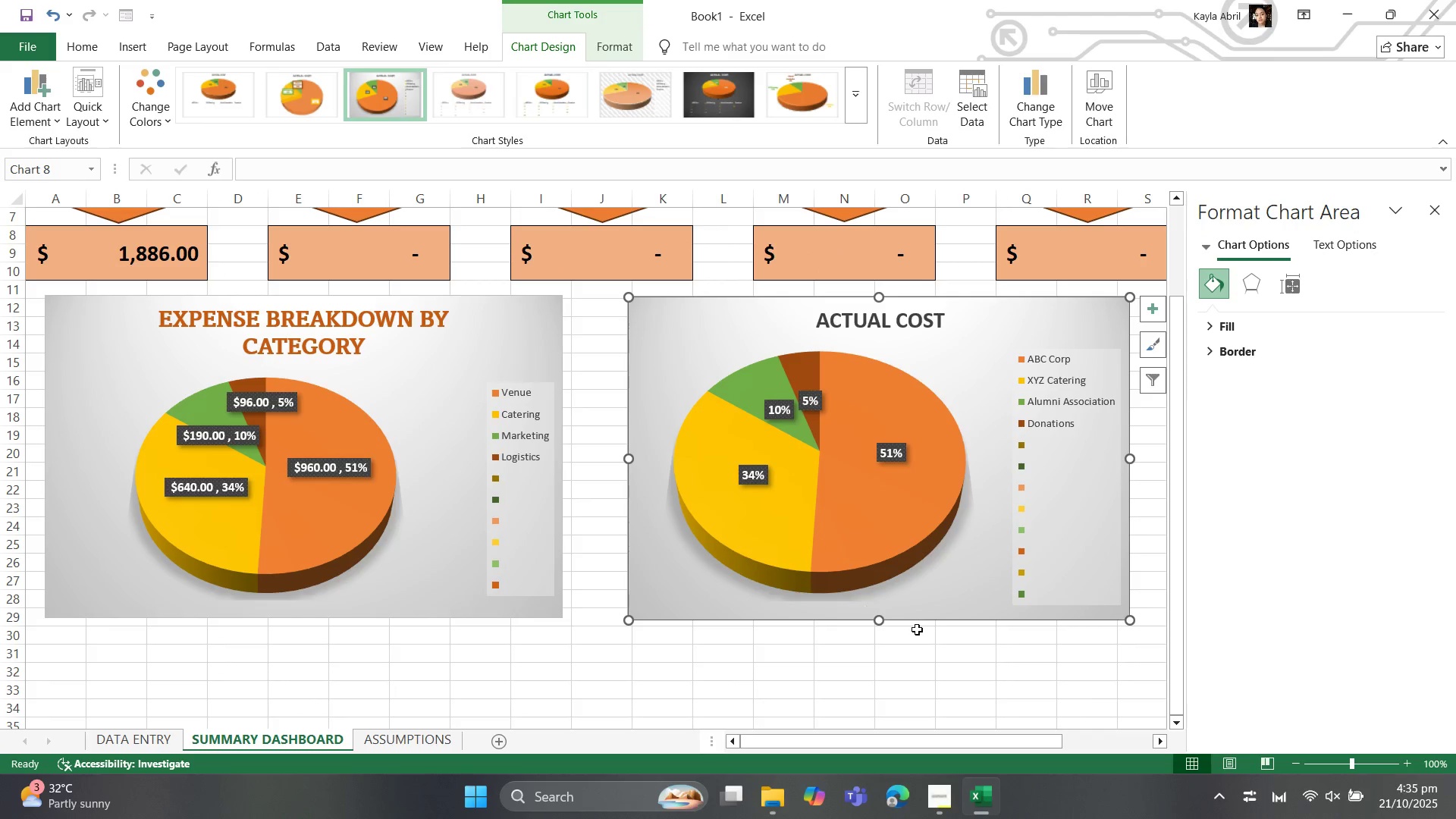 
left_click([881, 675])
 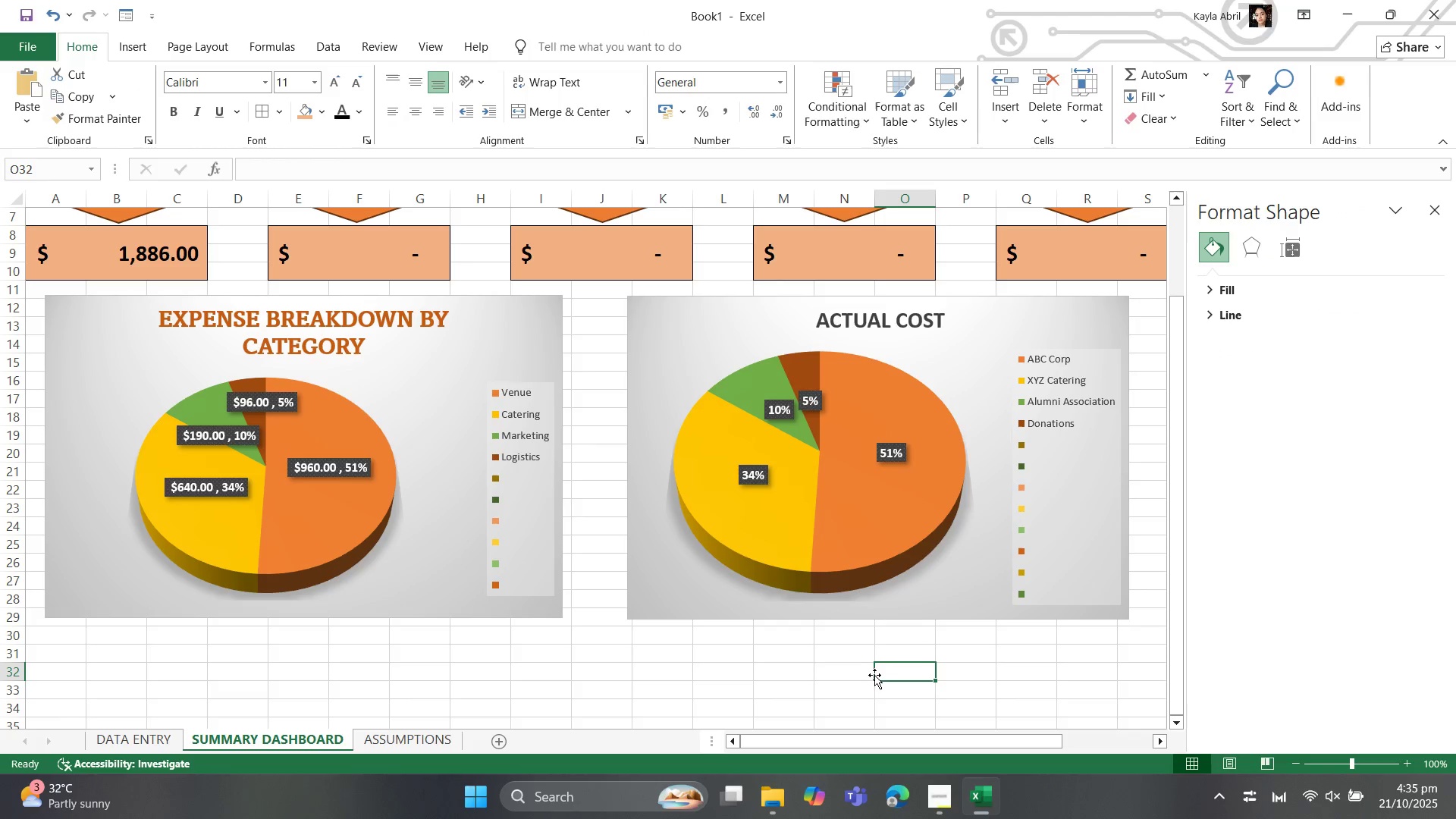 
scroll: coordinate [871, 670], scroll_direction: up, amount: 3.0
 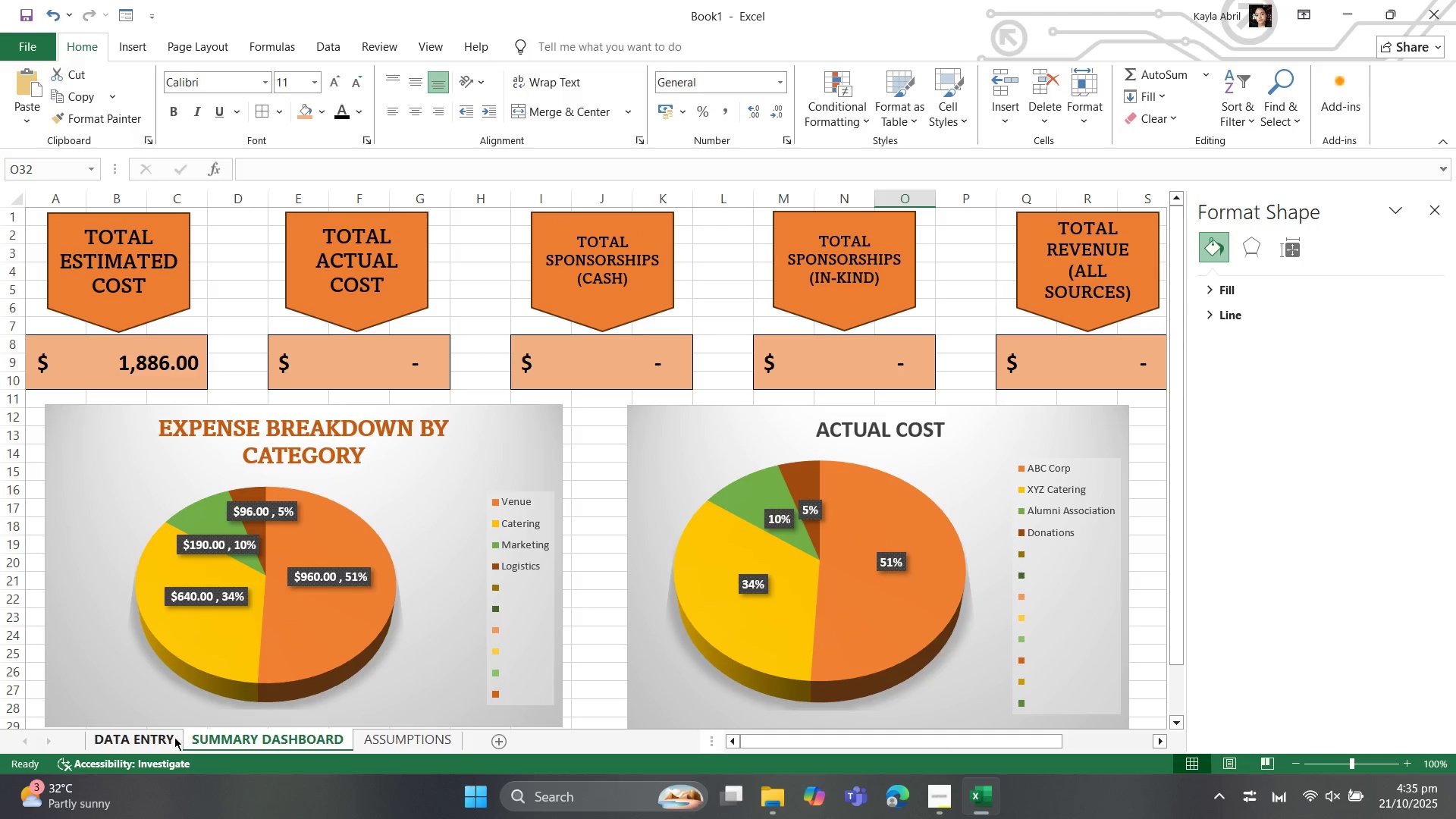 
left_click([165, 742])
 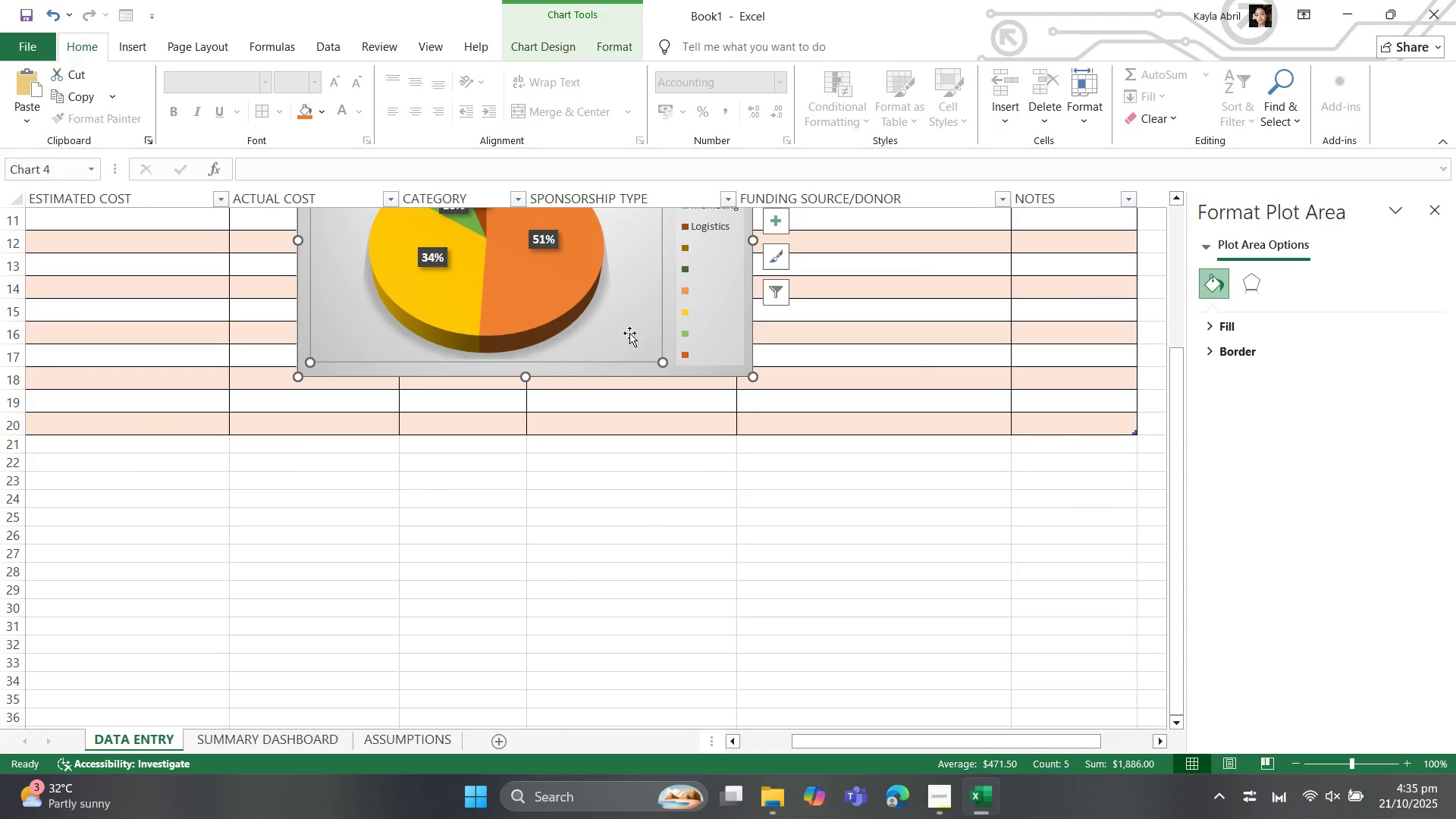 
key(Backspace)
 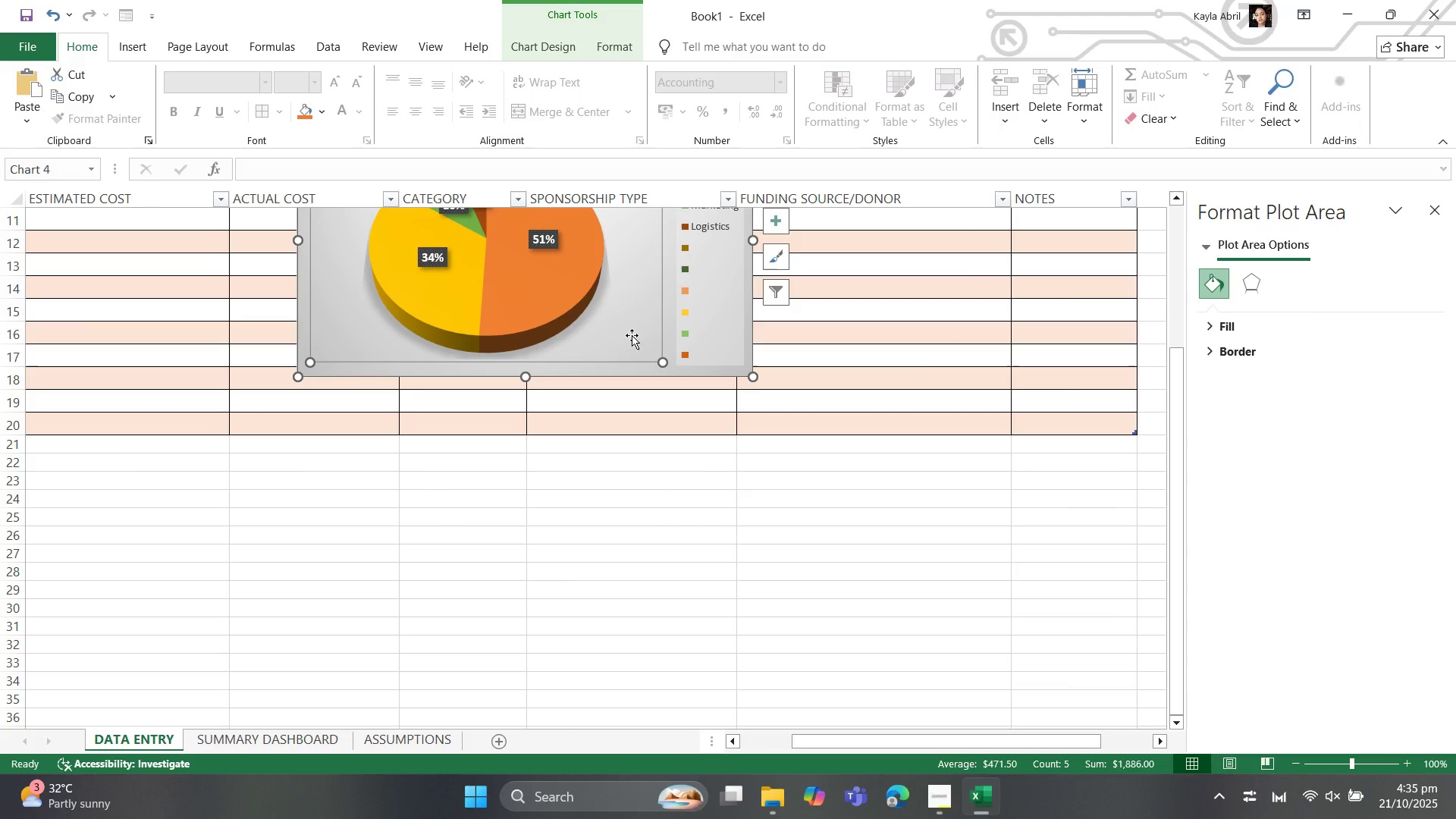 
scroll: coordinate [632, 335], scroll_direction: up, amount: 4.0
 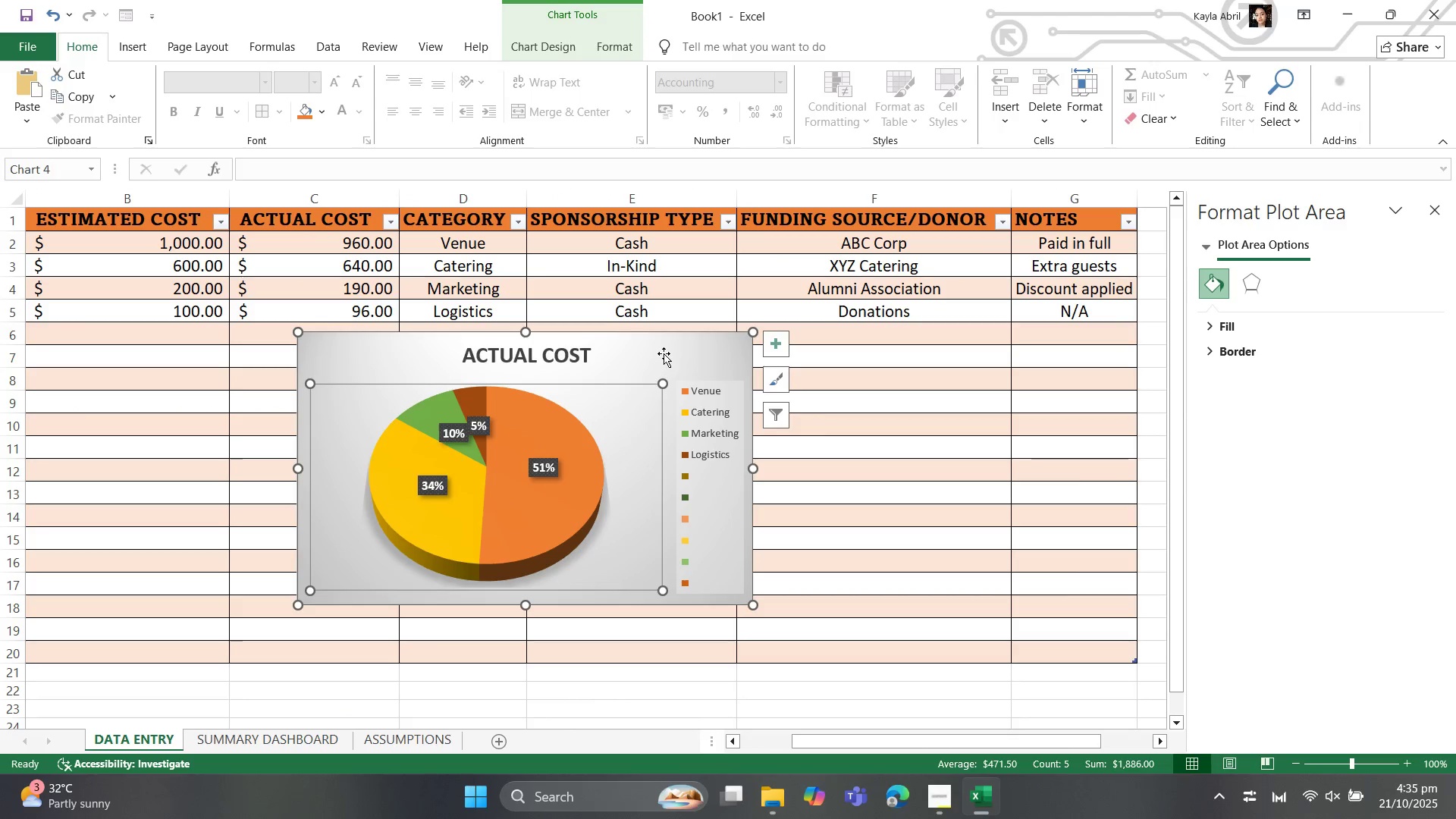 
left_click_drag(start_coordinate=[666, 353], to_coordinate=[670, 353])
 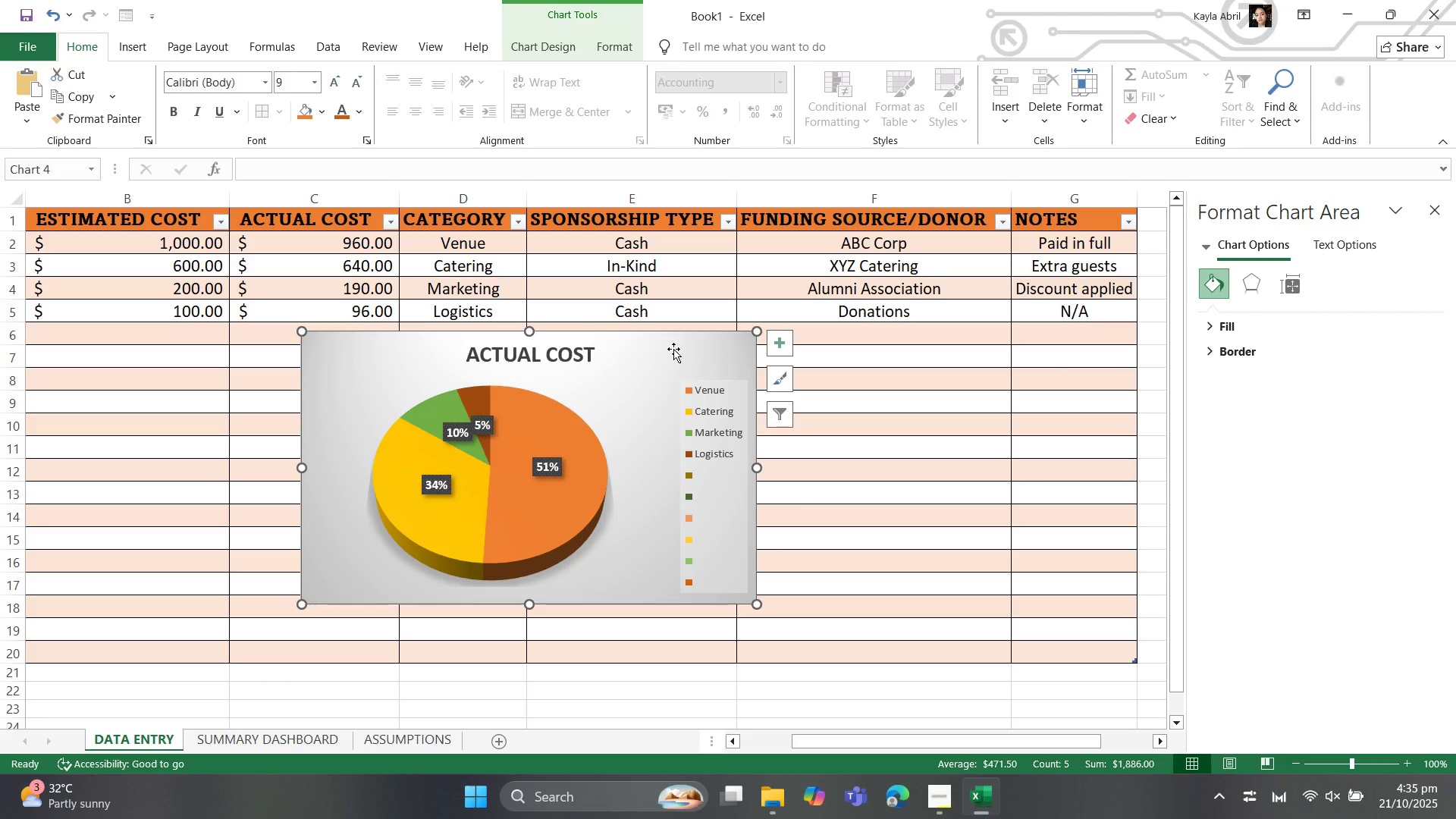 
key(Backspace)
 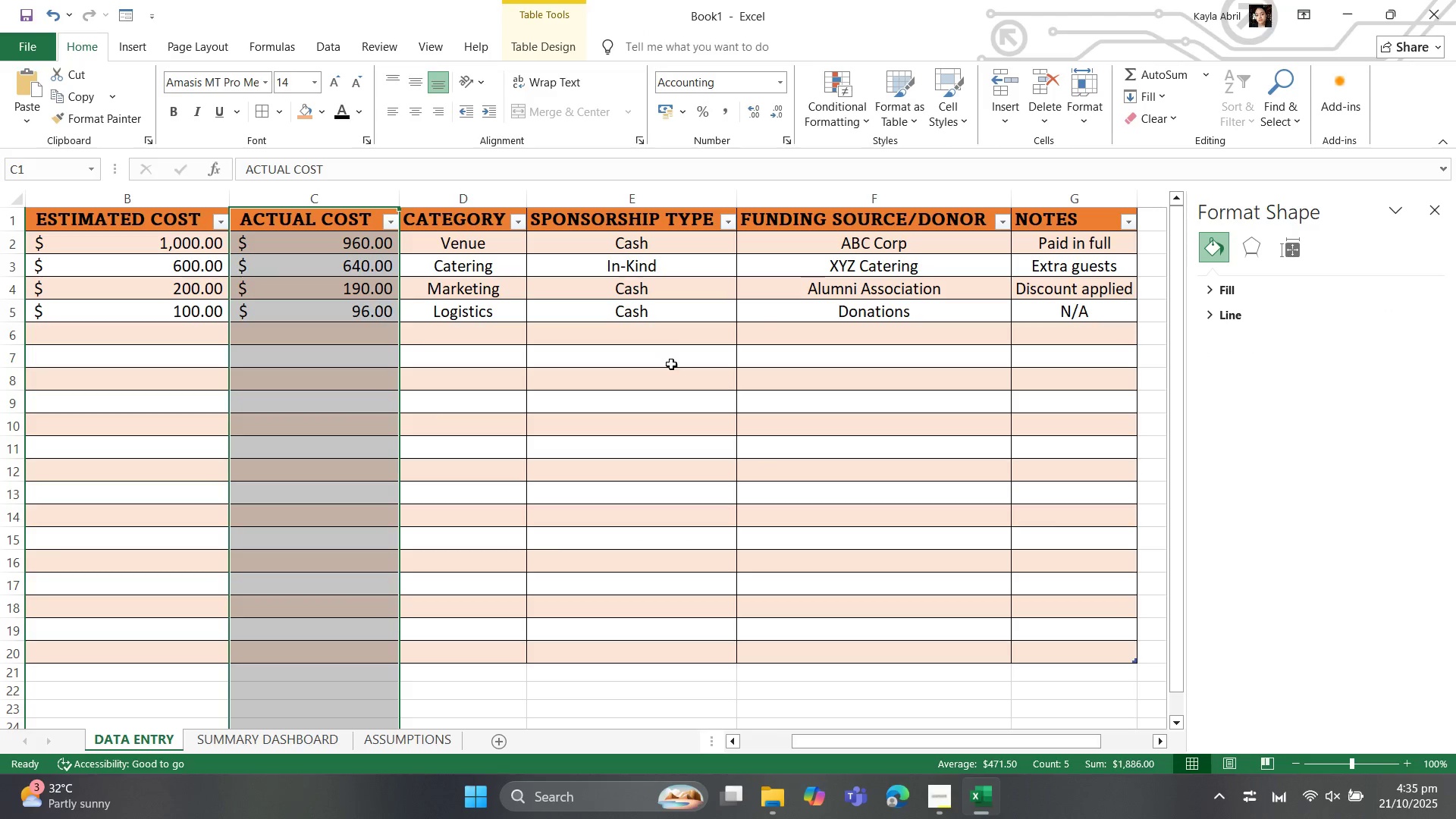 
left_click([671, 364])
 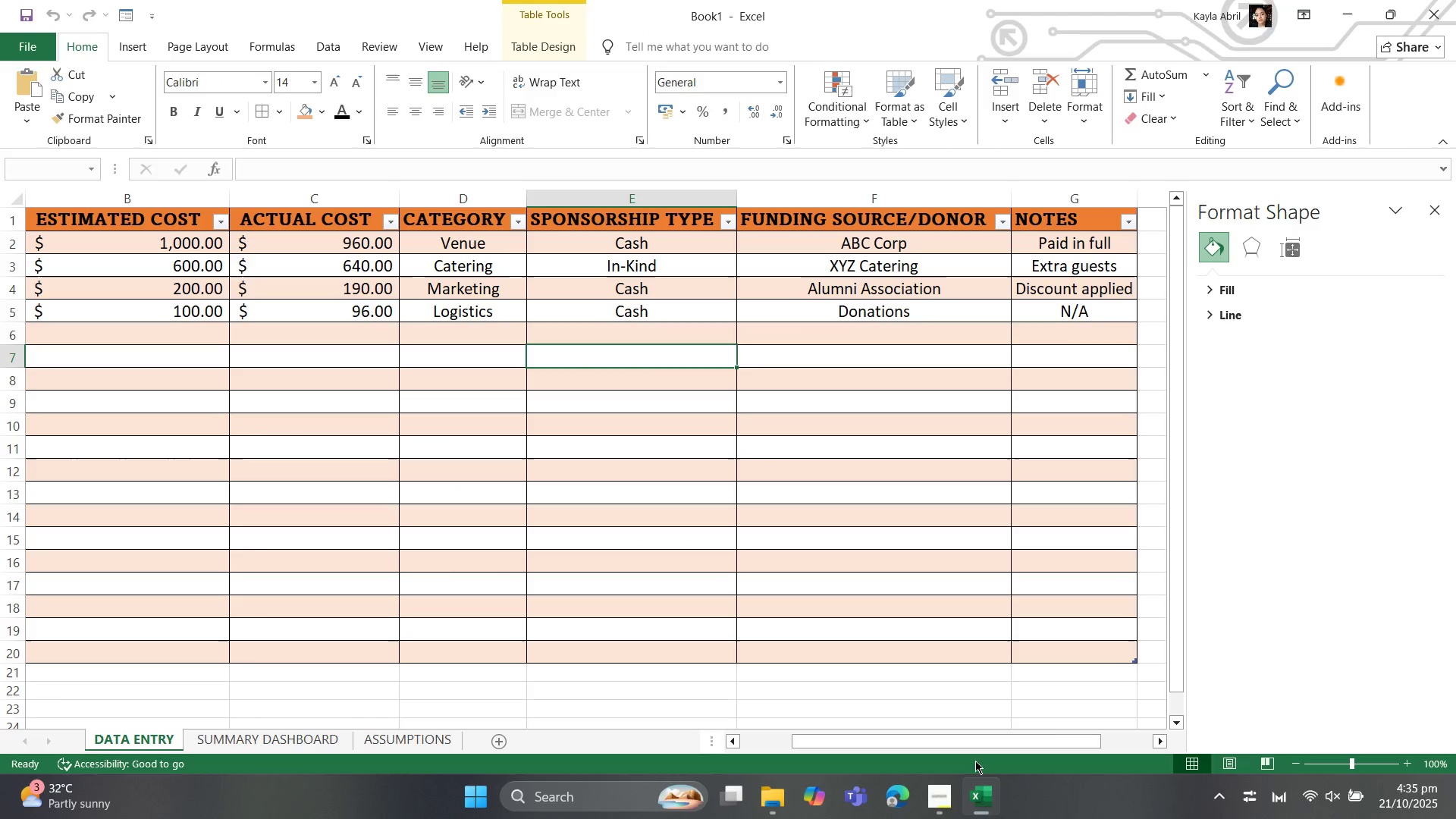 
left_click_drag(start_coordinate=[983, 745], to_coordinate=[912, 744])
 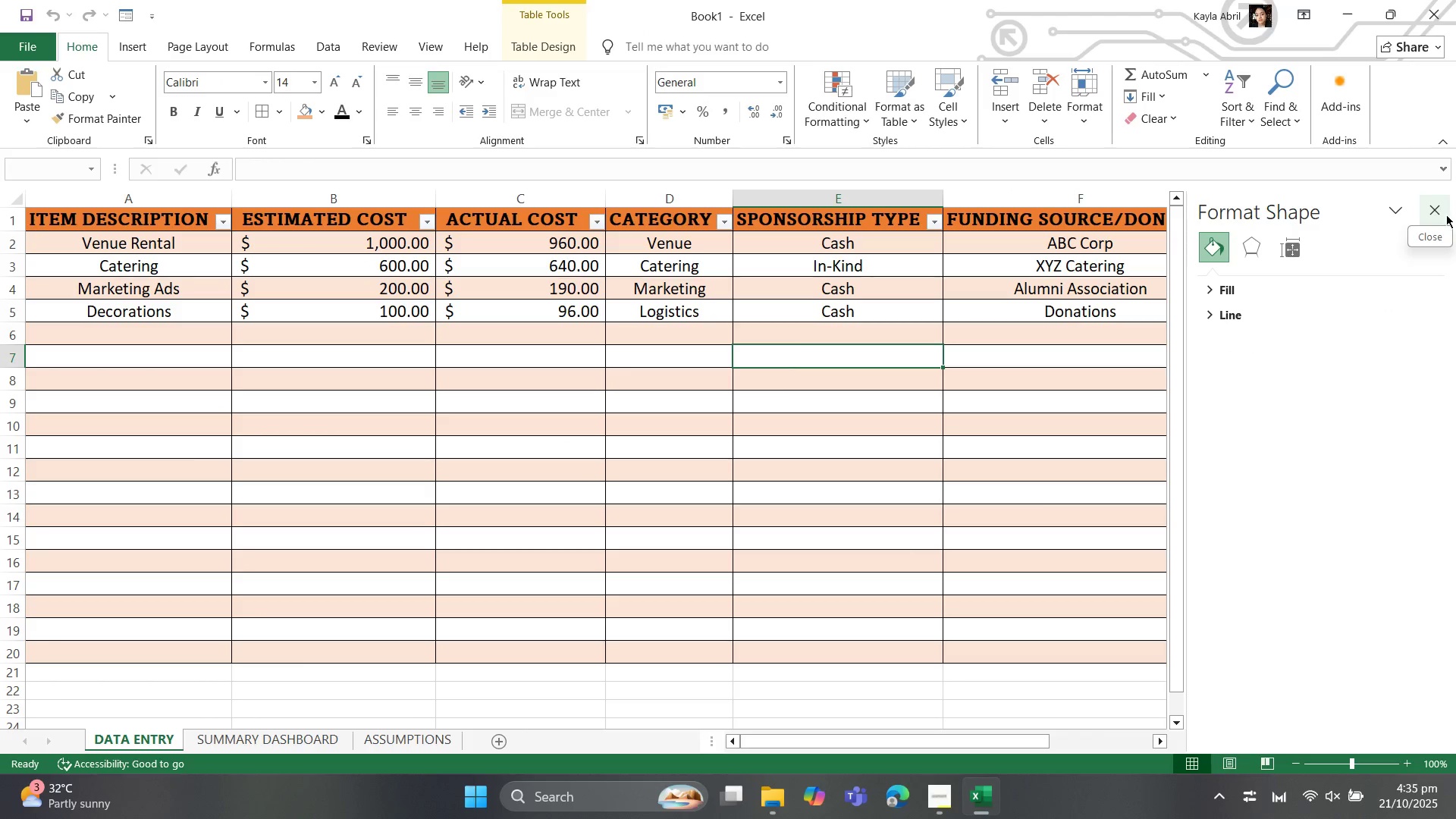 
left_click([1435, 215])
 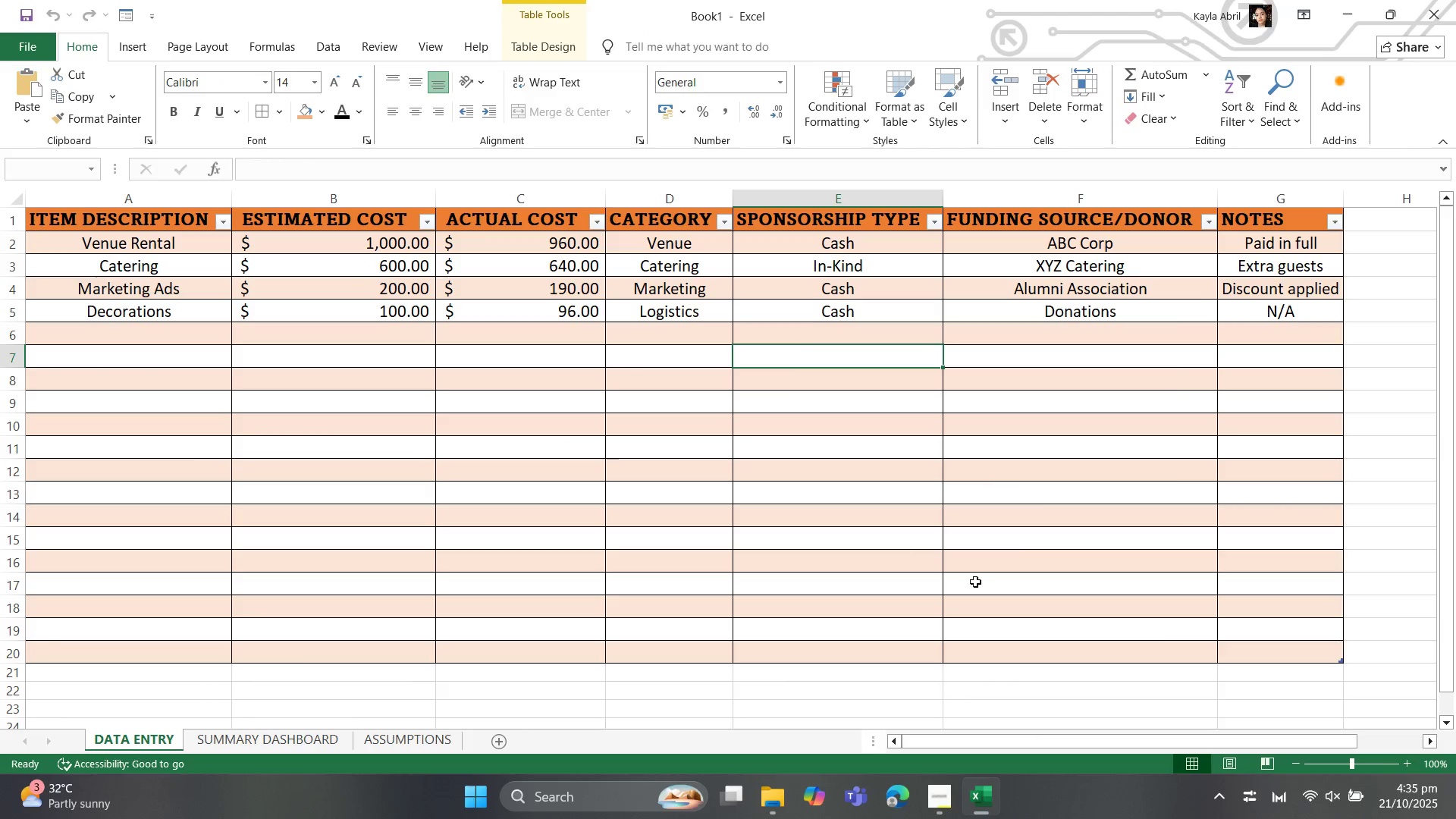 
wait(8.82)
 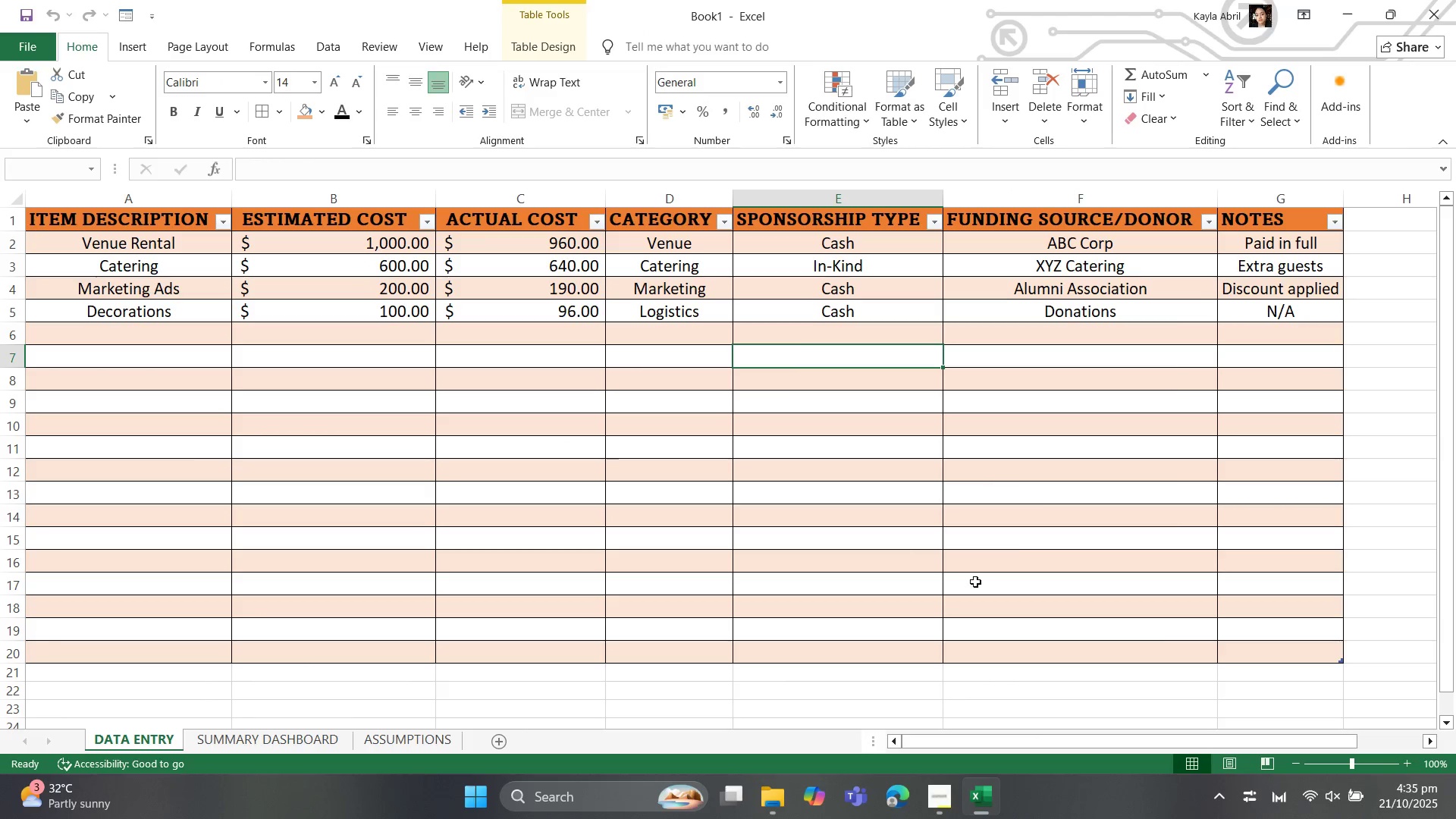 
left_click([157, 738])
 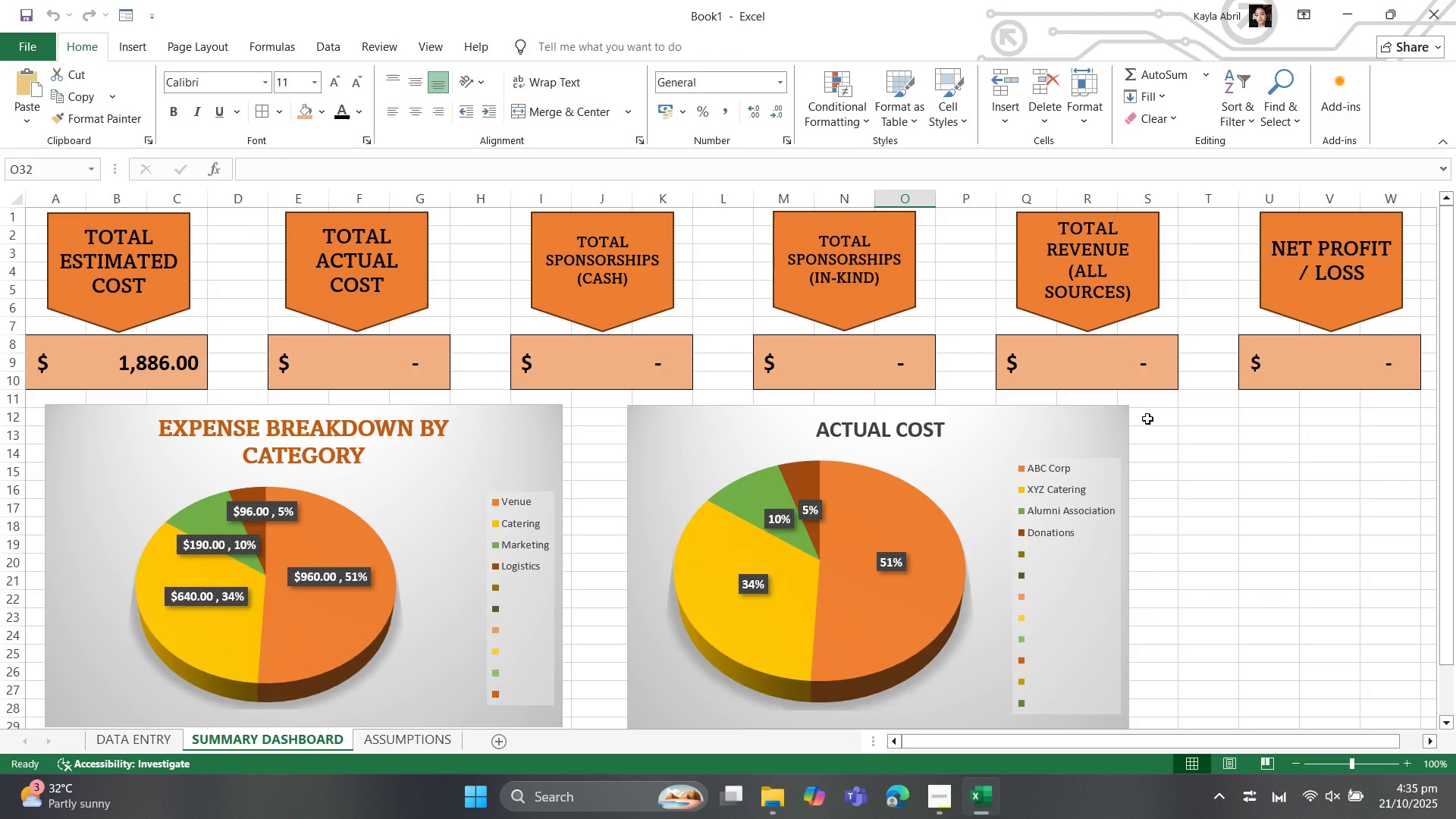 
wait(5.22)
 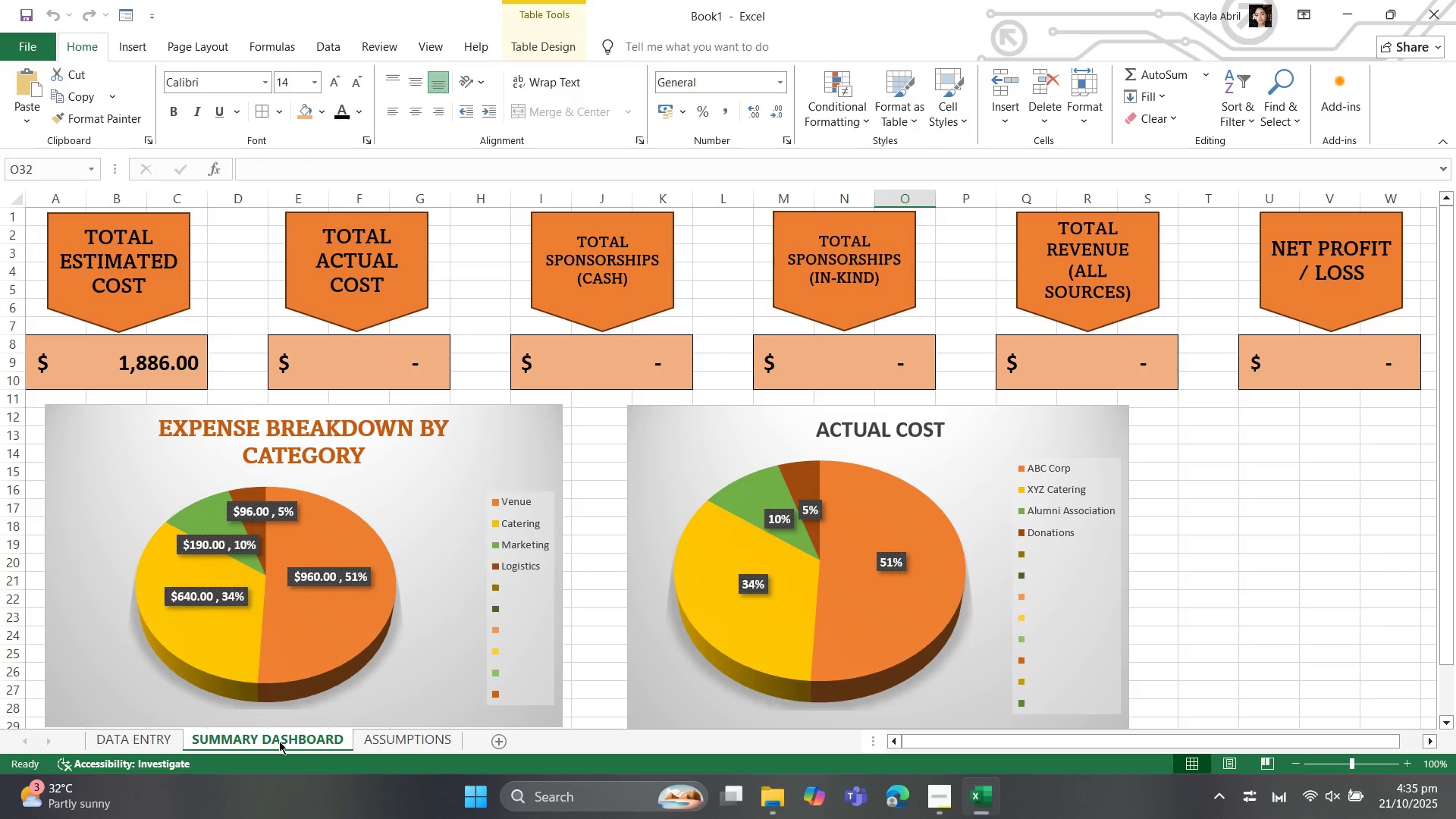 
scroll: coordinate [590, 457], scroll_direction: up, amount: 5.0
 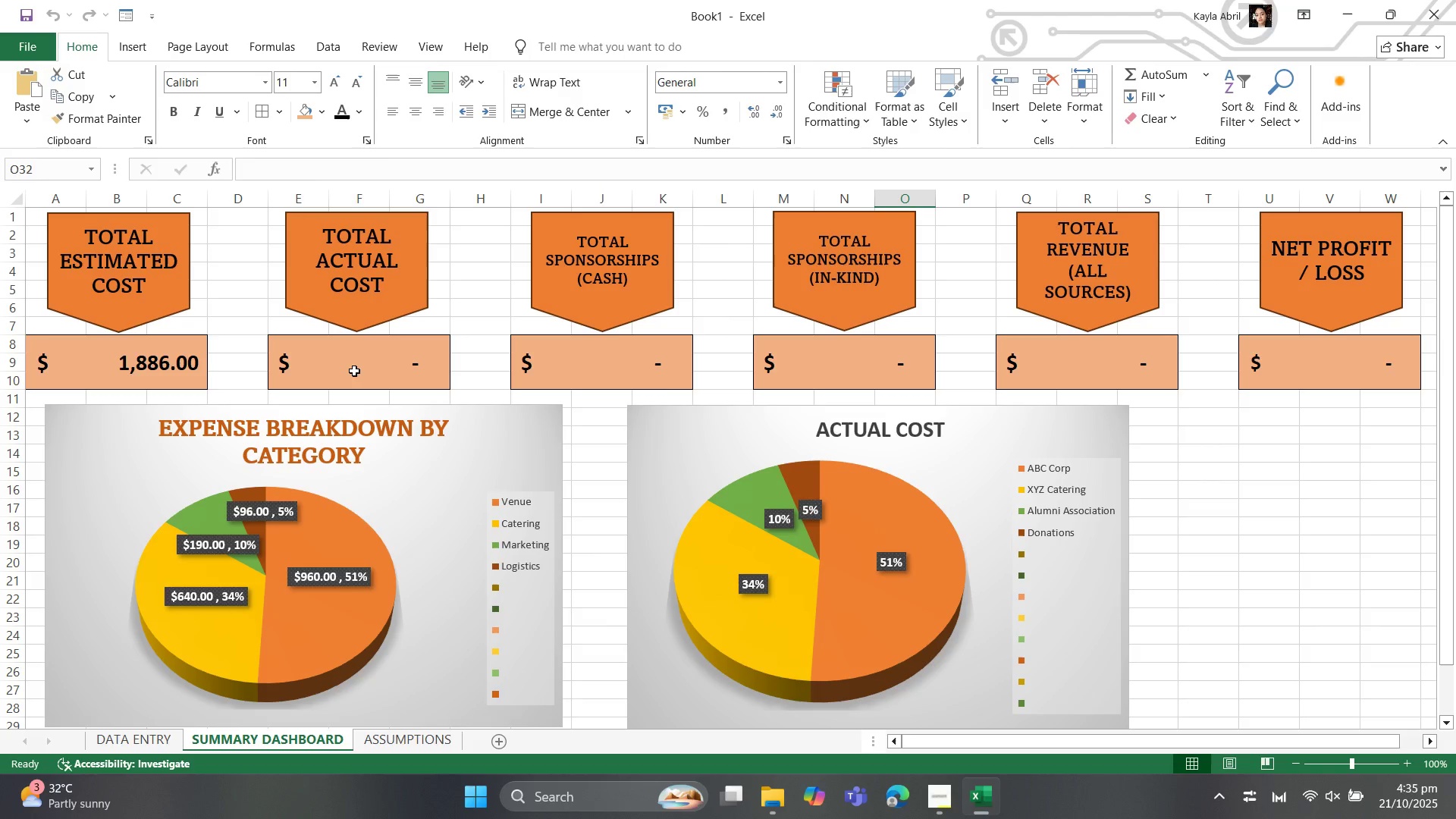 
left_click([354, 371])
 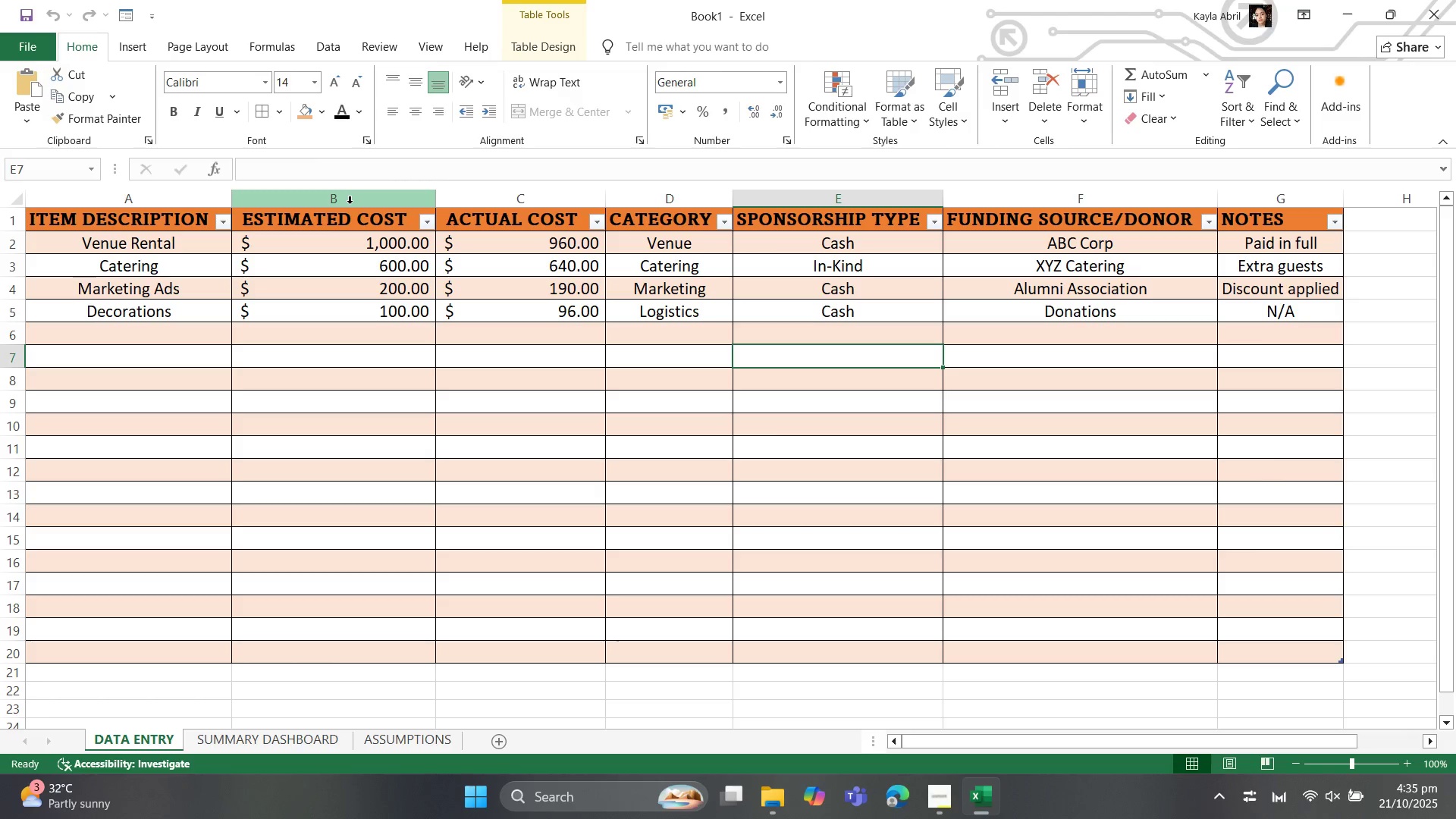 
wait(16.26)
 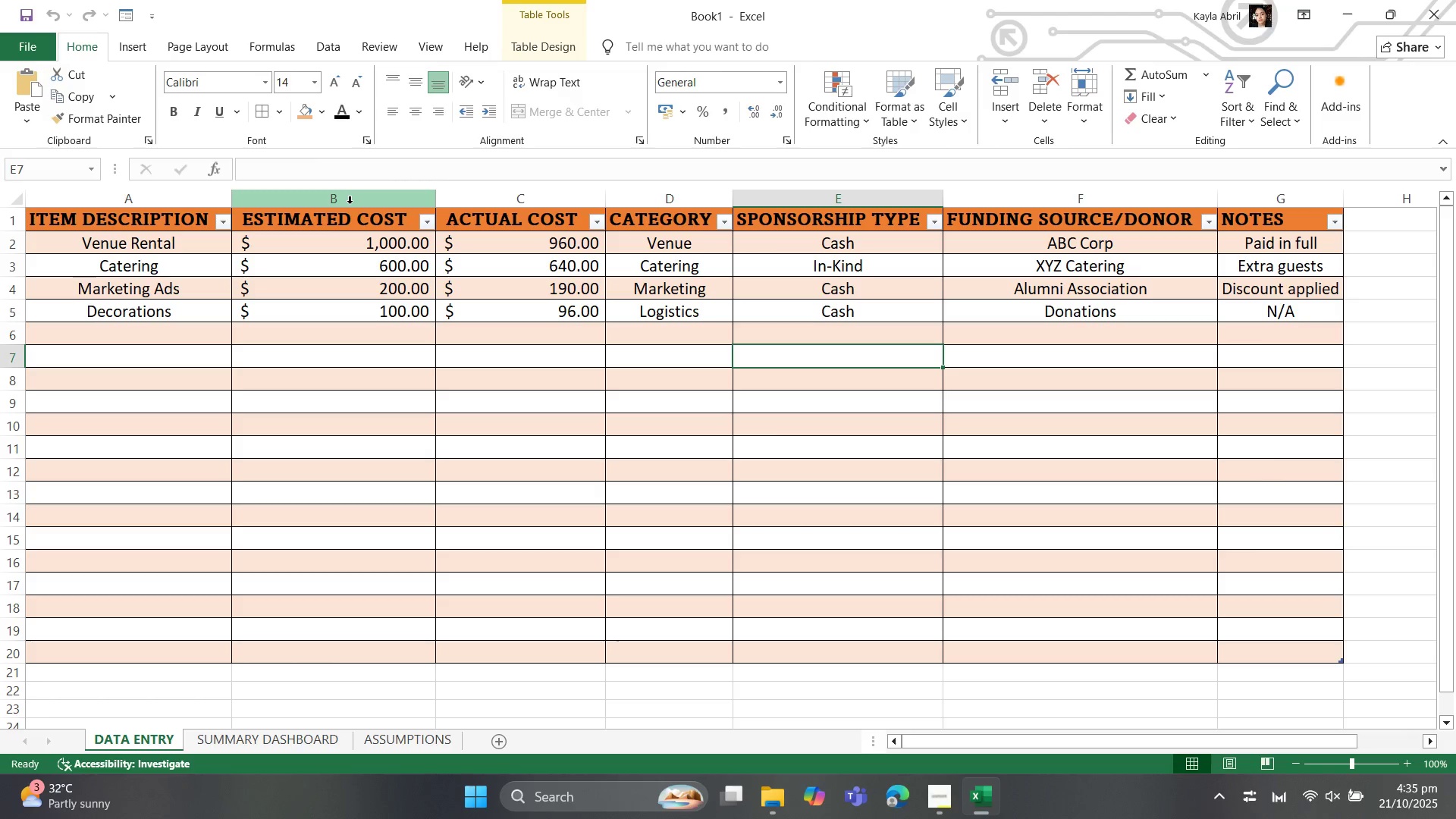 
left_click([672, 196])
 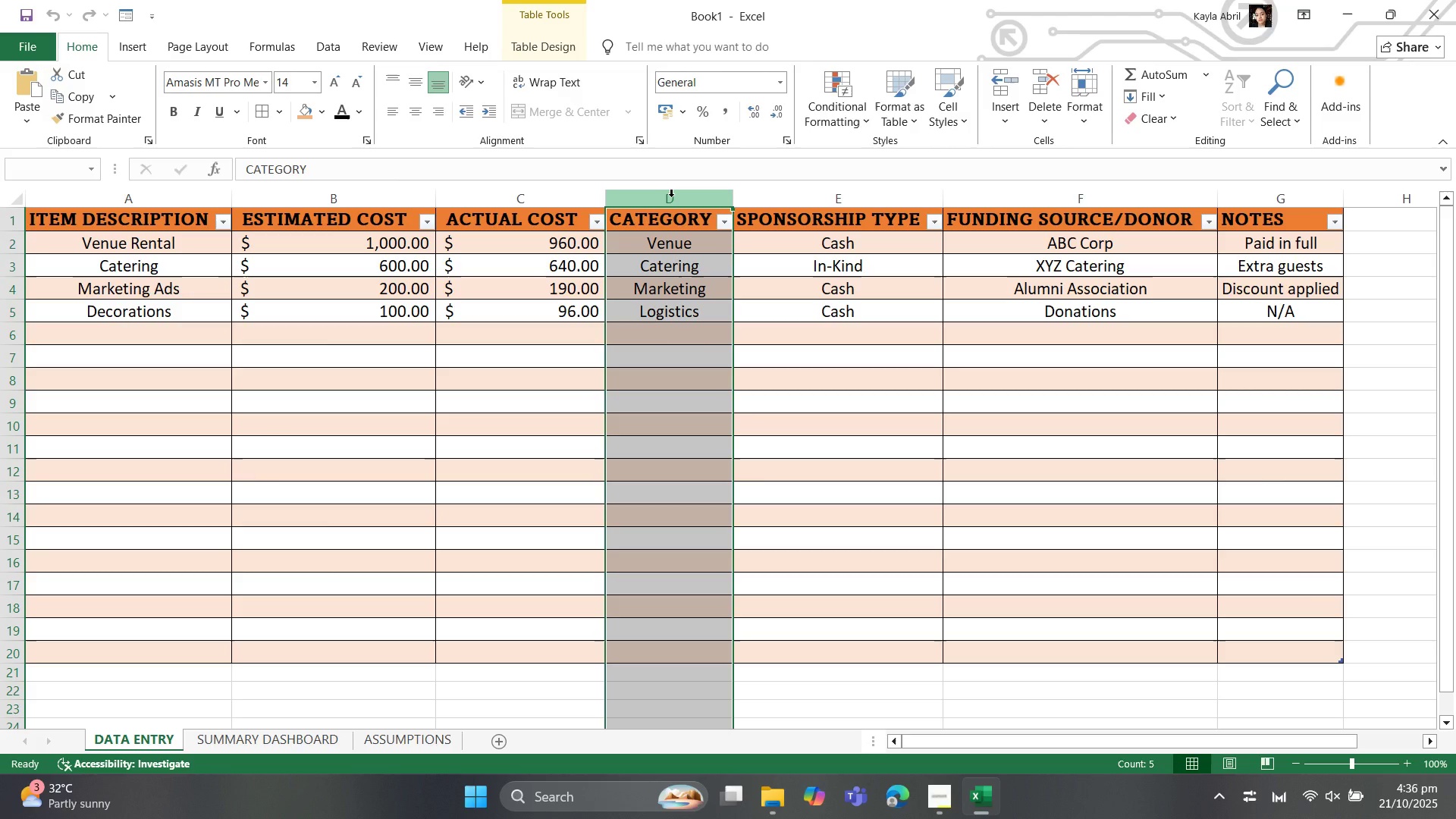 
right_click([671, 196])
 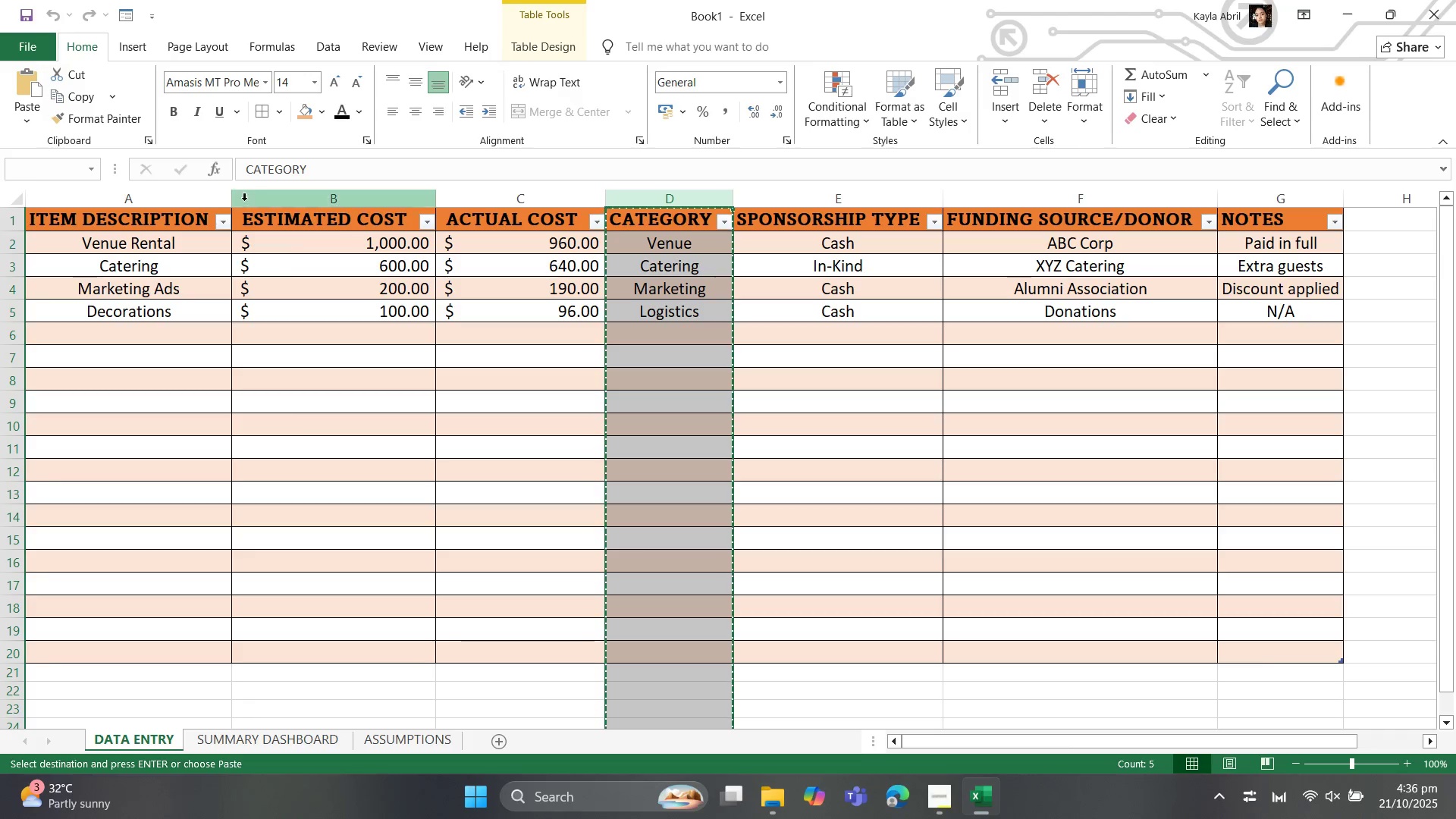 
left_click([244, 200])
 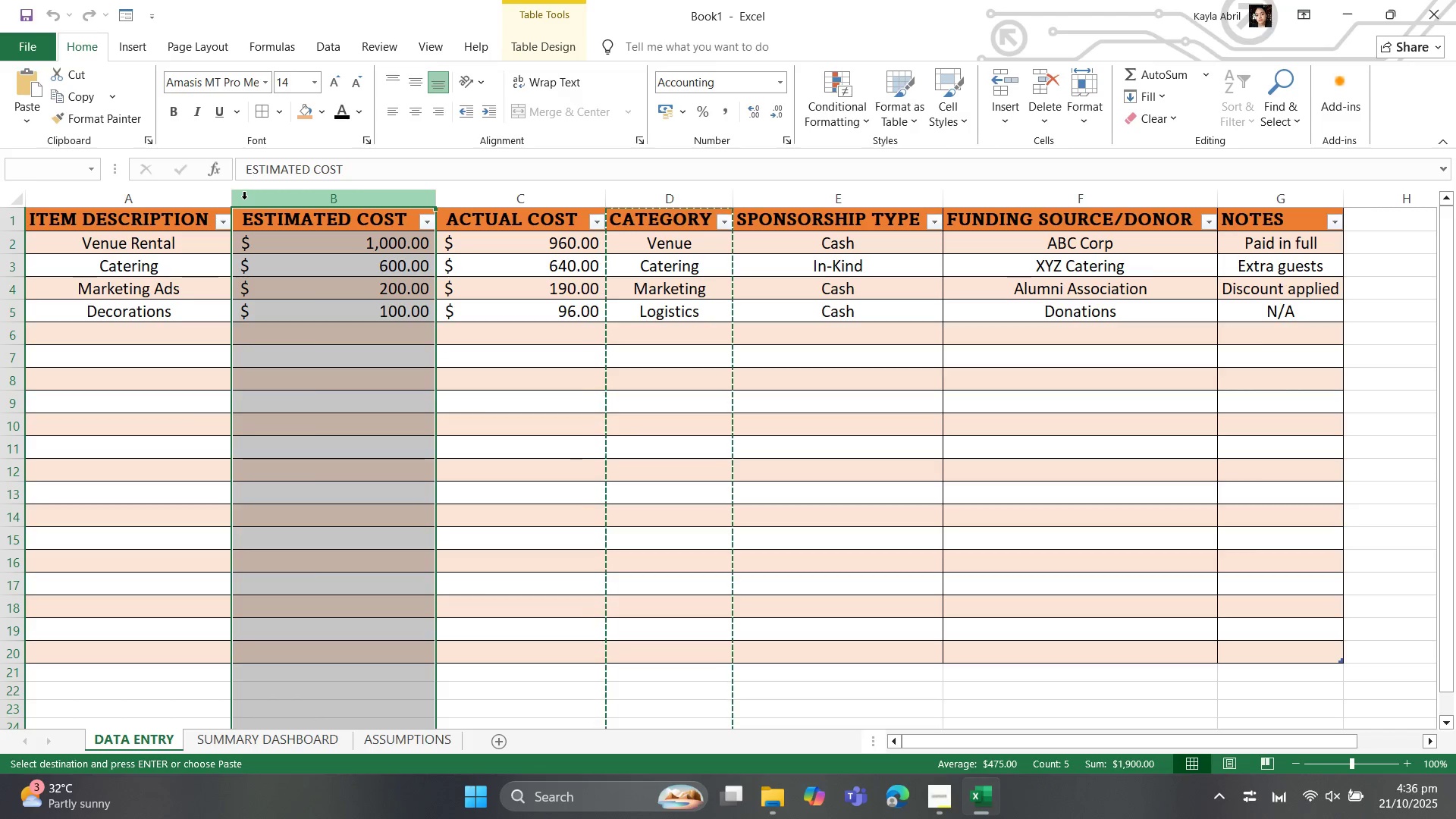 
right_click([244, 199])
 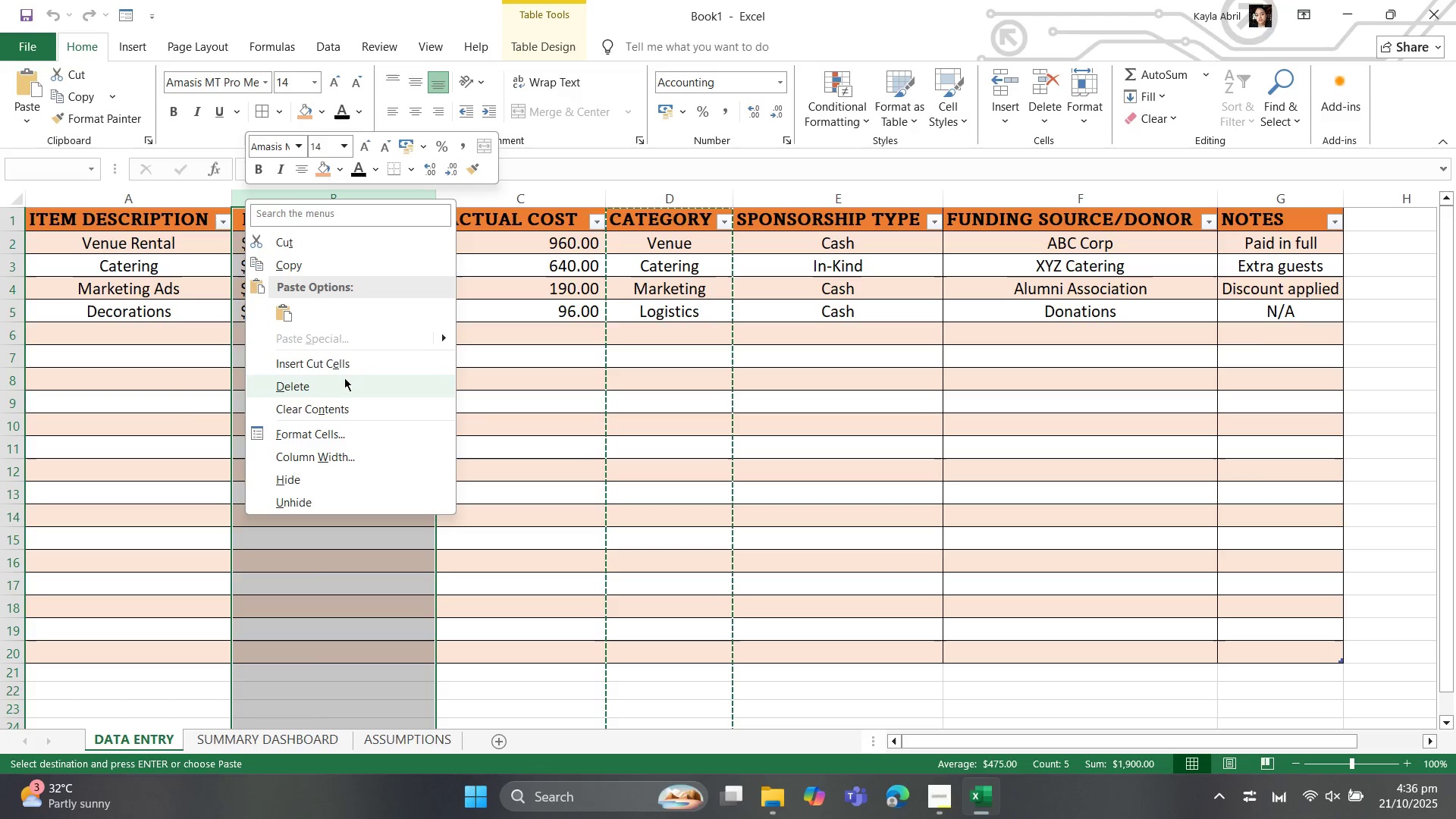 
left_click([348, 368])
 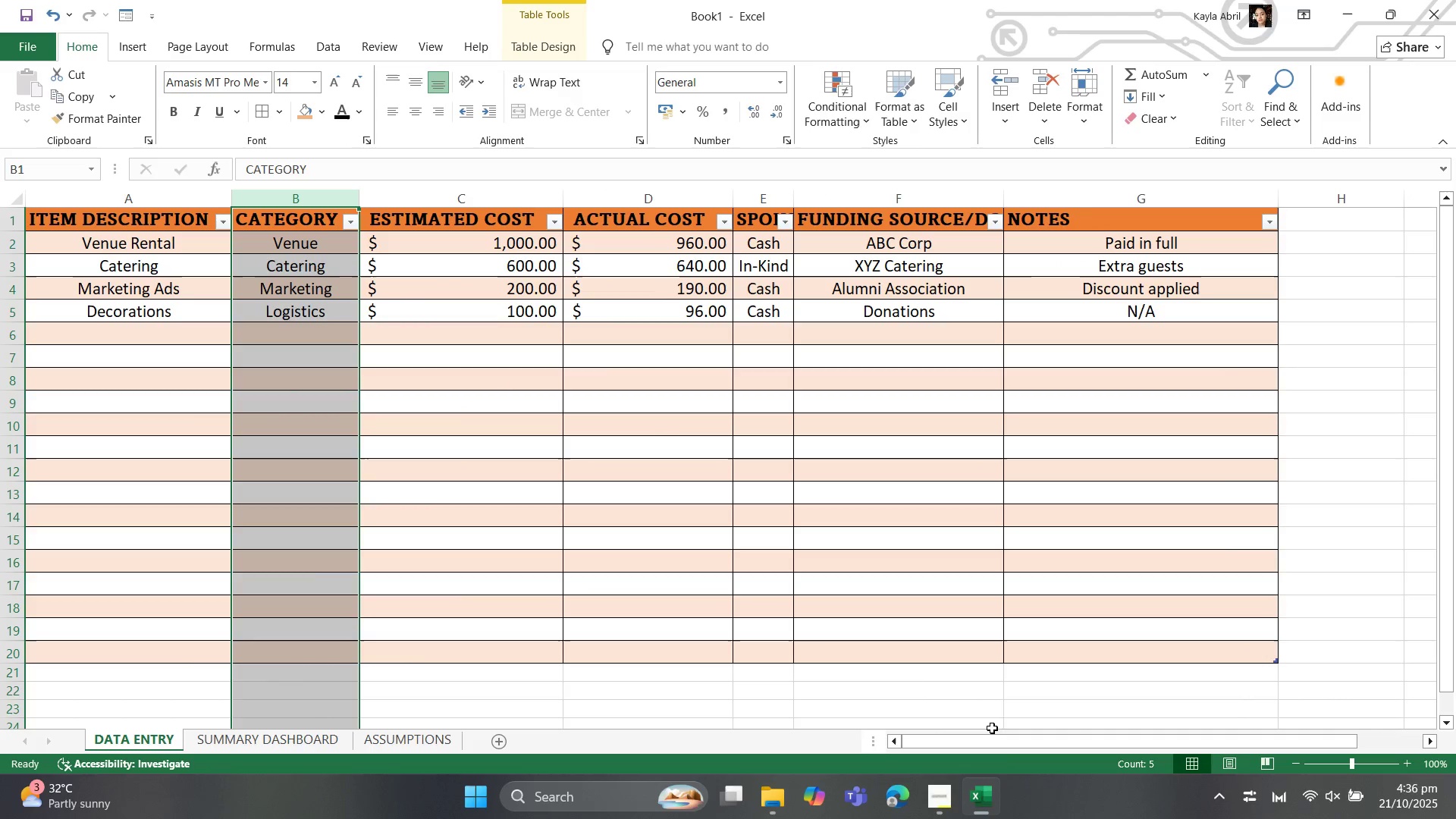 
left_click([996, 698])
 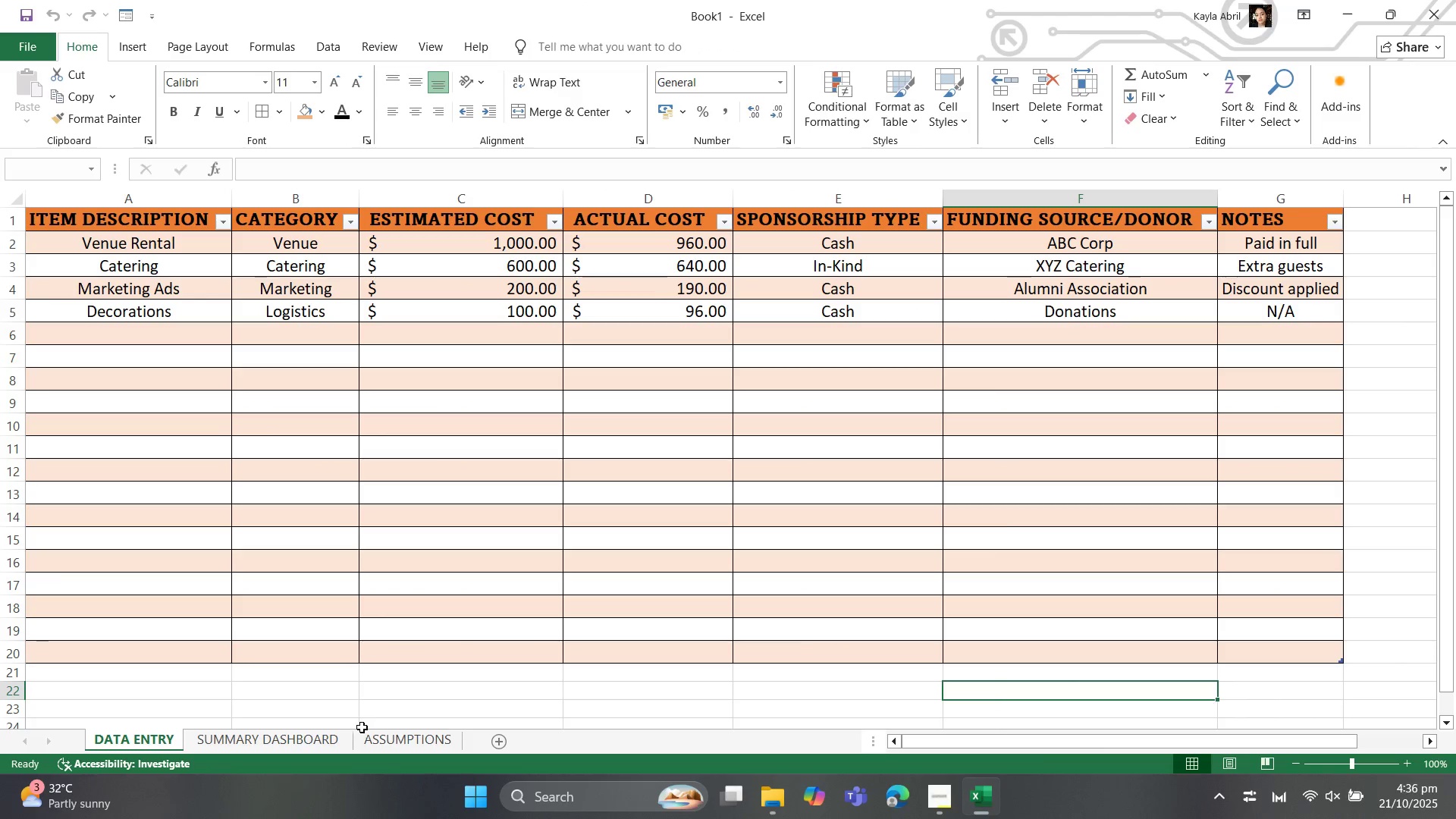 
left_click([339, 739])
 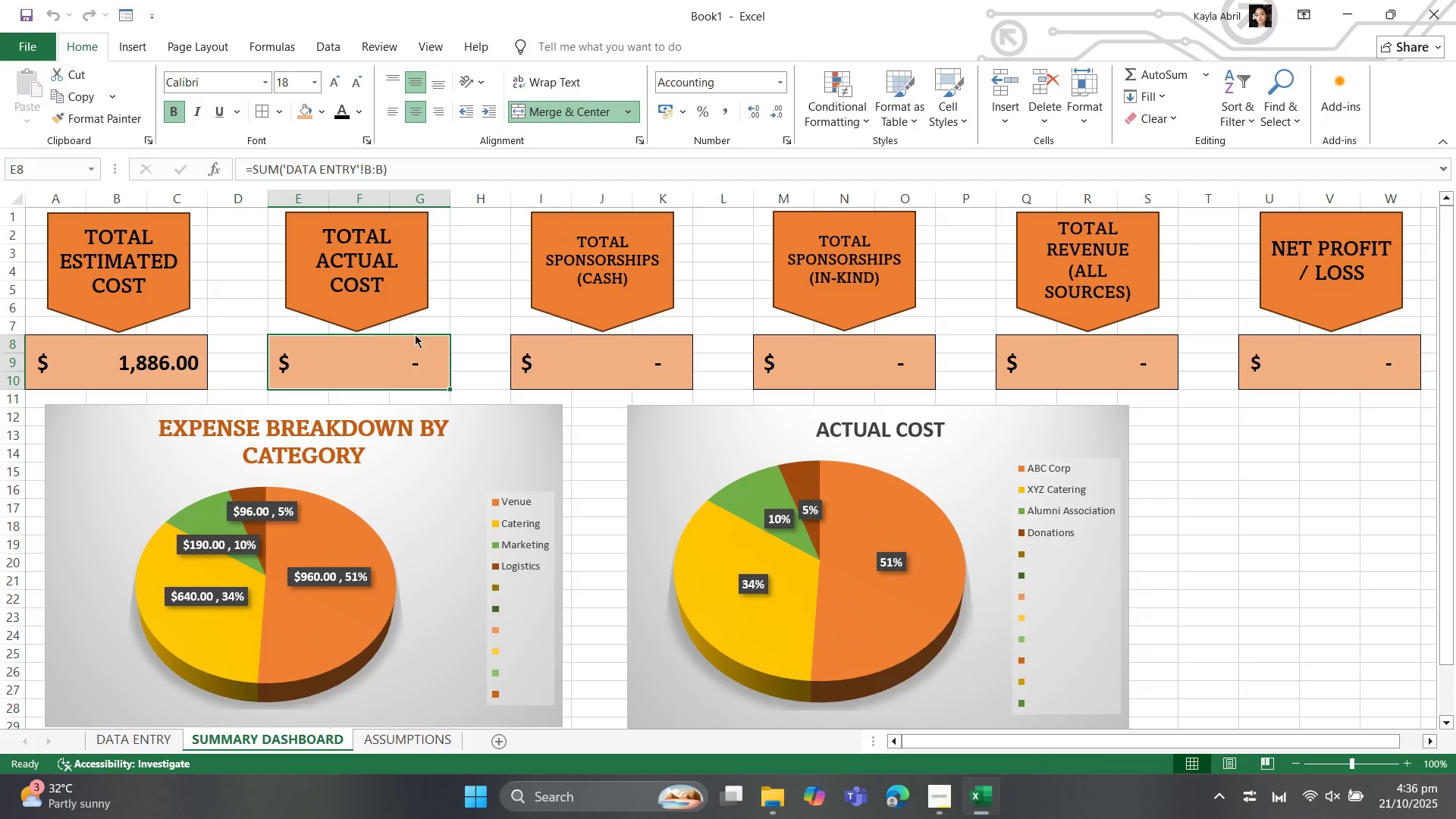 
left_click([384, 344])
 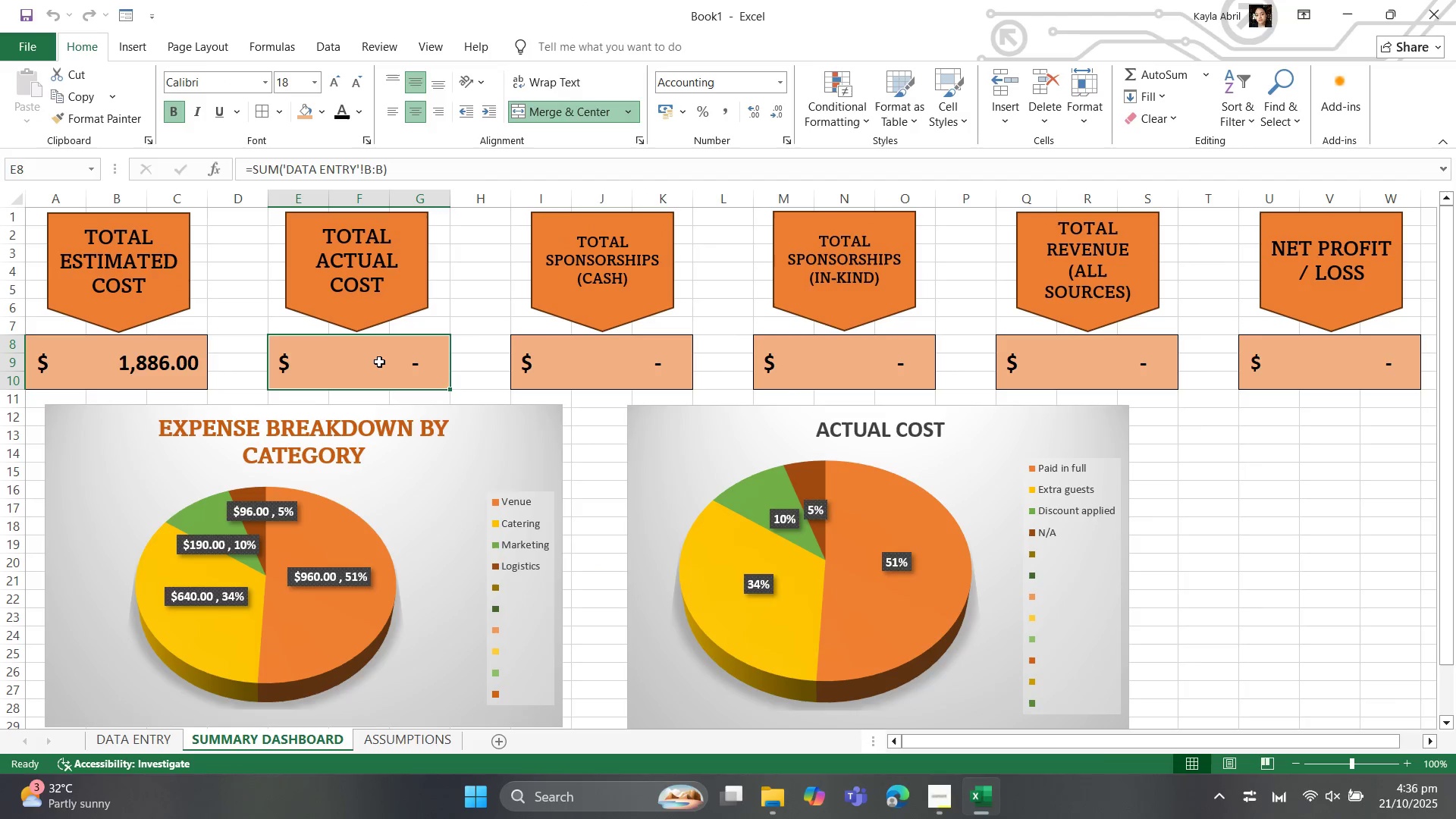 
left_click([379, 364])
 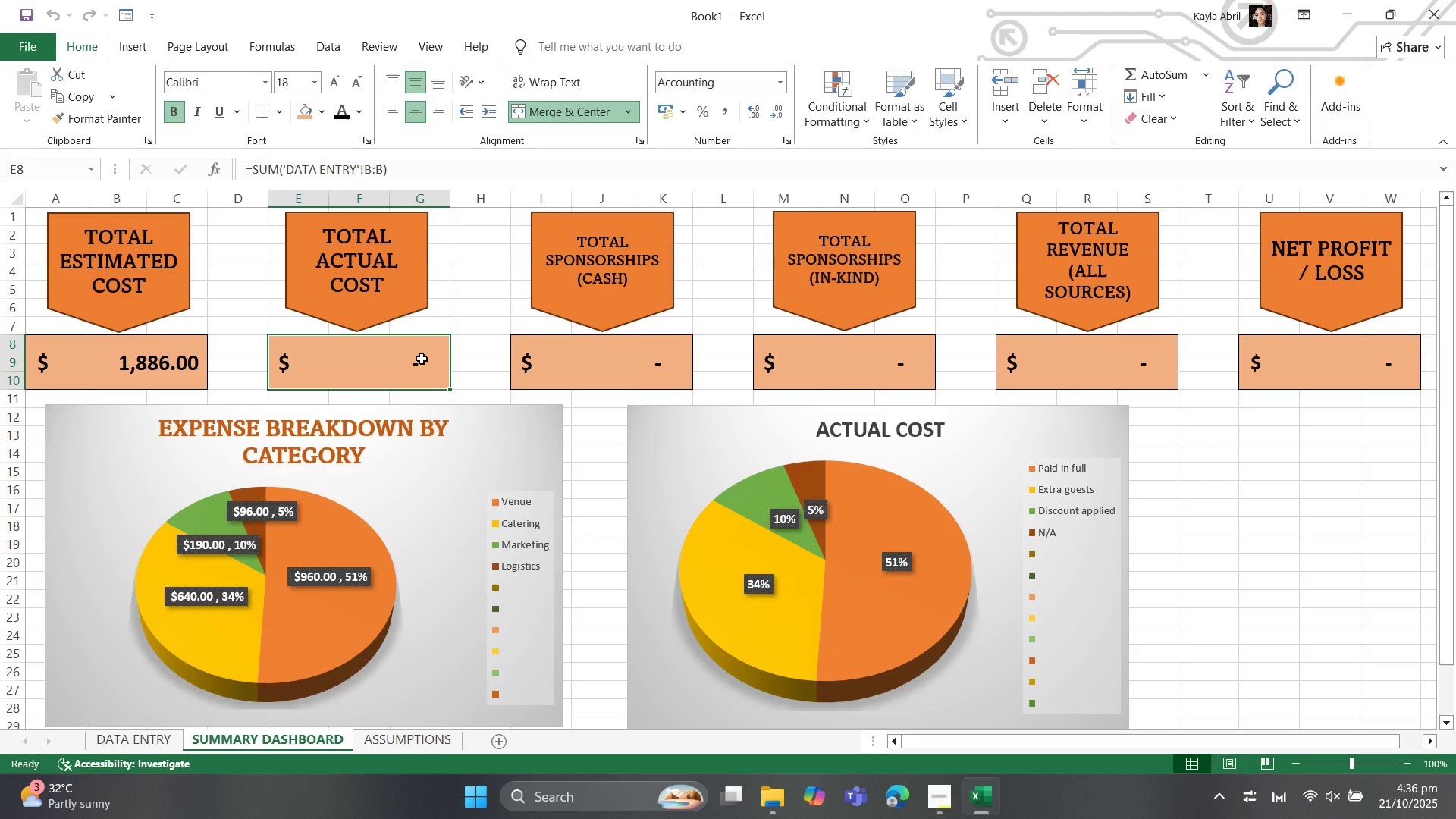 
left_click([422, 359])
 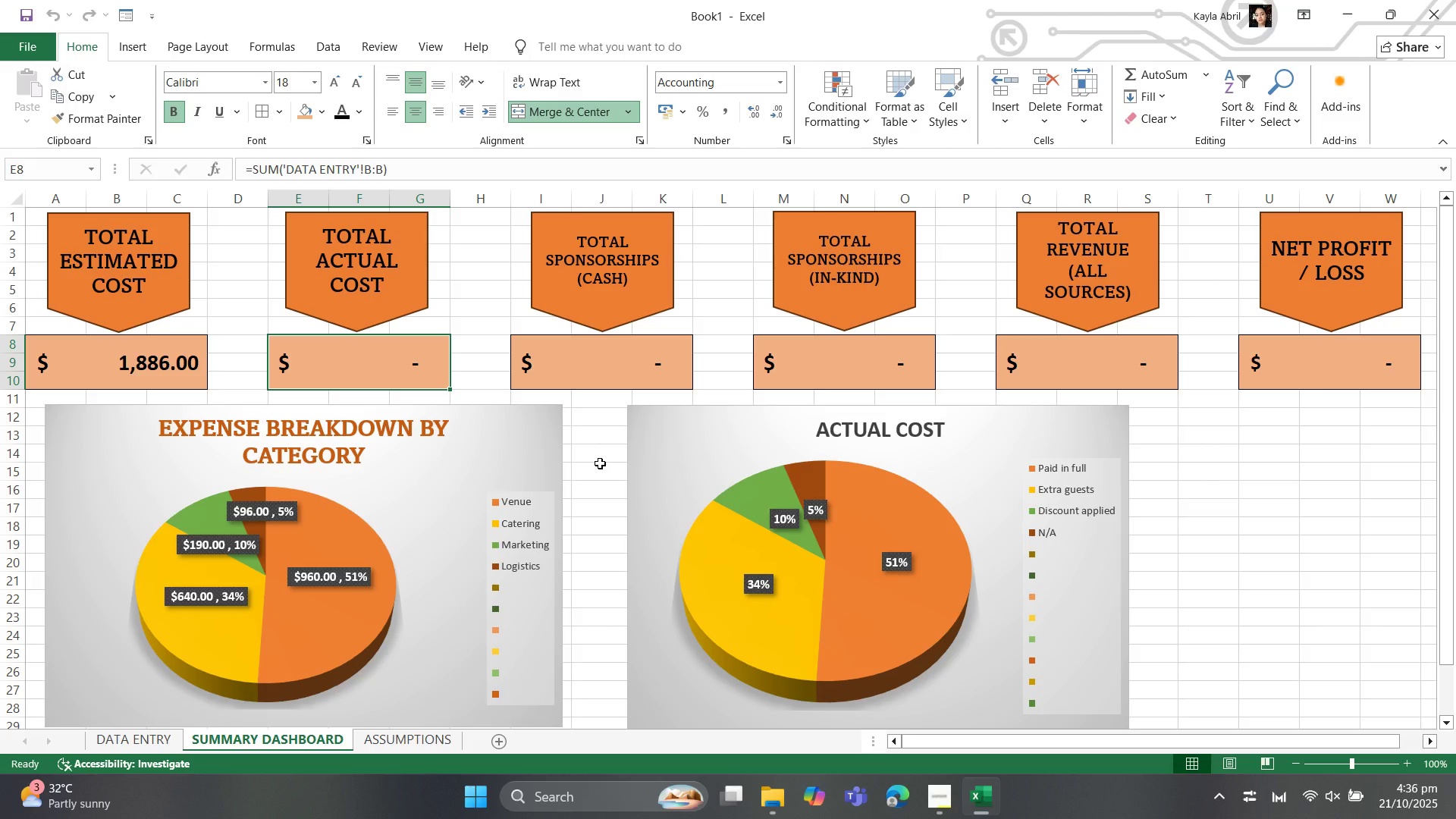 
wait(15.76)
 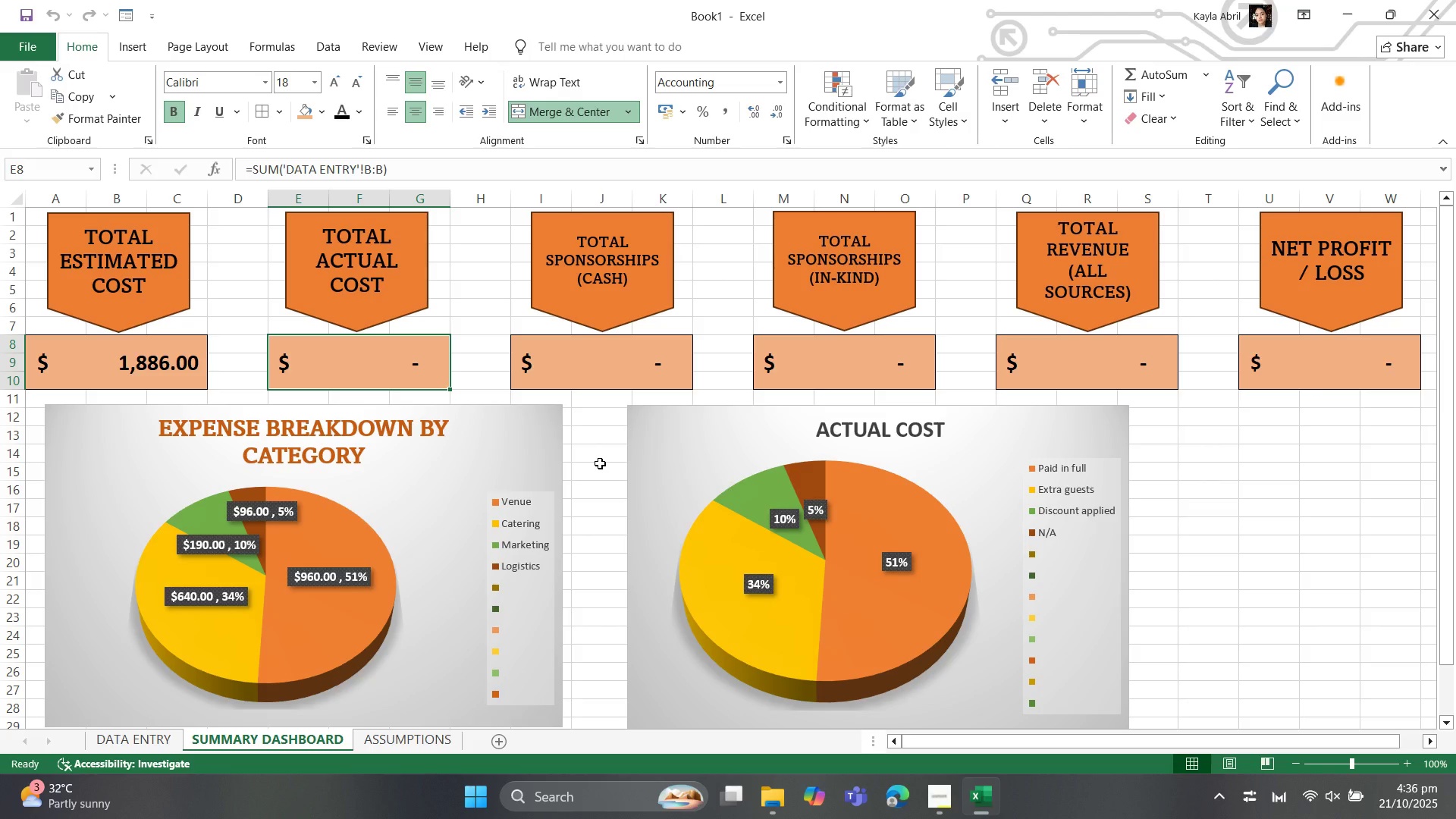 
left_click([392, 514])
 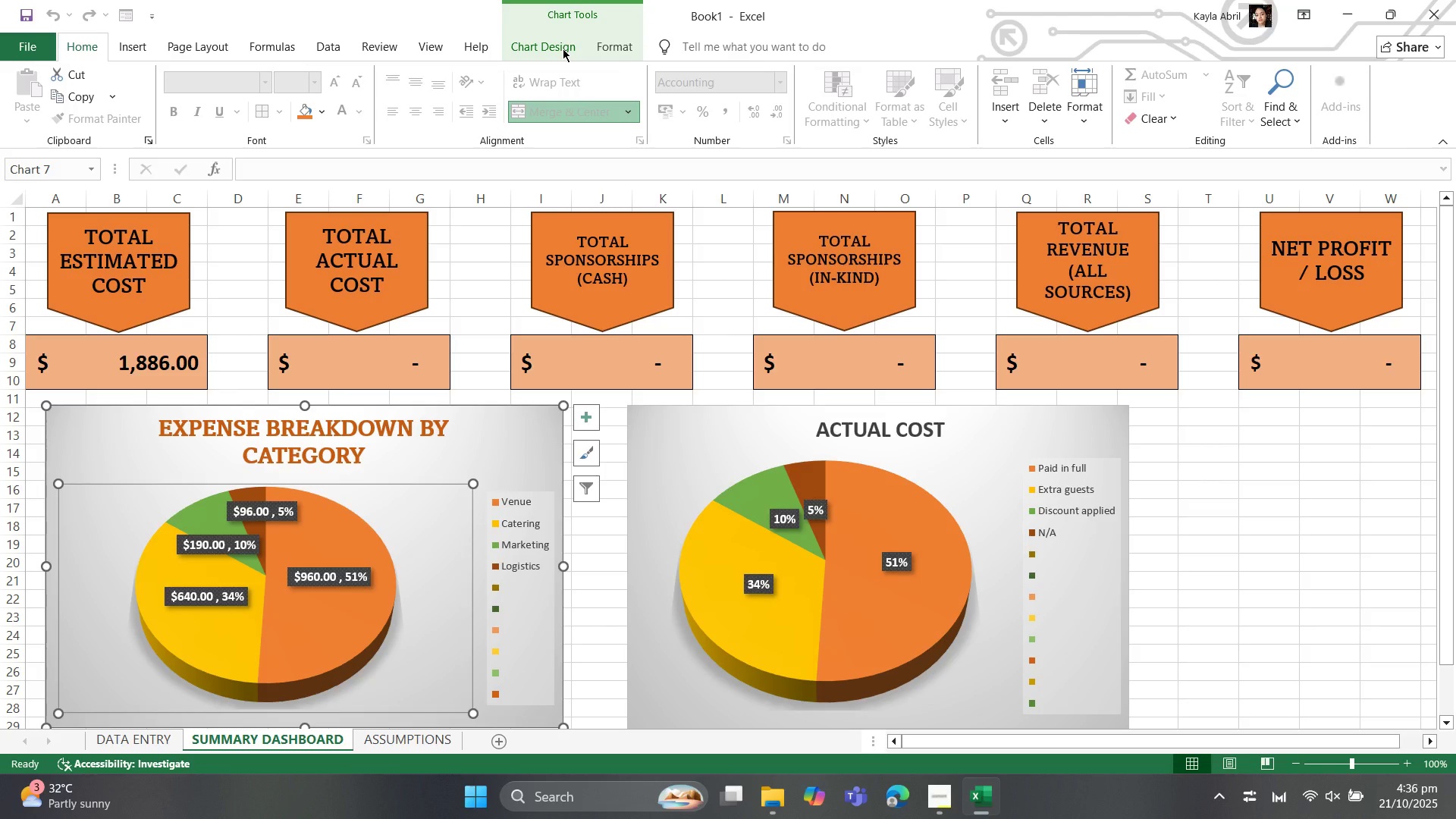 
left_click([563, 46])
 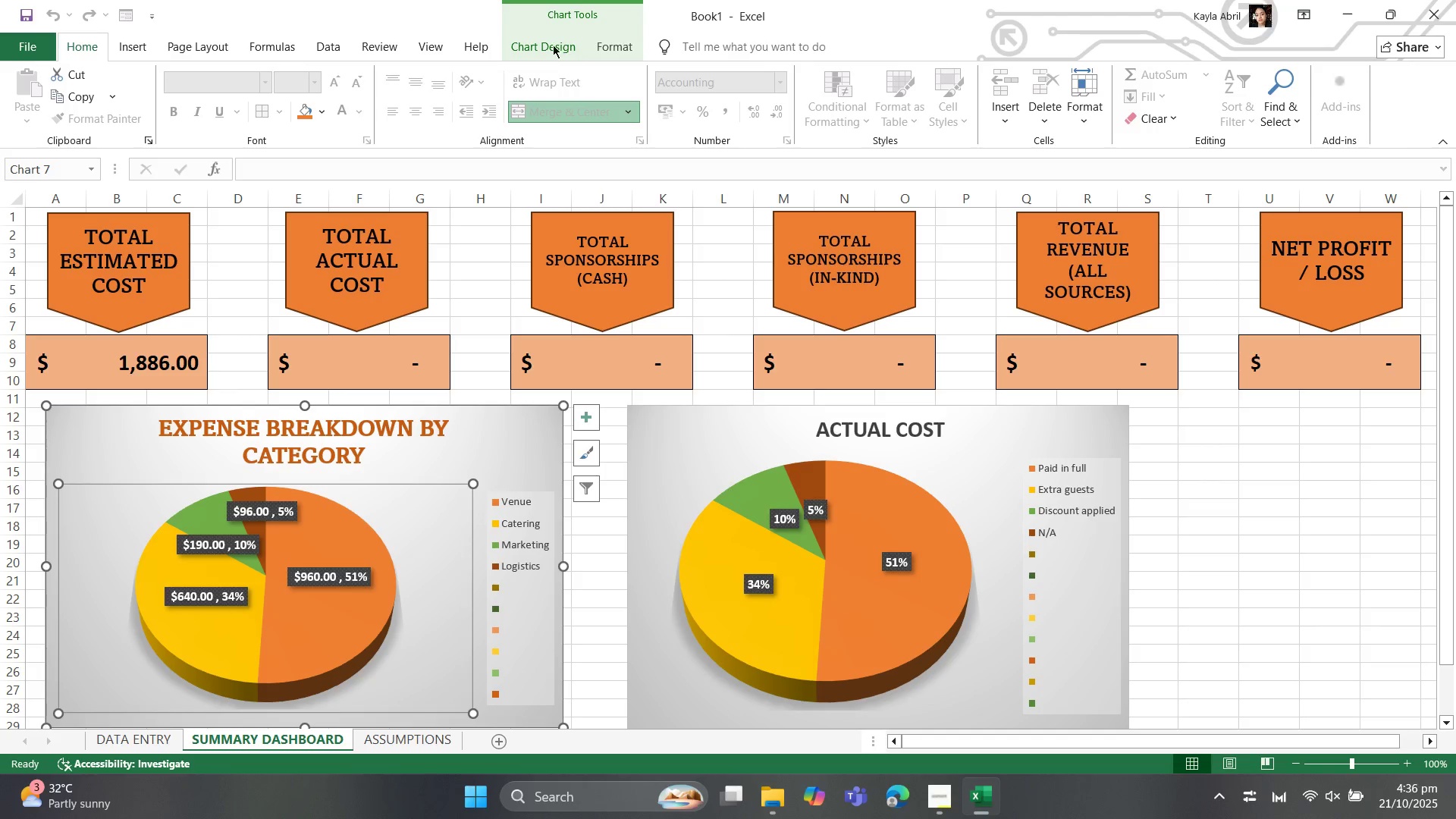 
left_click([546, 49])
 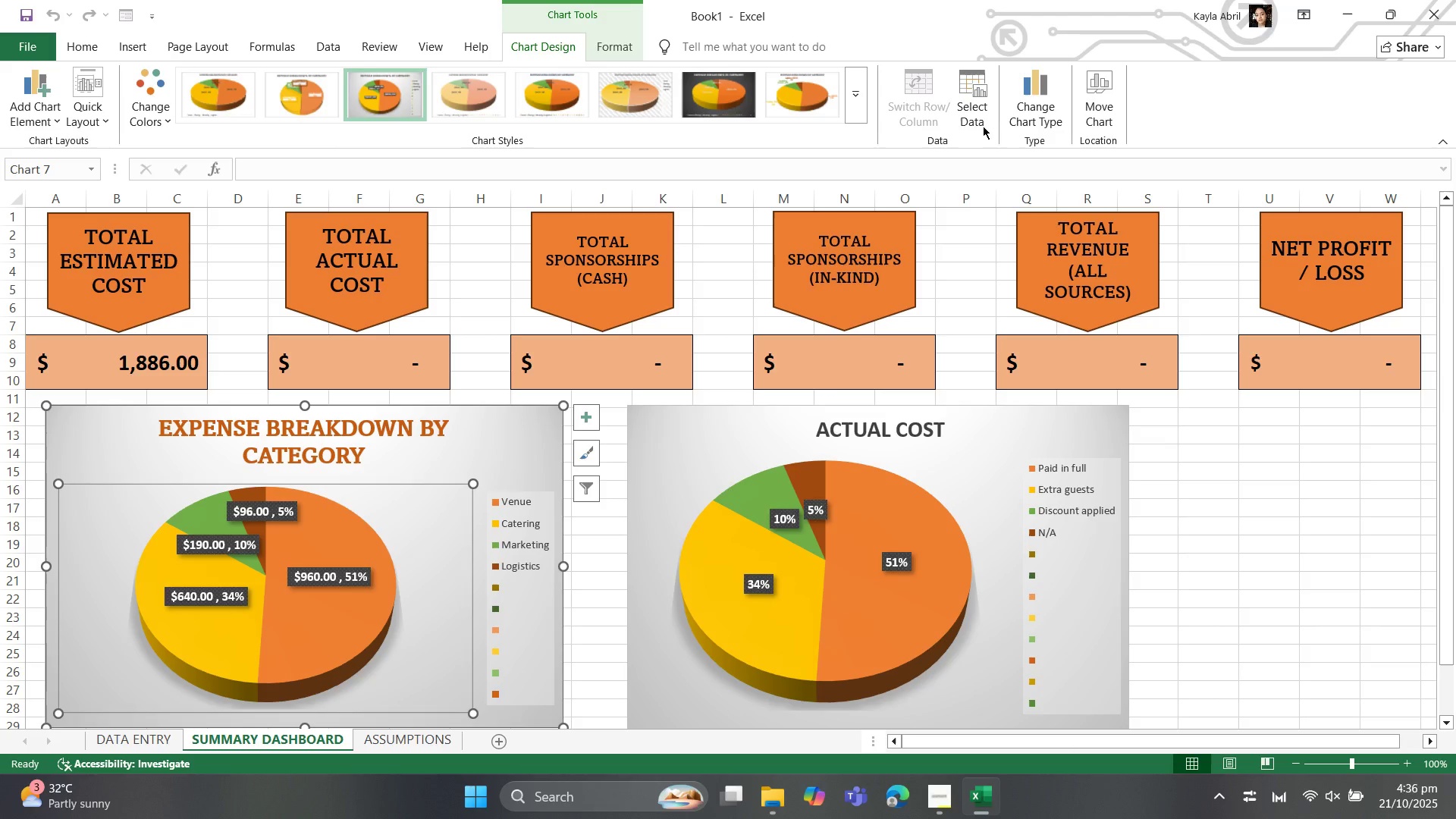 
left_click([981, 116])
 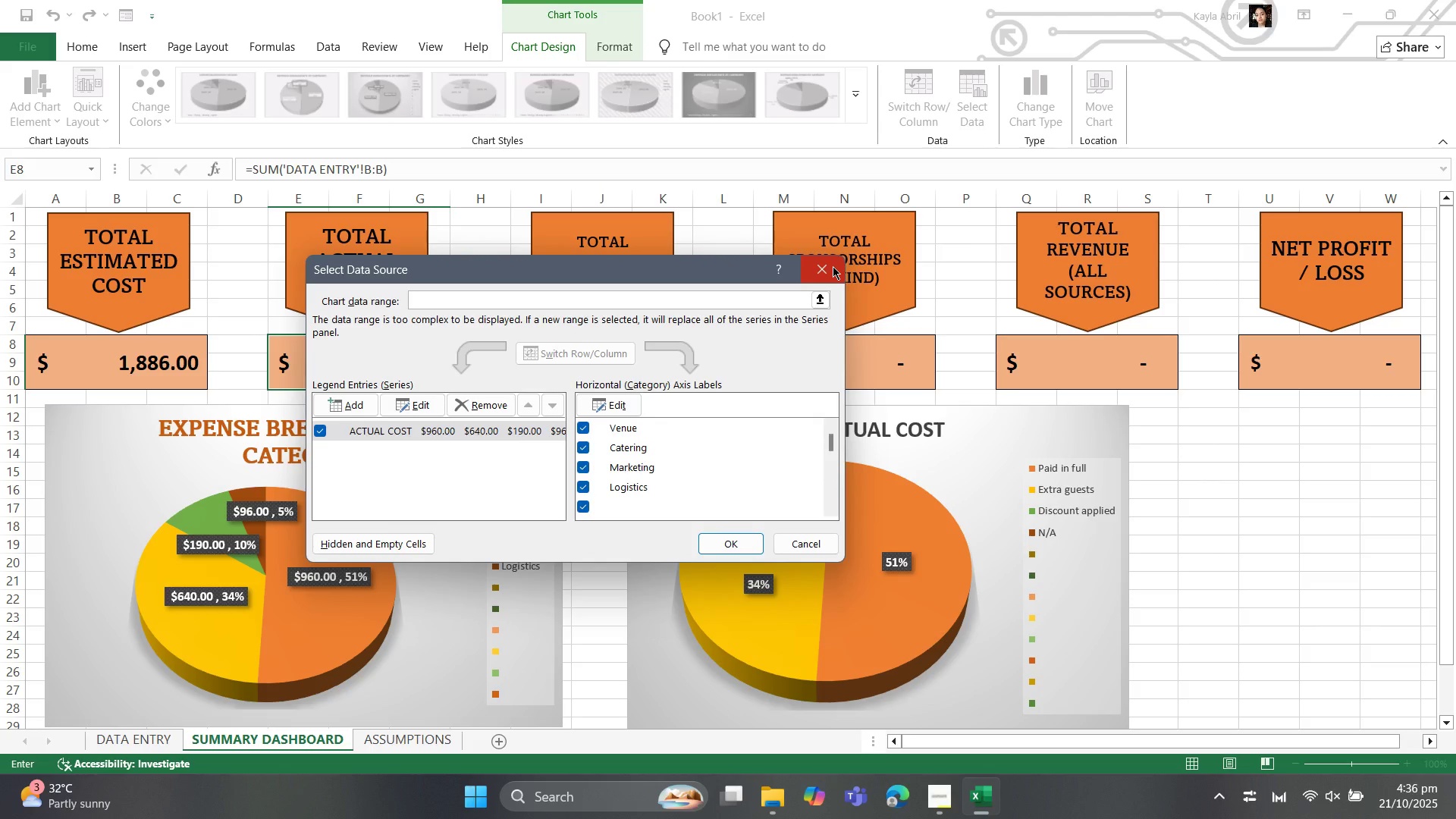 
left_click([833, 266])
 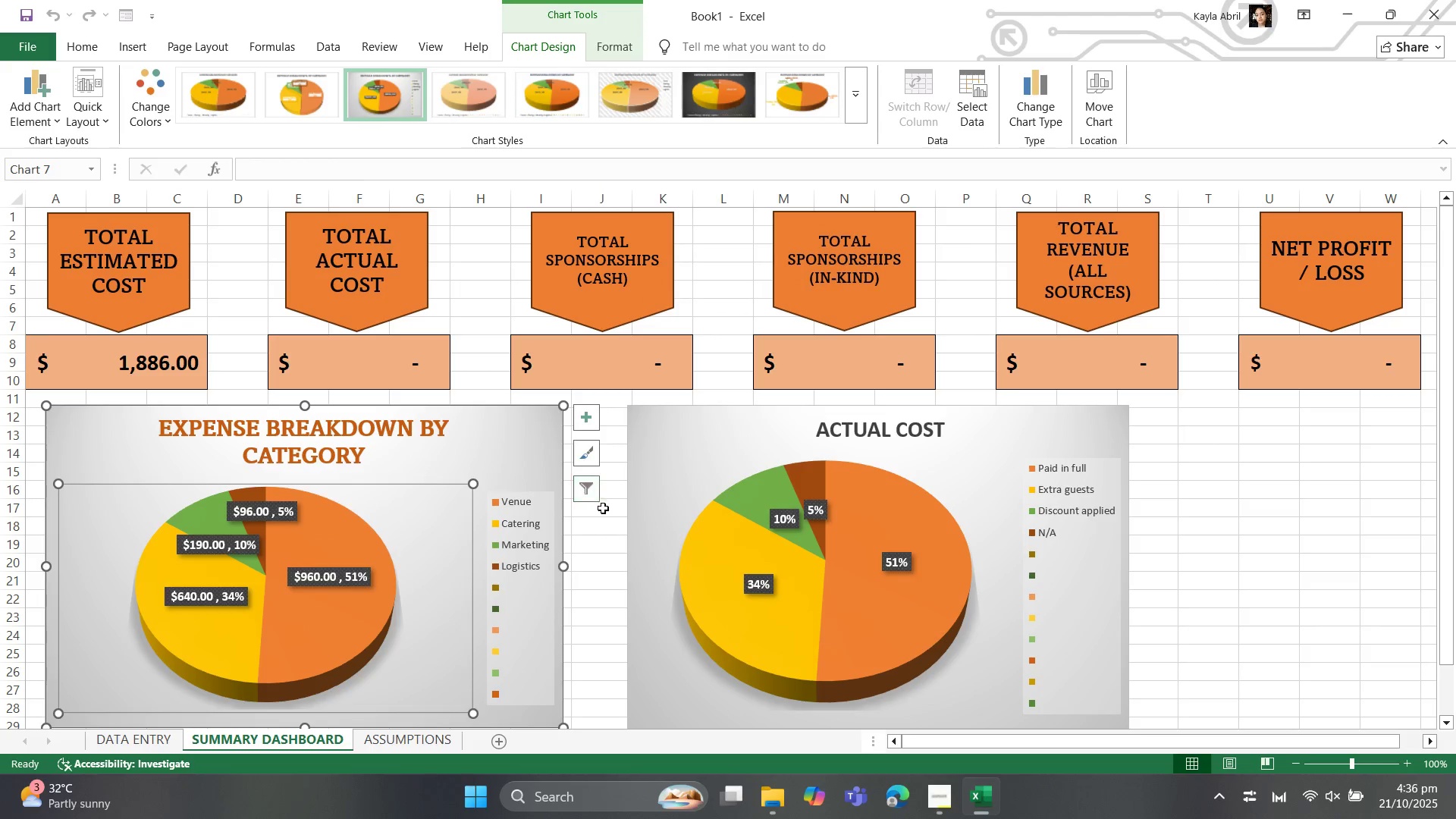 
left_click([607, 528])
 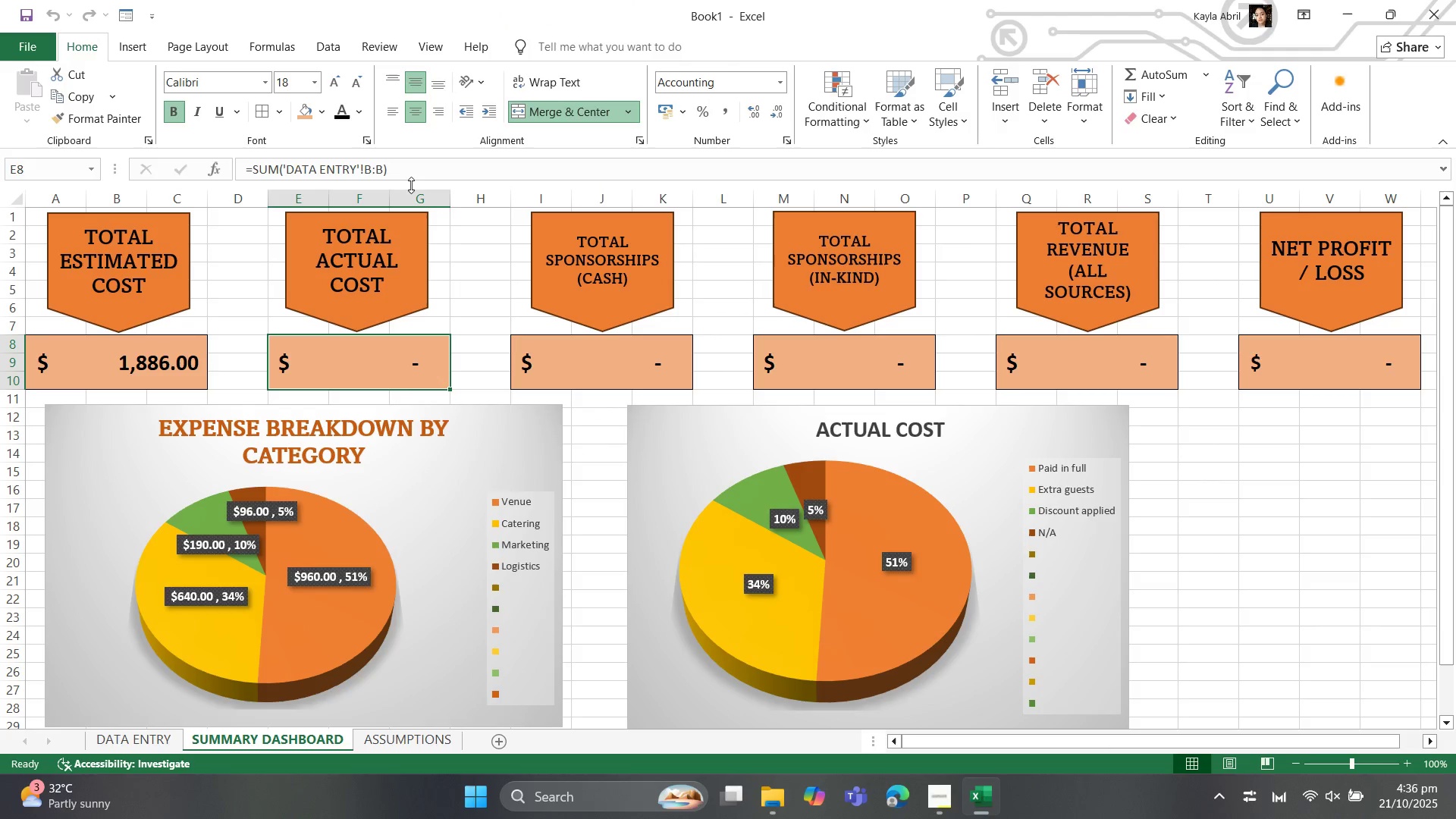 
left_click([413, 174])
 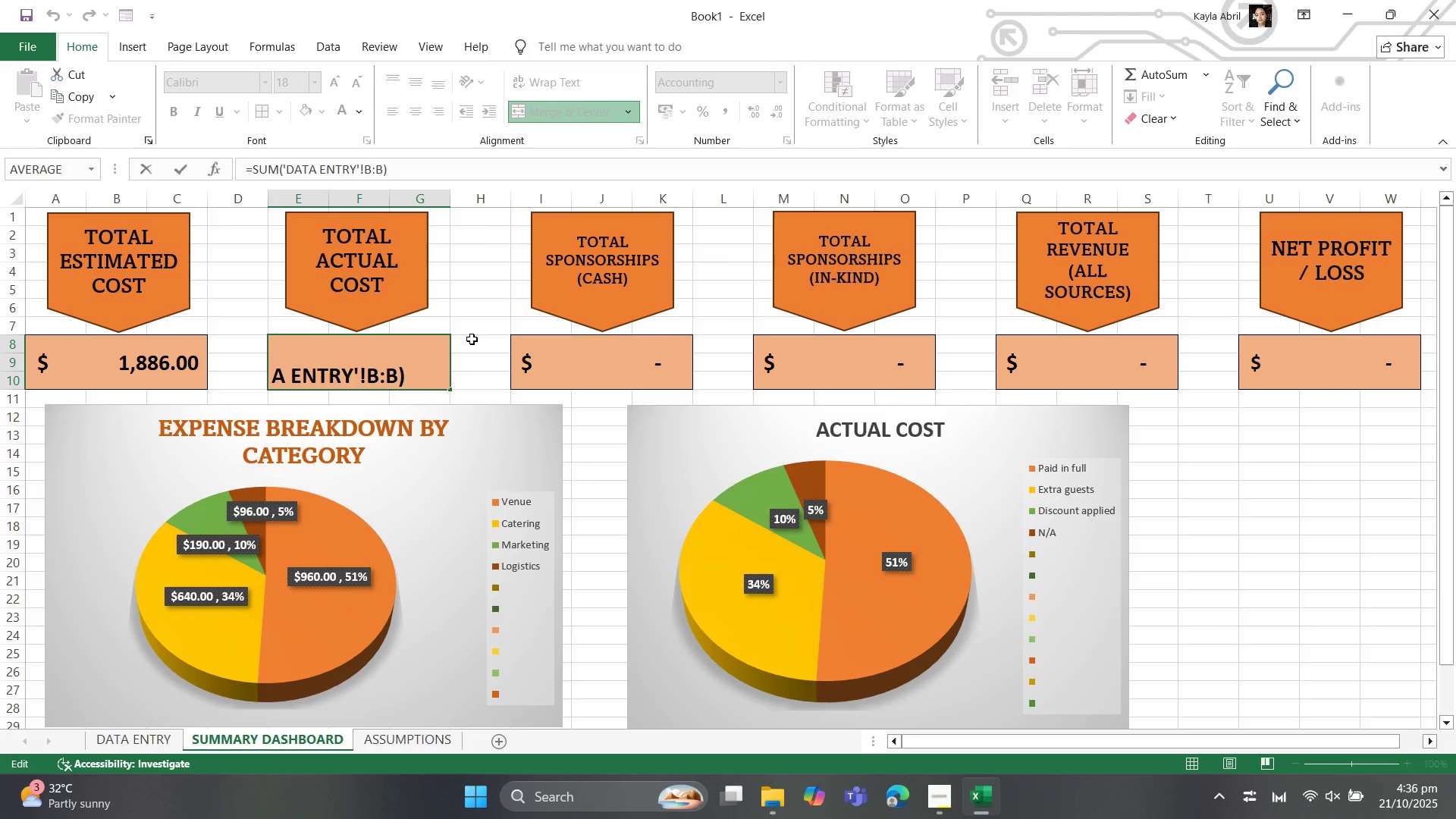 
key(Enter)
 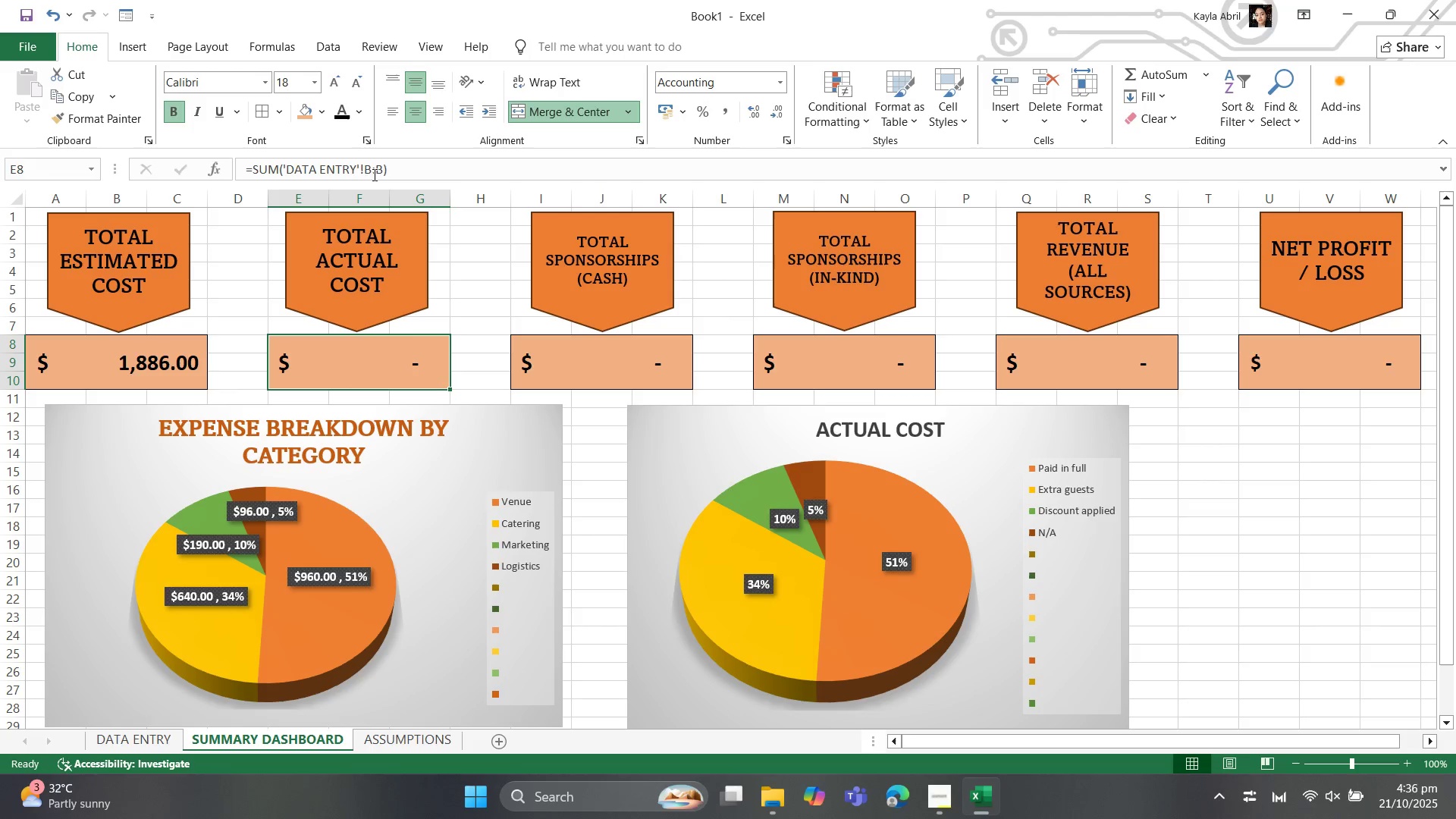 
left_click([334, 171])
 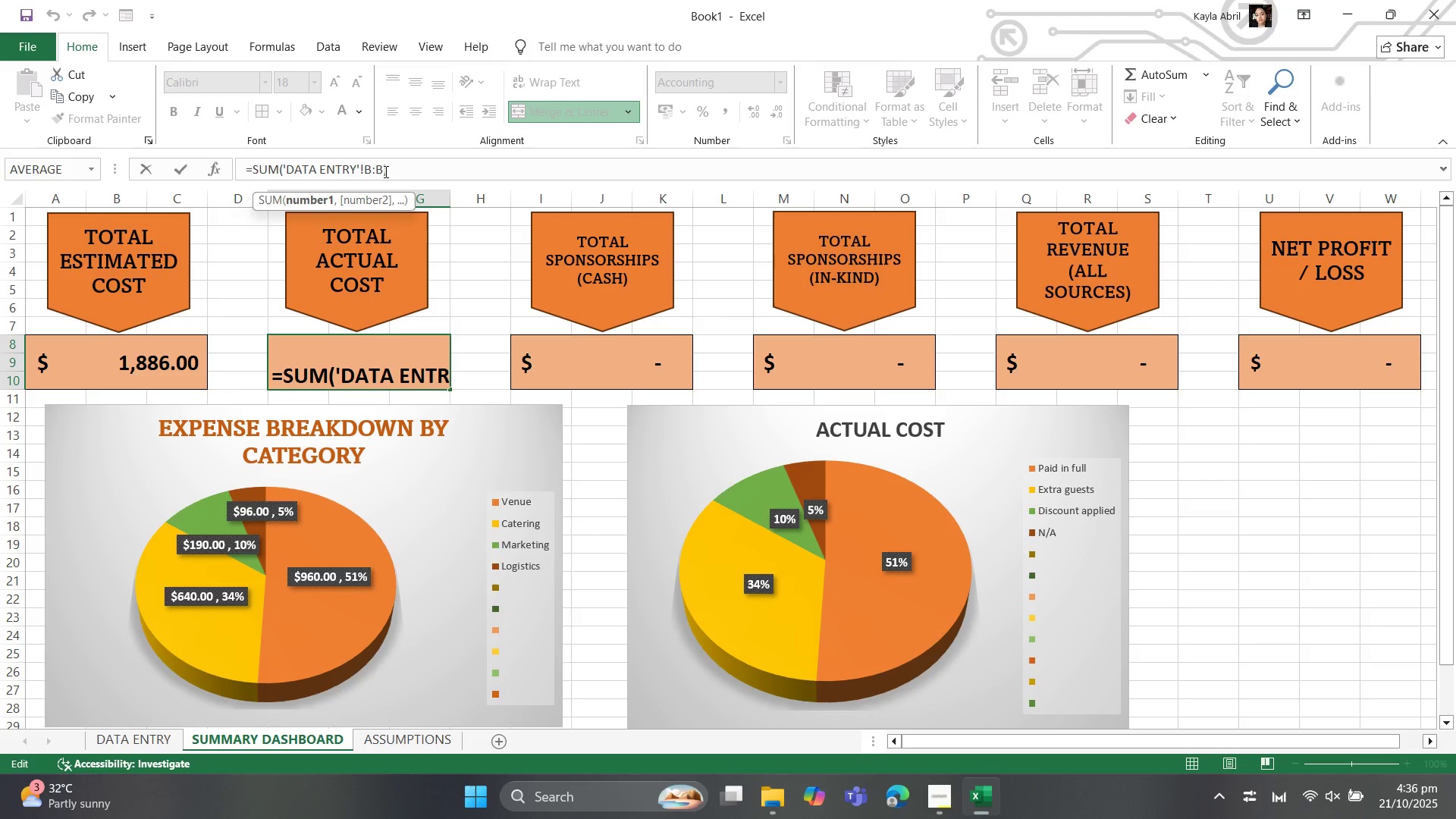 
left_click([384, 171])
 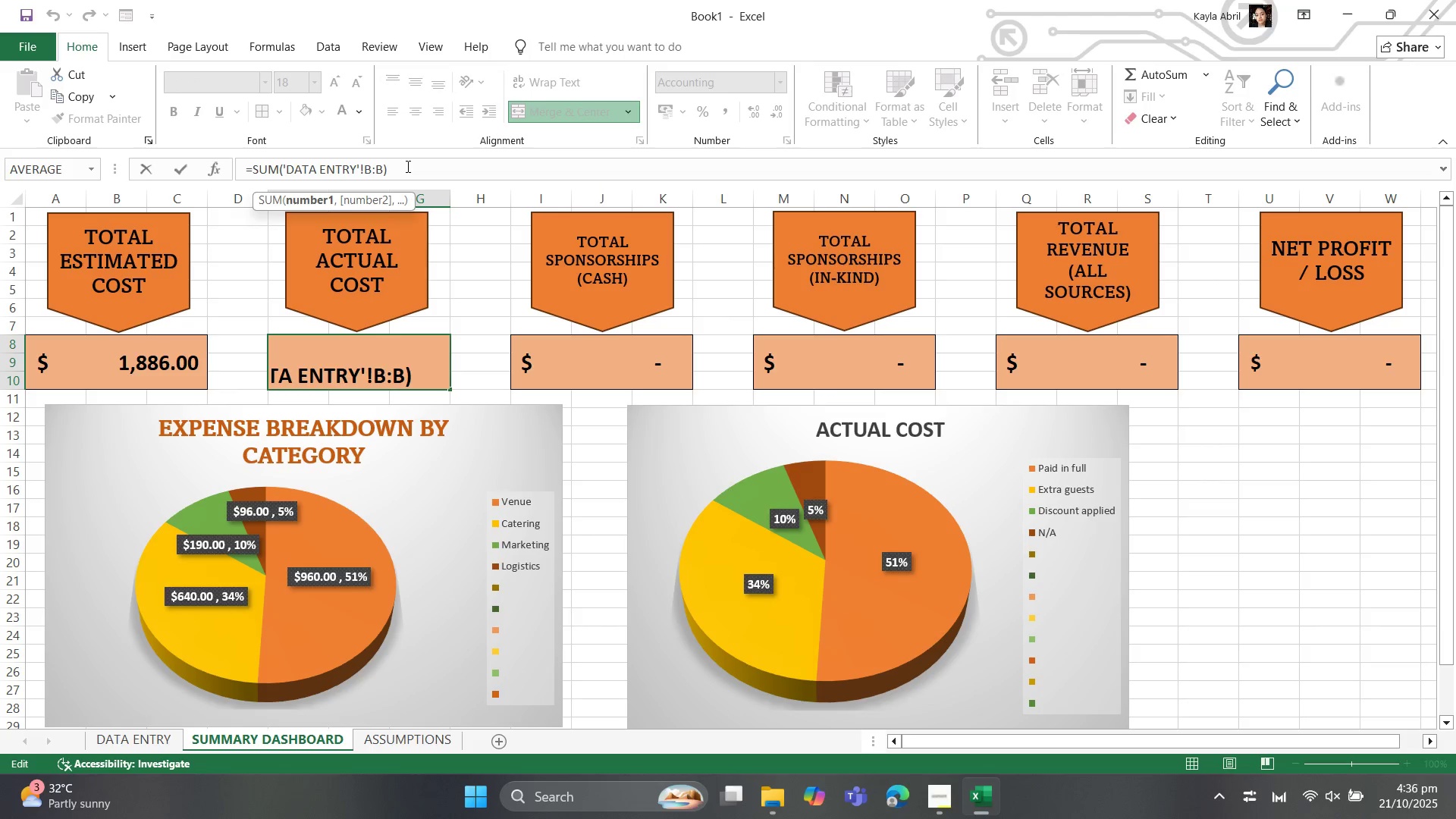 
left_click([406, 166])
 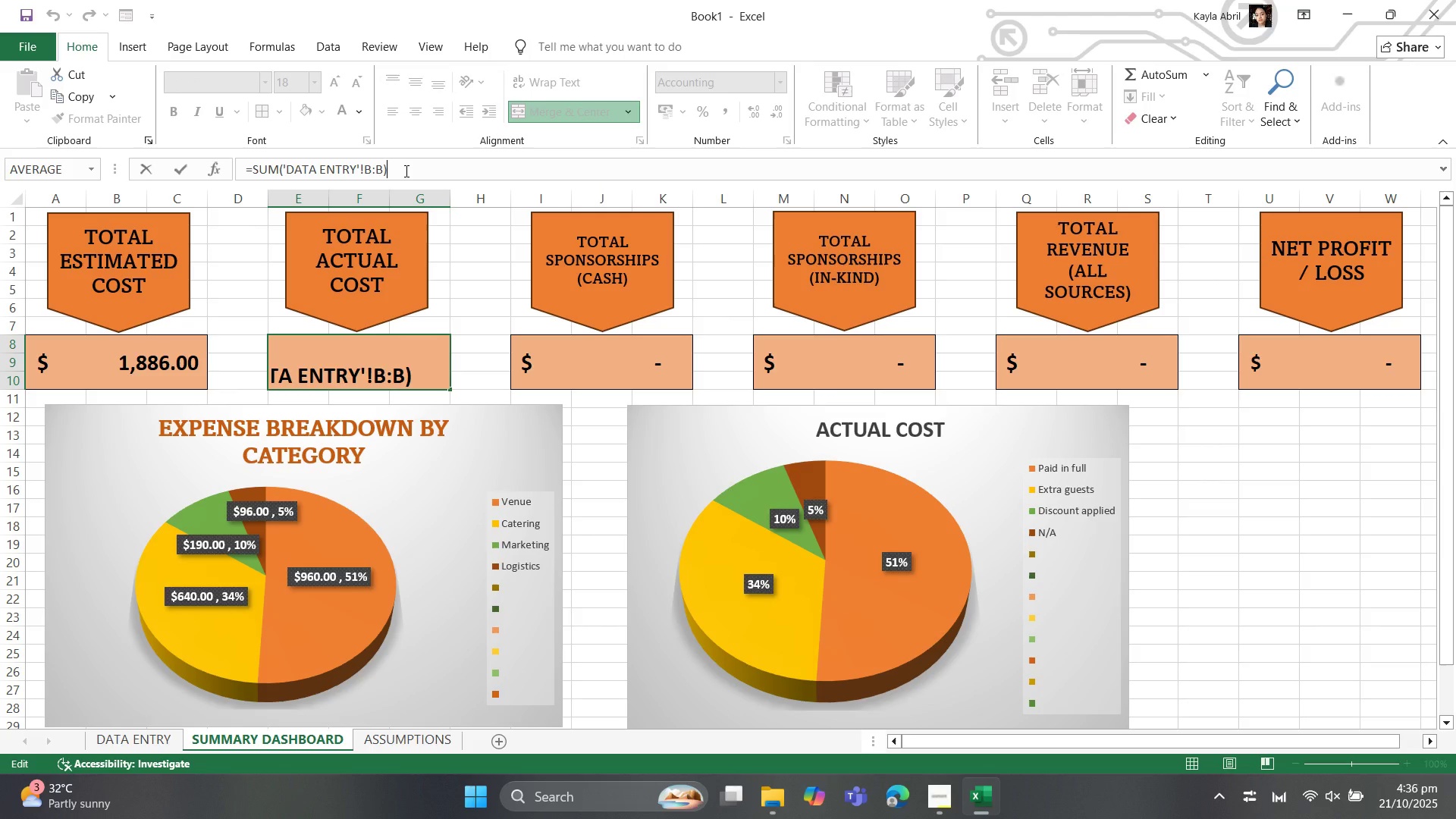 
hold_key(key=Backspace, duration=1.02)
 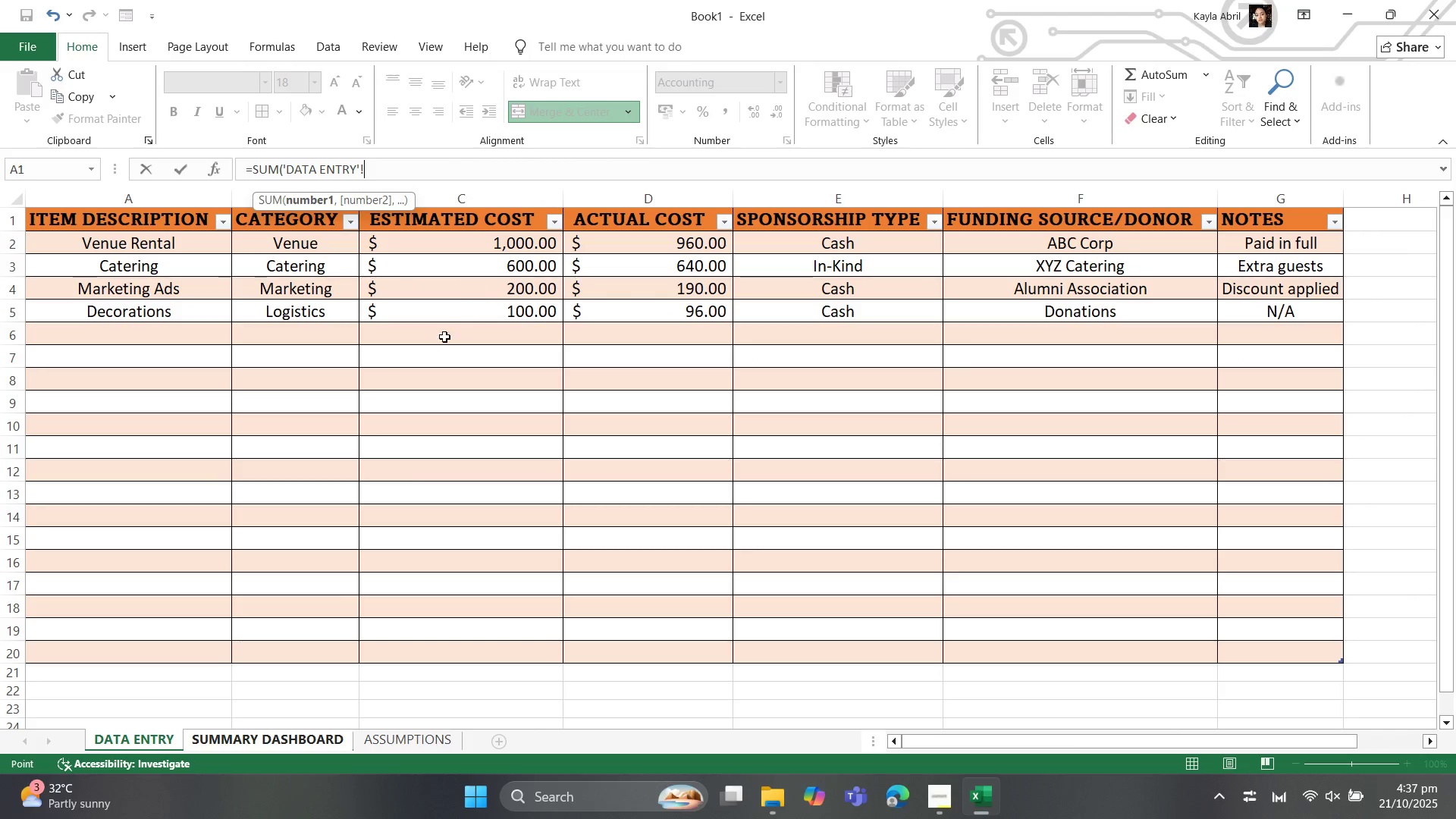 
wait(8.98)
 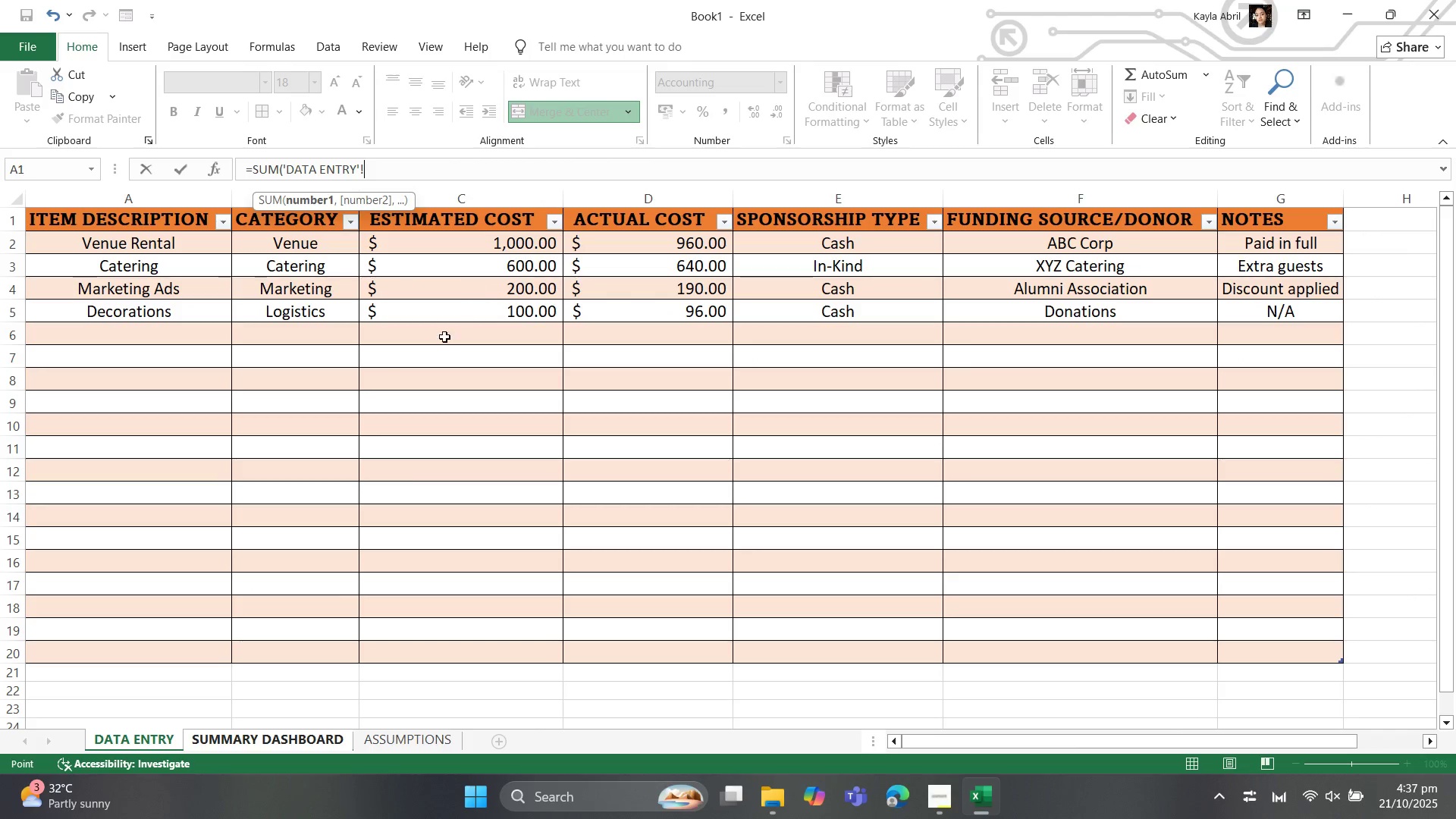 
left_click([249, 743])
 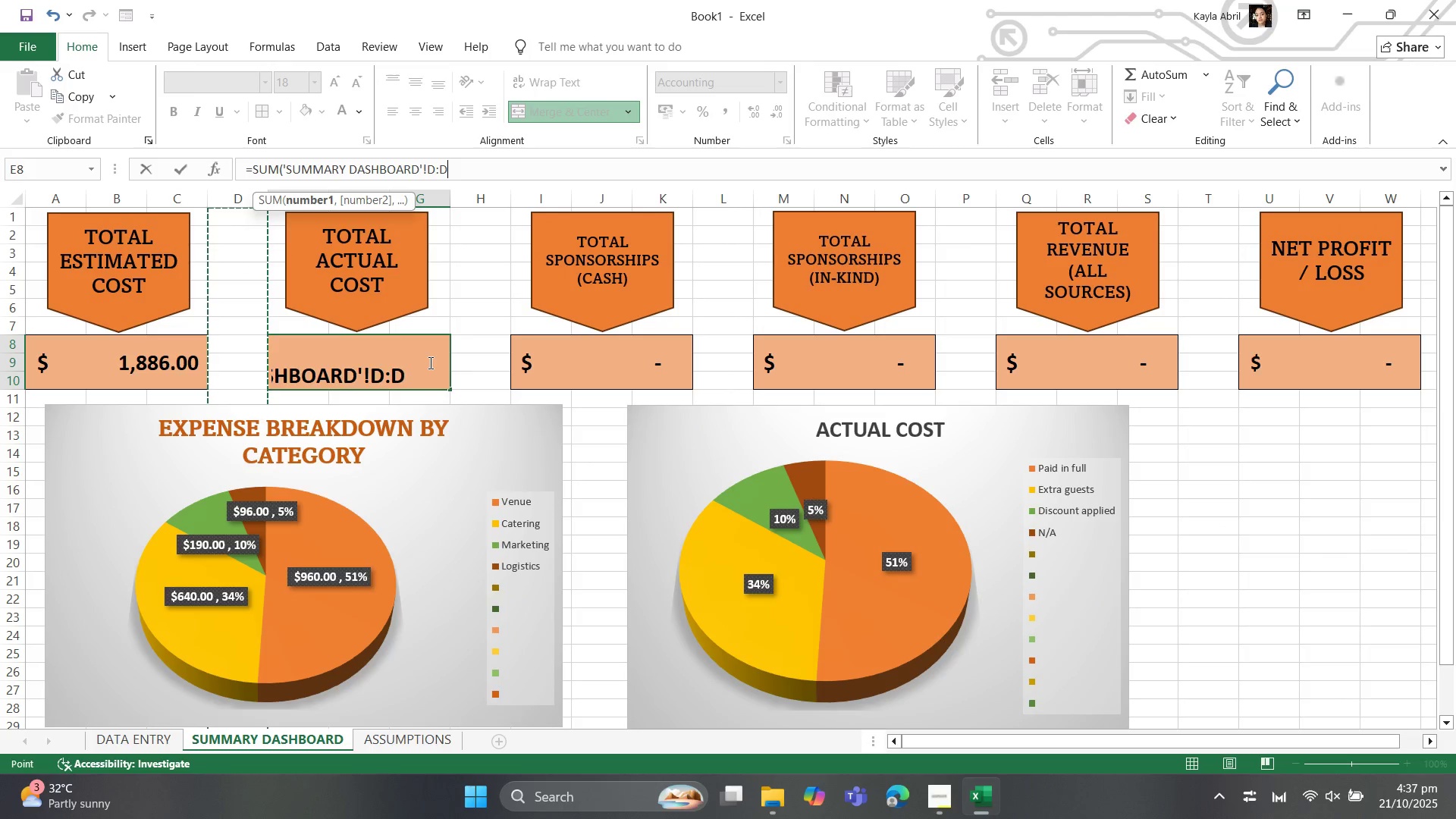 
key(Shift+ShiftLeft)
 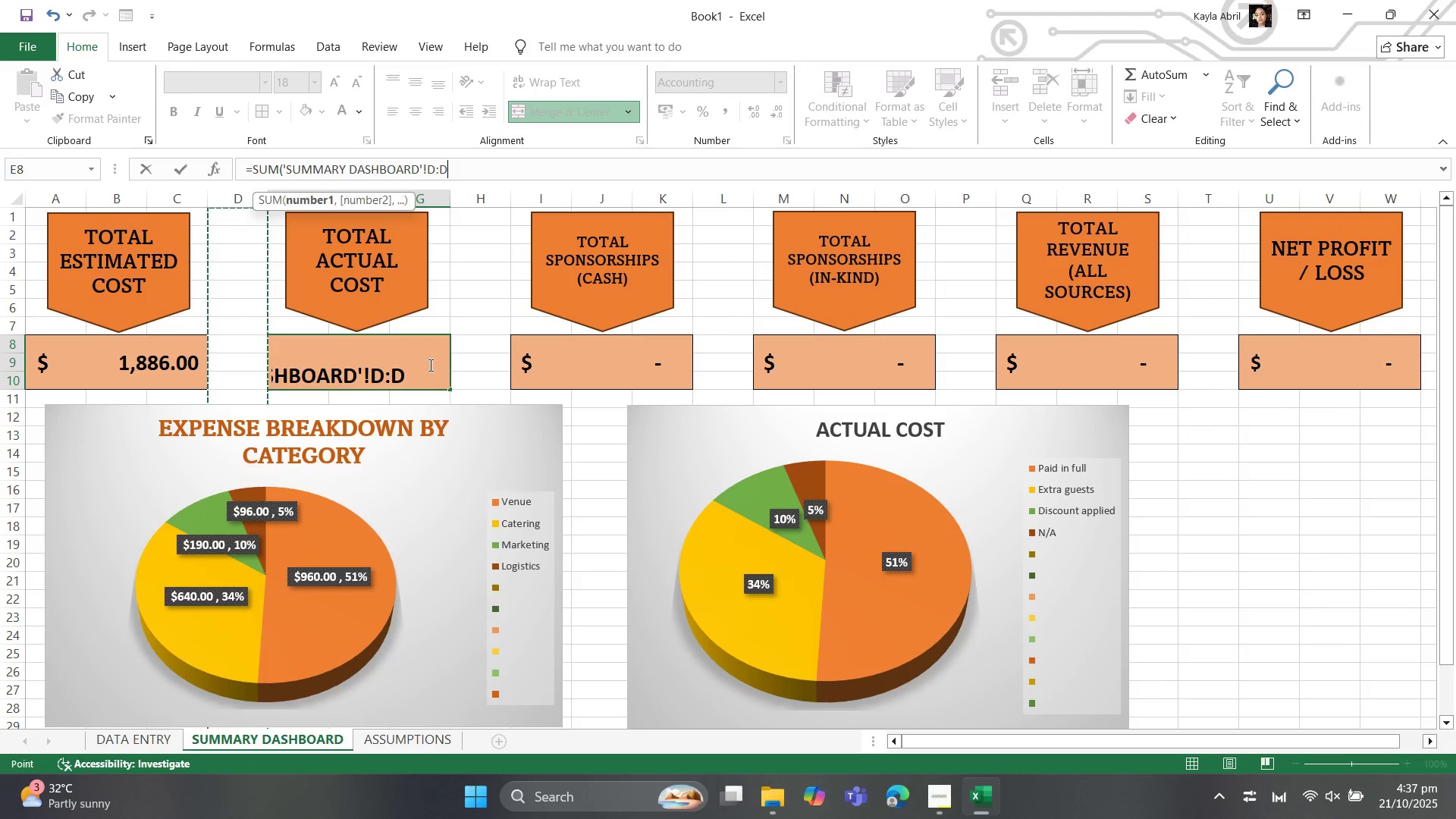 
key(Shift+0)
 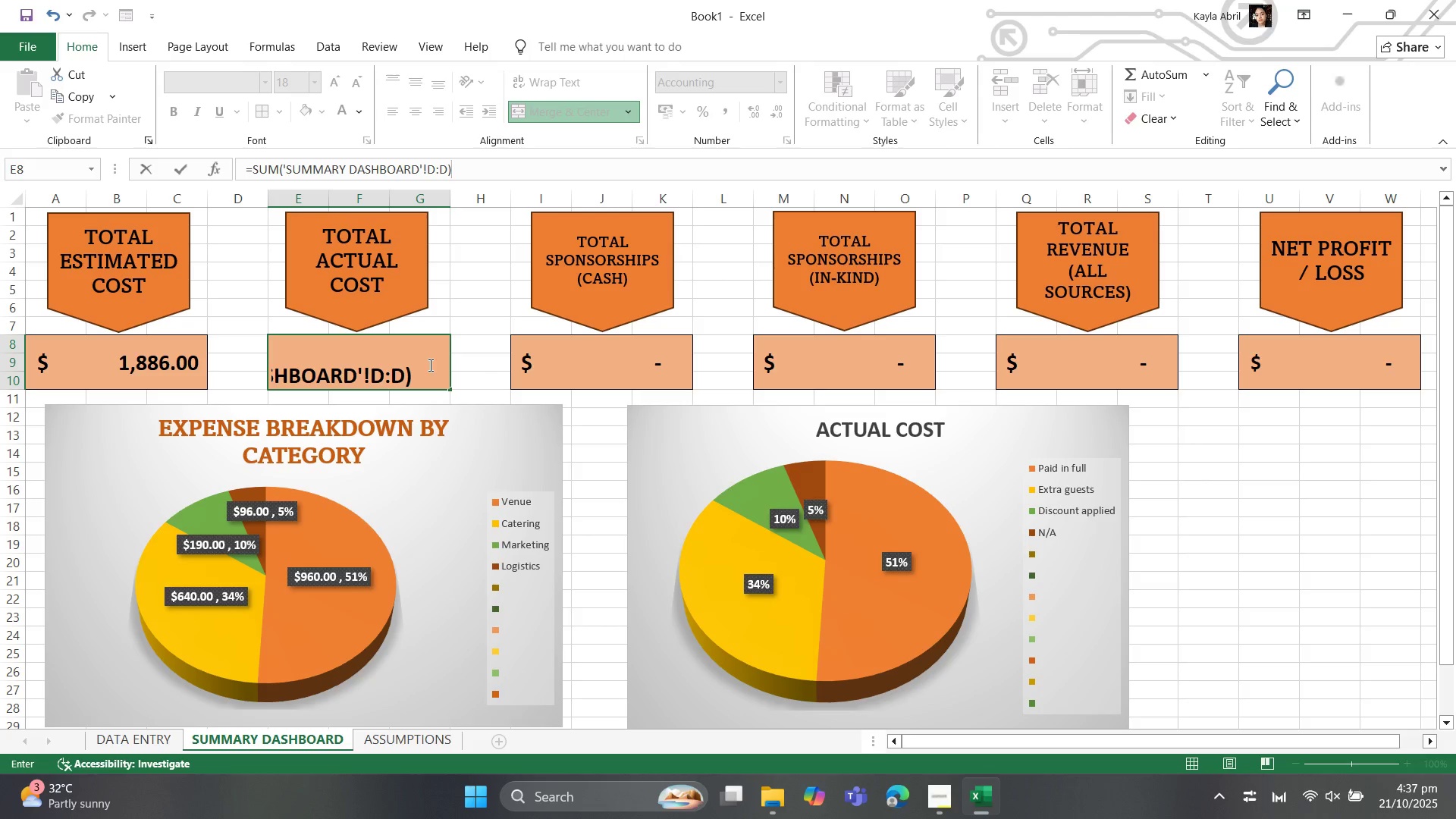 
key(Shift+ShiftRight)
 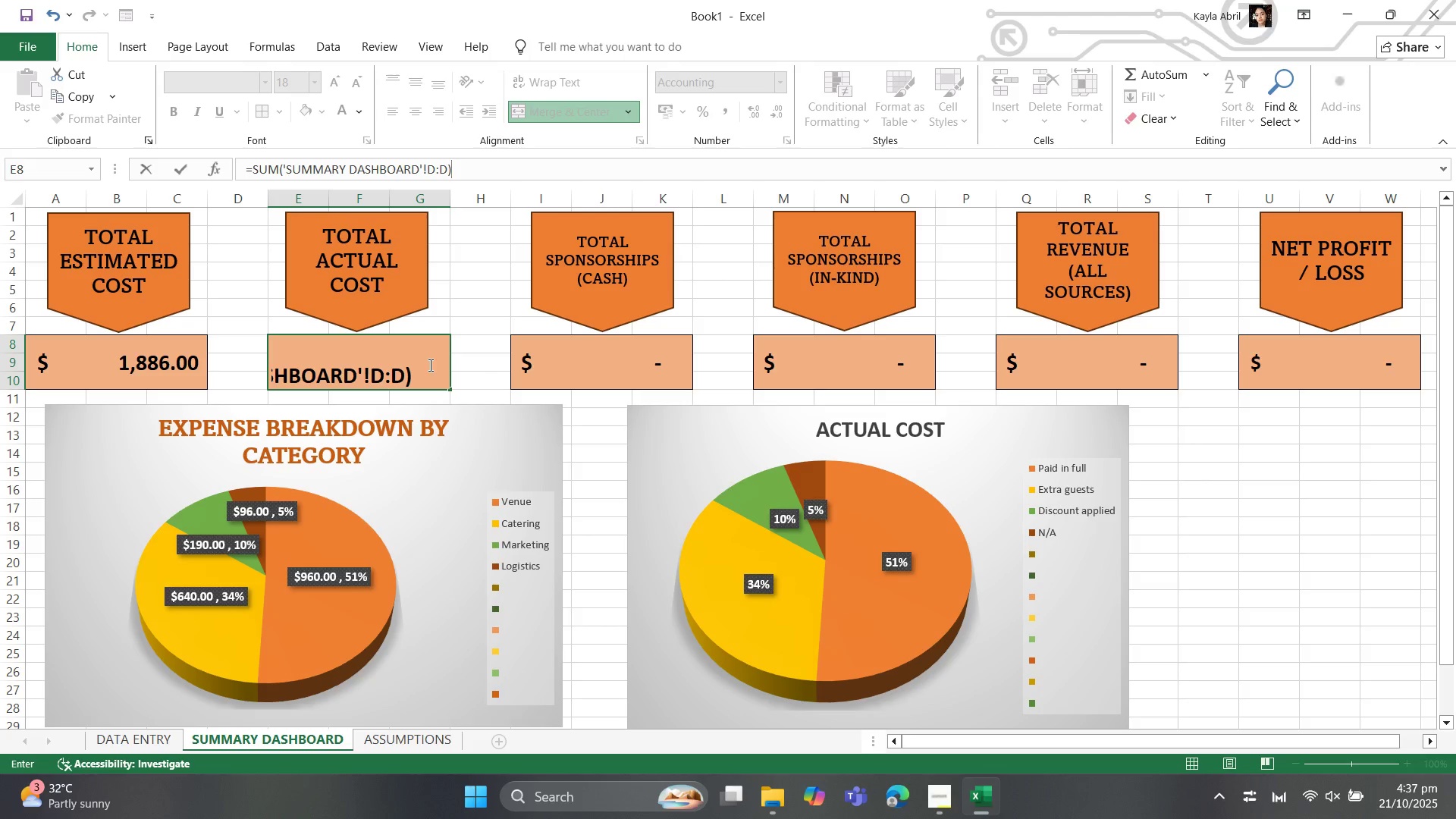 
key(Enter)
 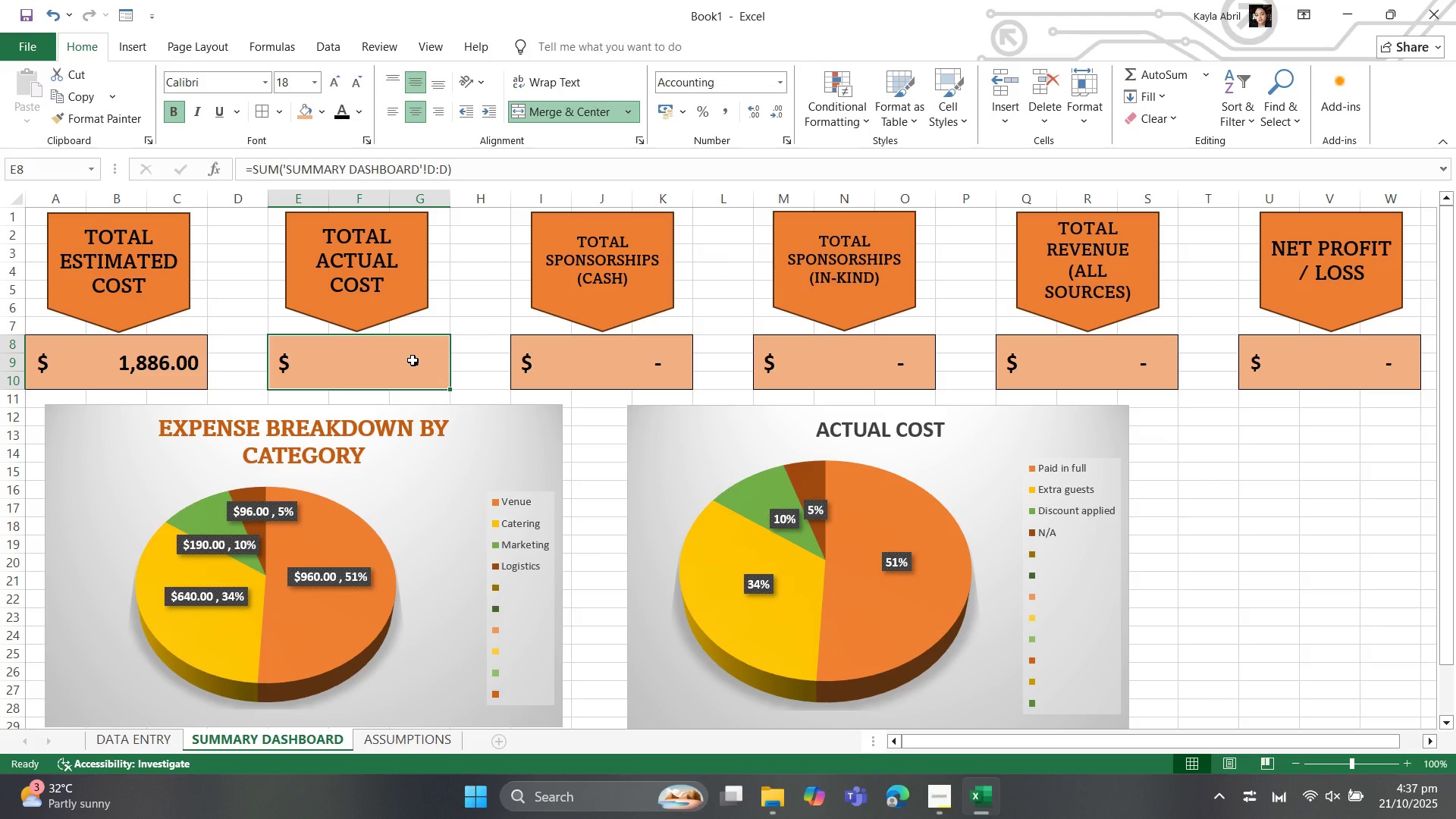 
wait(9.04)
 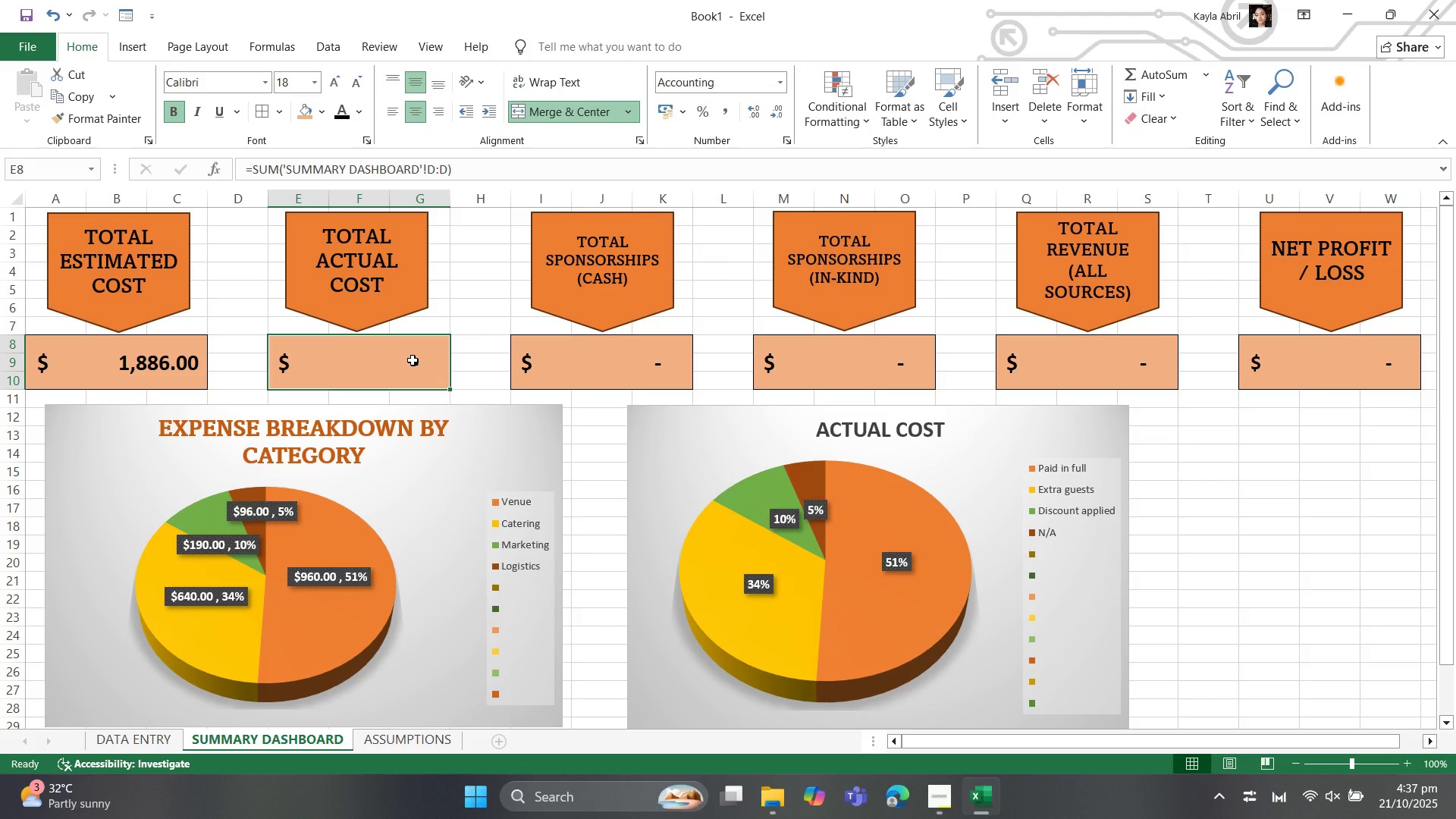 
left_click_drag(start_coordinate=[460, 162], to_coordinate=[285, 174])
 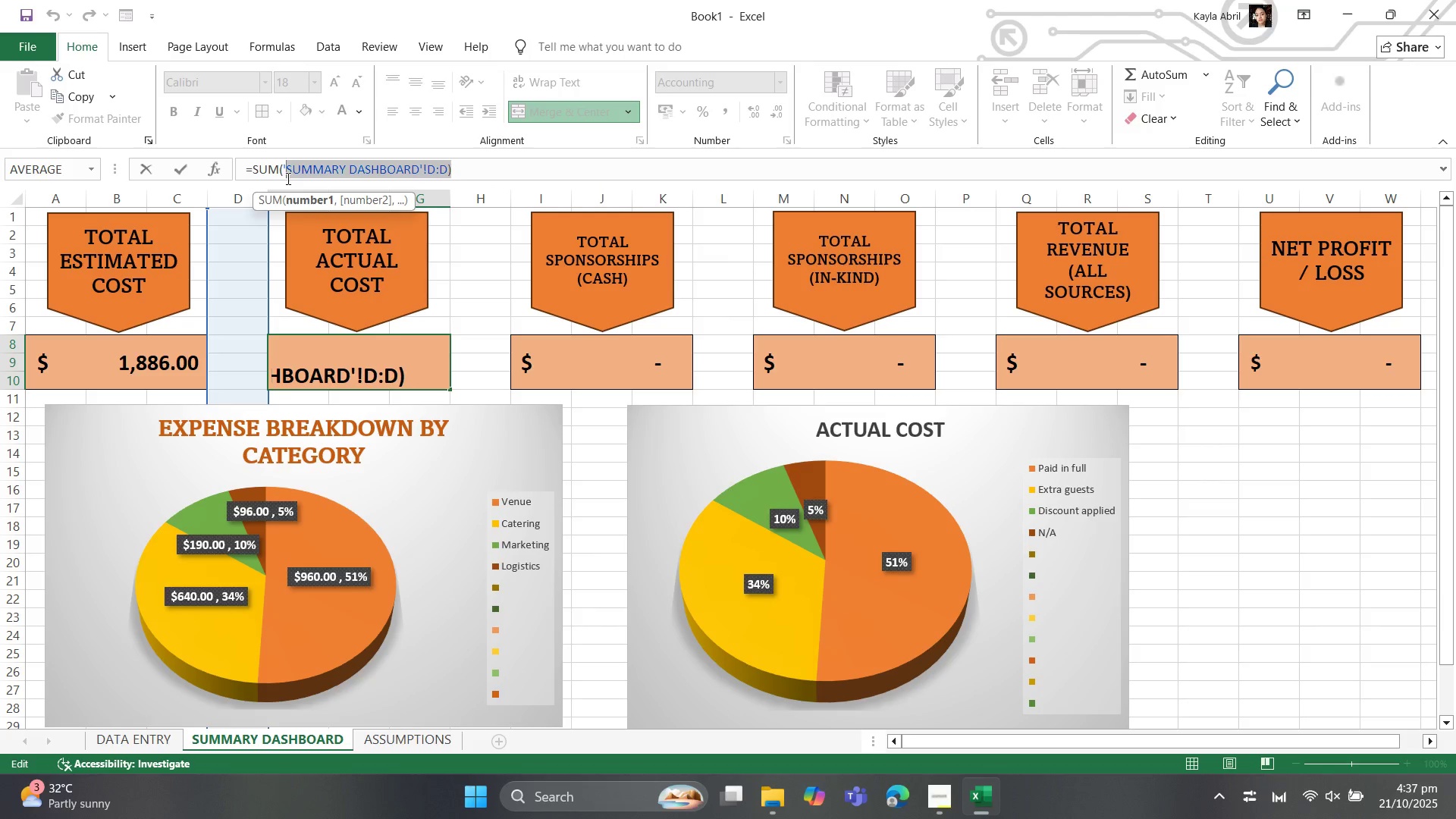 
key(Backspace)
 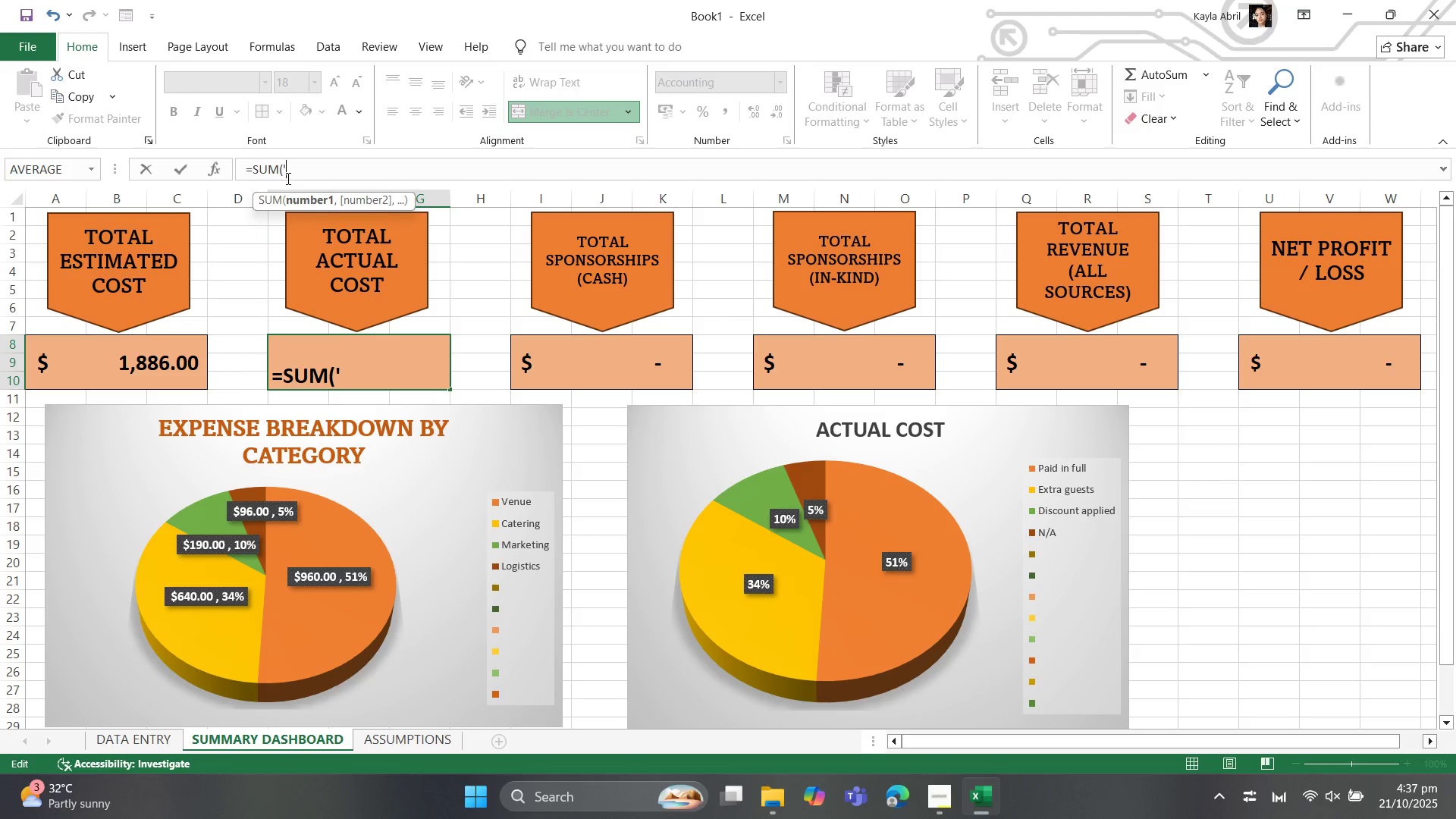 
key(Backspace)
 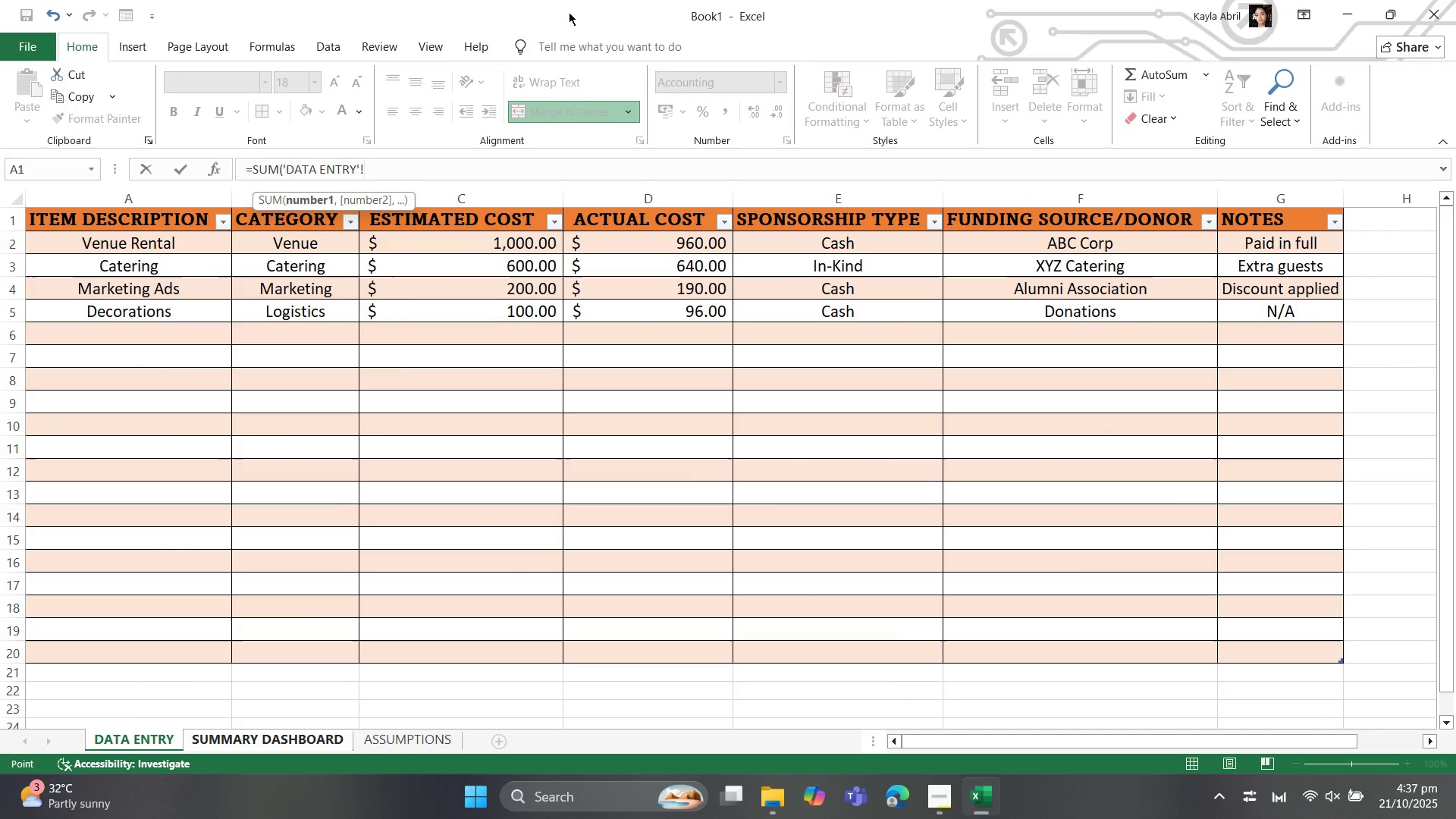 
left_click([606, 203])
 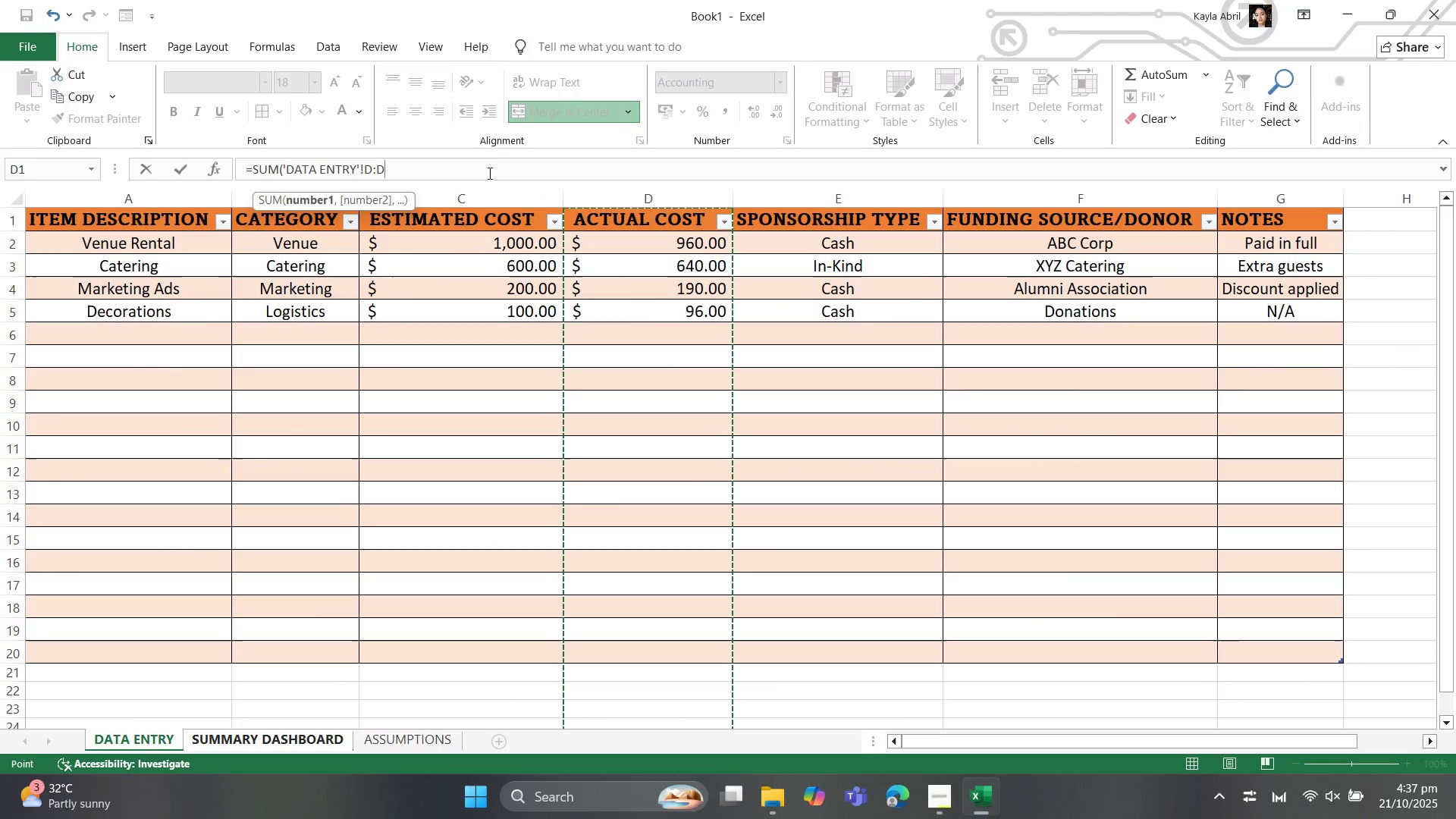 
left_click([486, 169])
 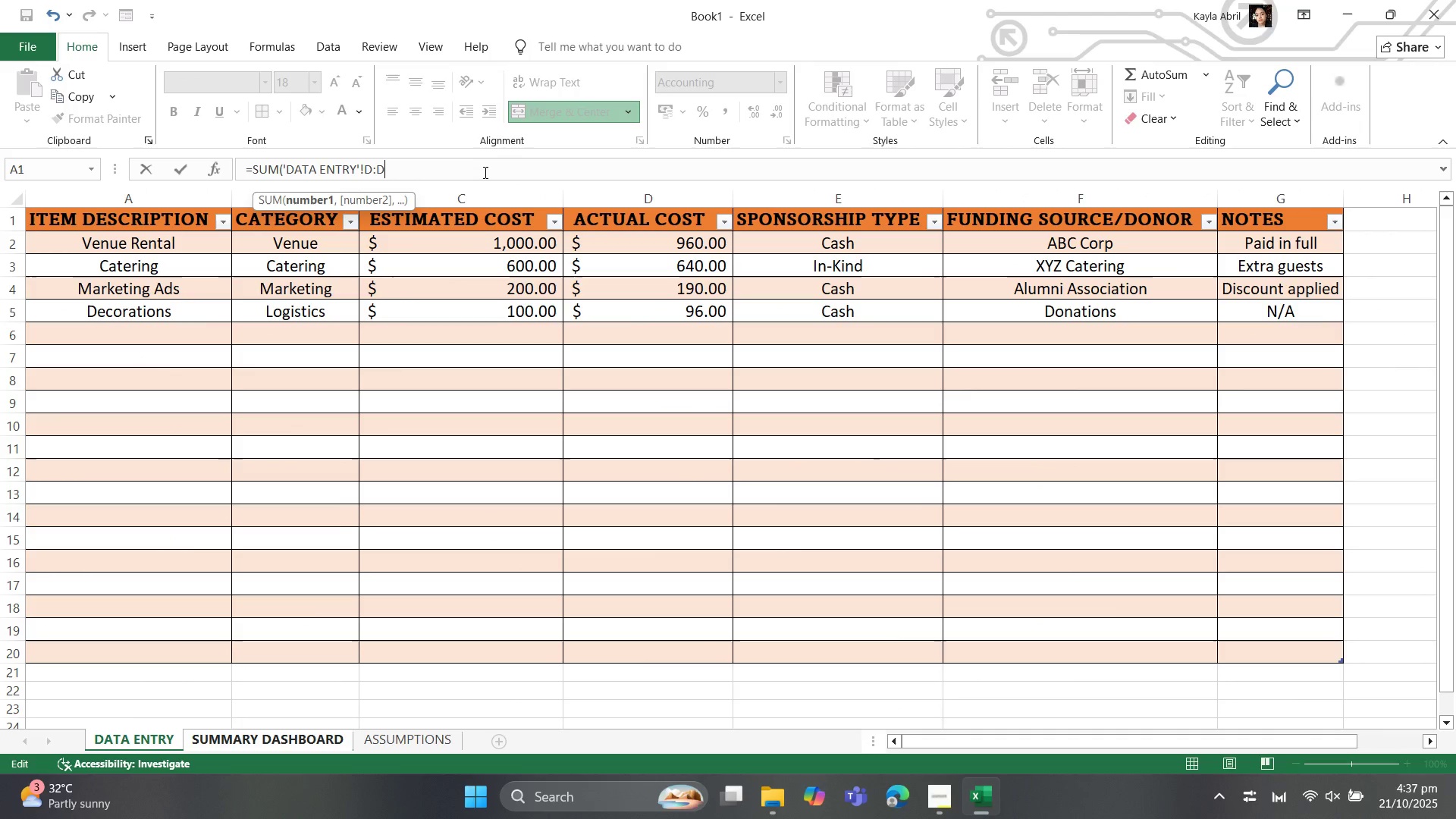 
key(Shift+0)
 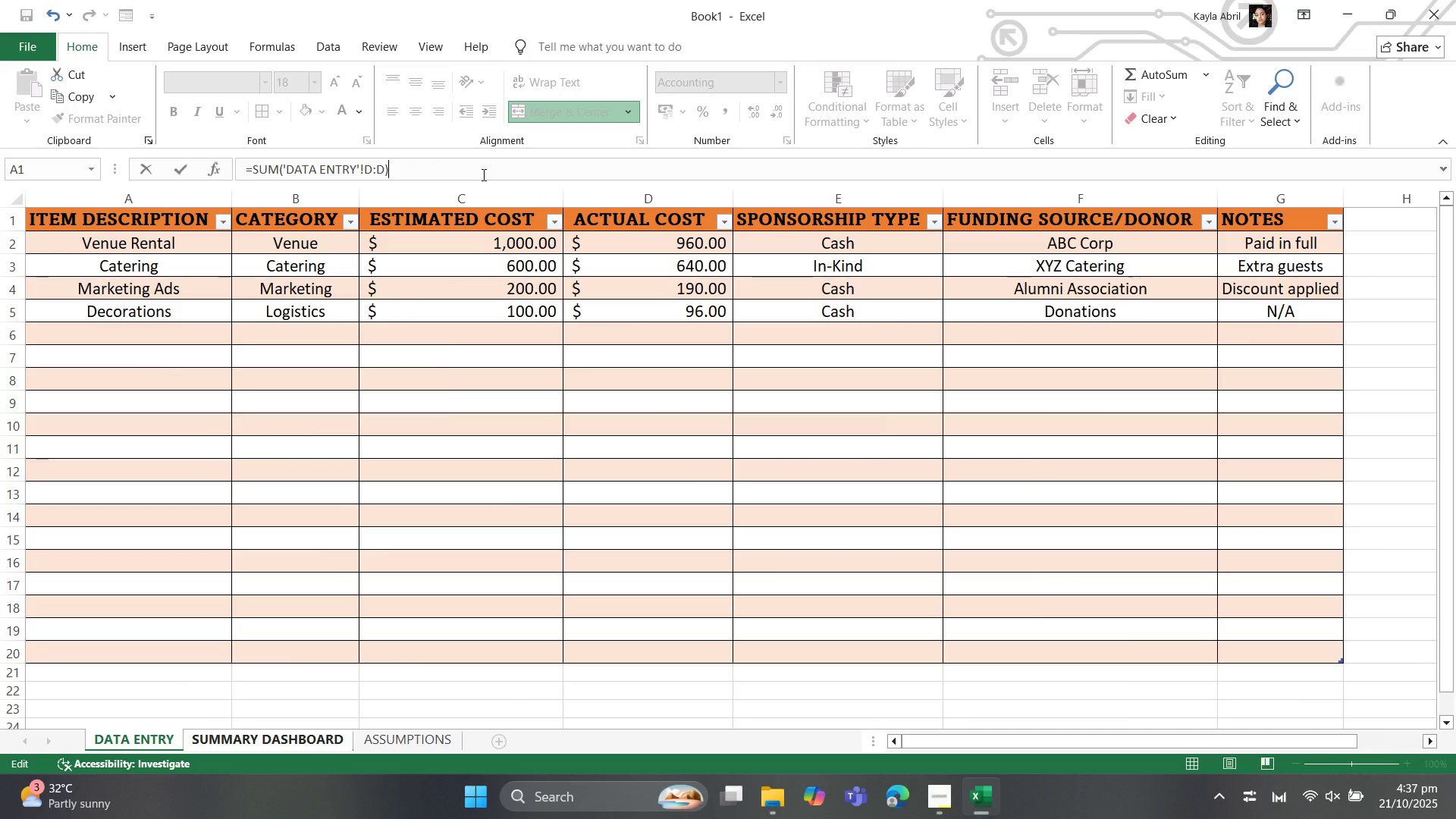 
key(Enter)
 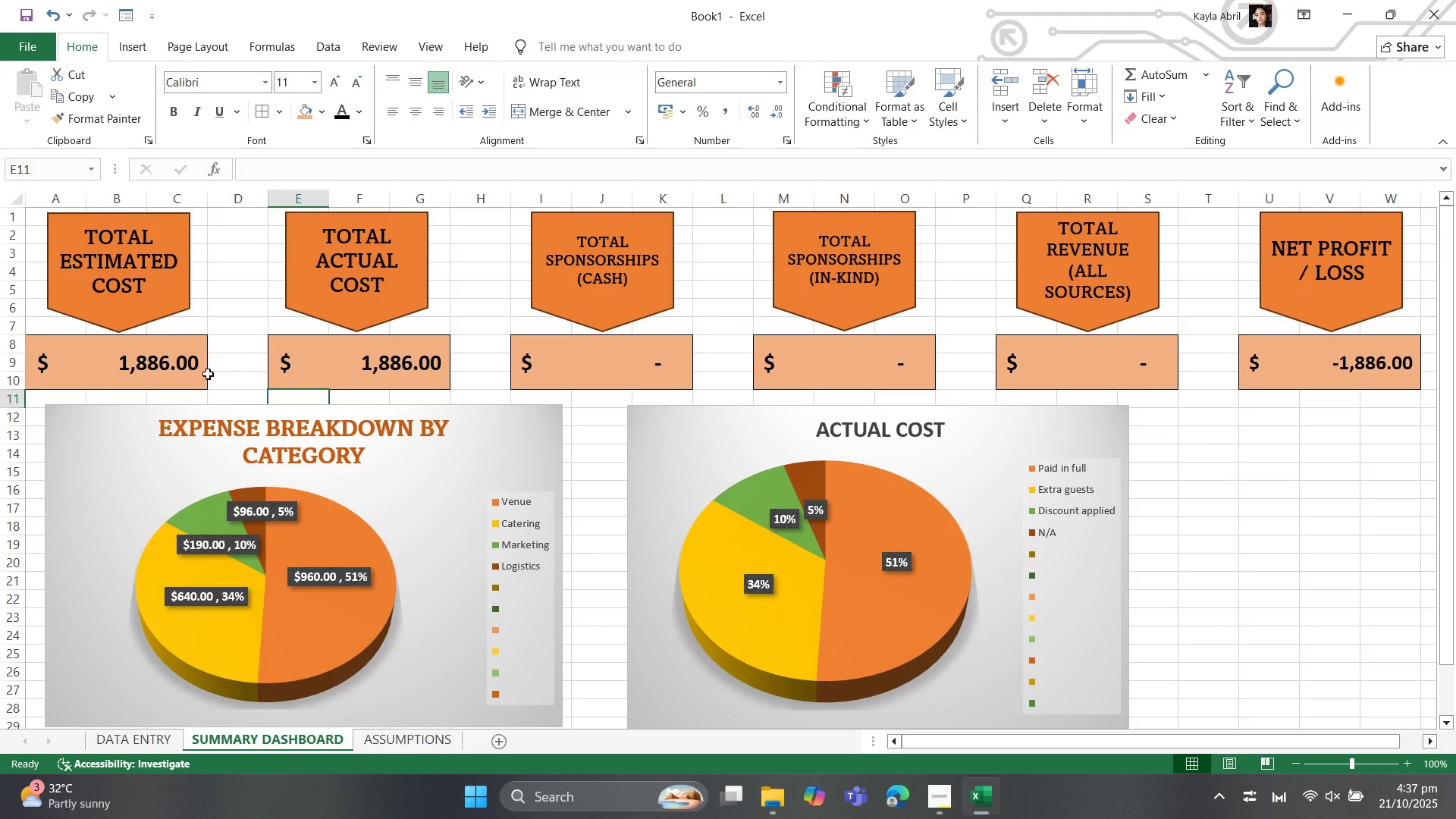 
wait(8.11)
 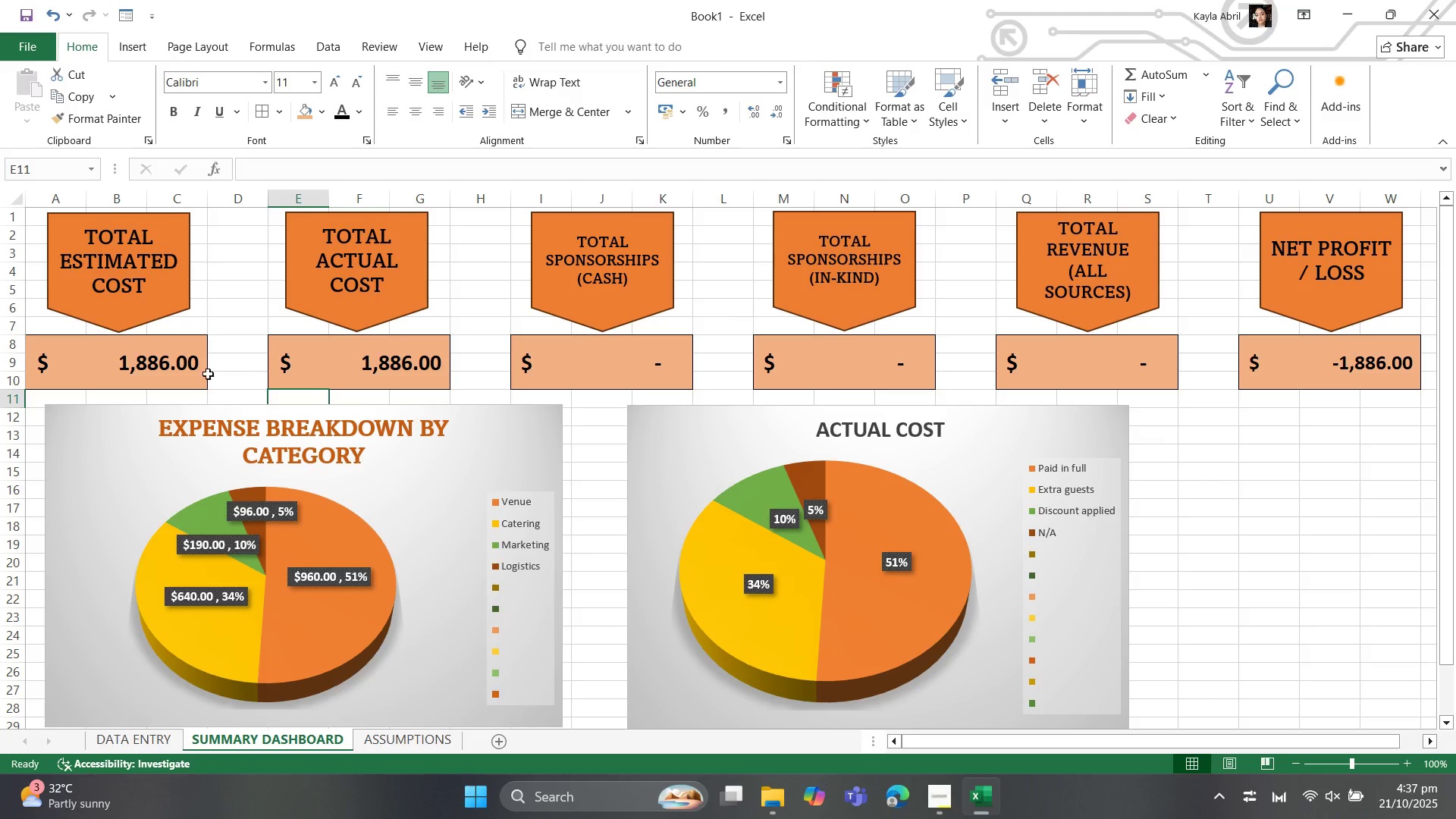 
left_click([199, 737])
 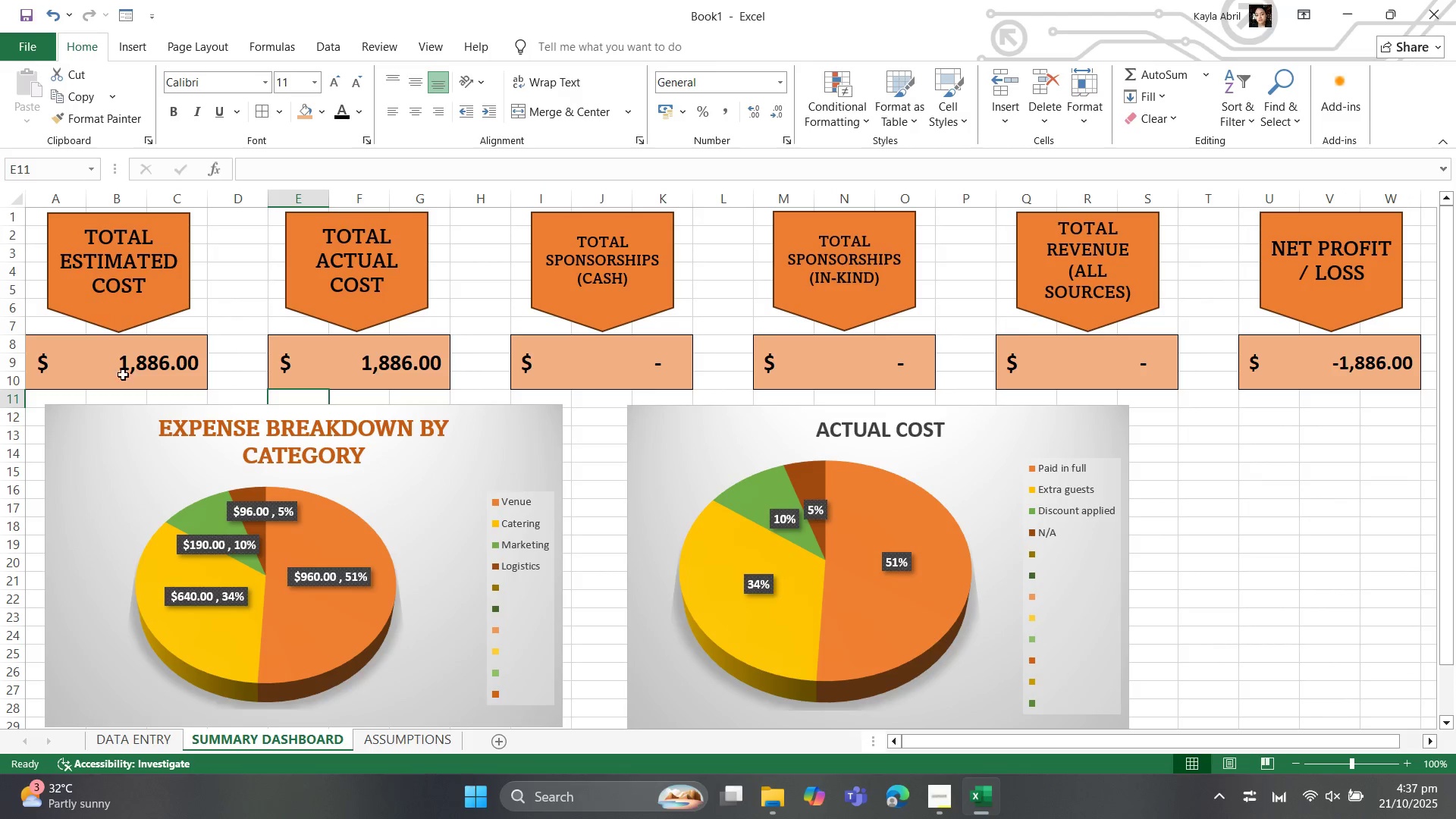 
left_click([127, 375])
 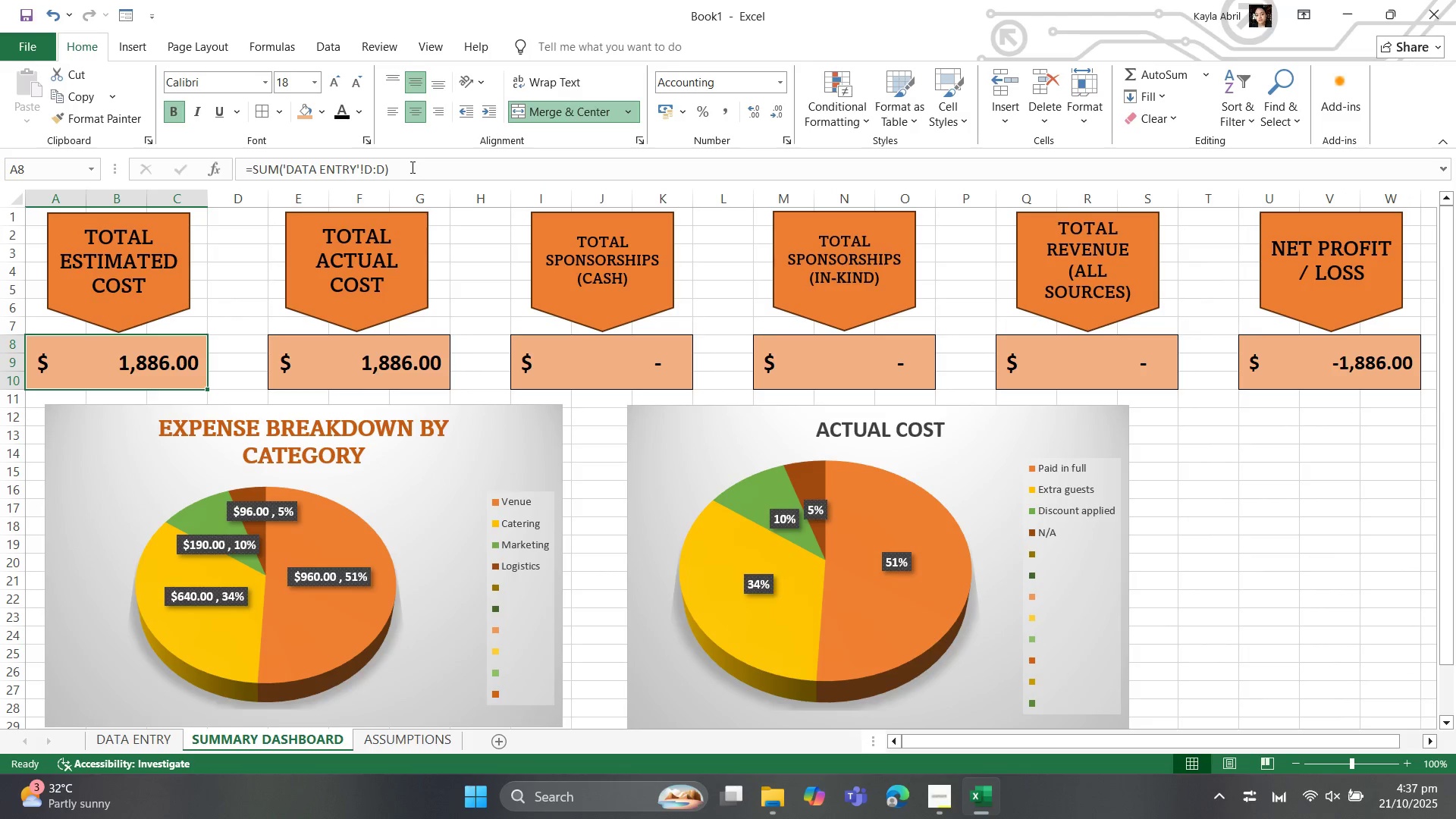 
left_click_drag(start_coordinate=[407, 165], to_coordinate=[289, 171])
 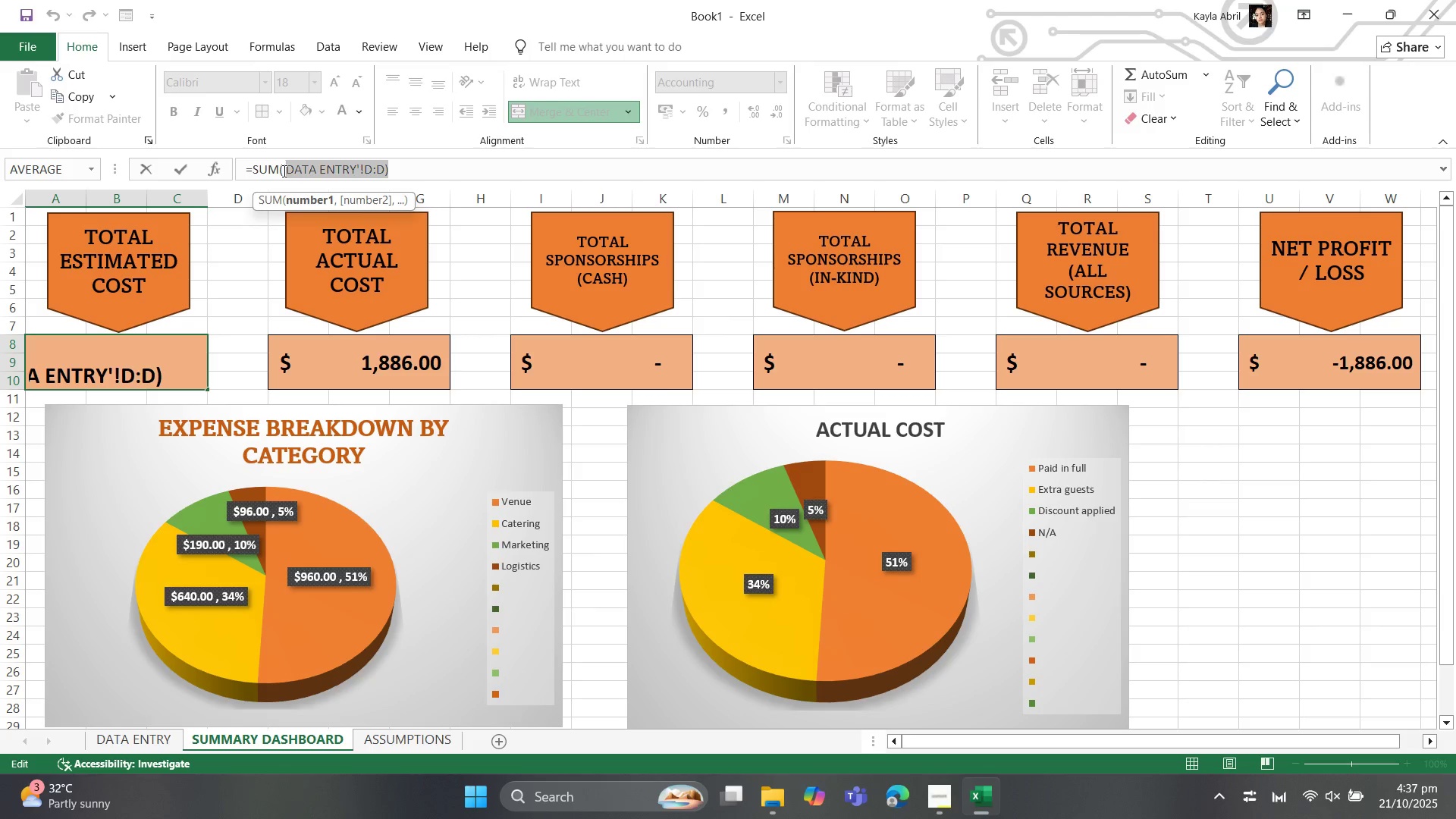 
key(Backspace)
 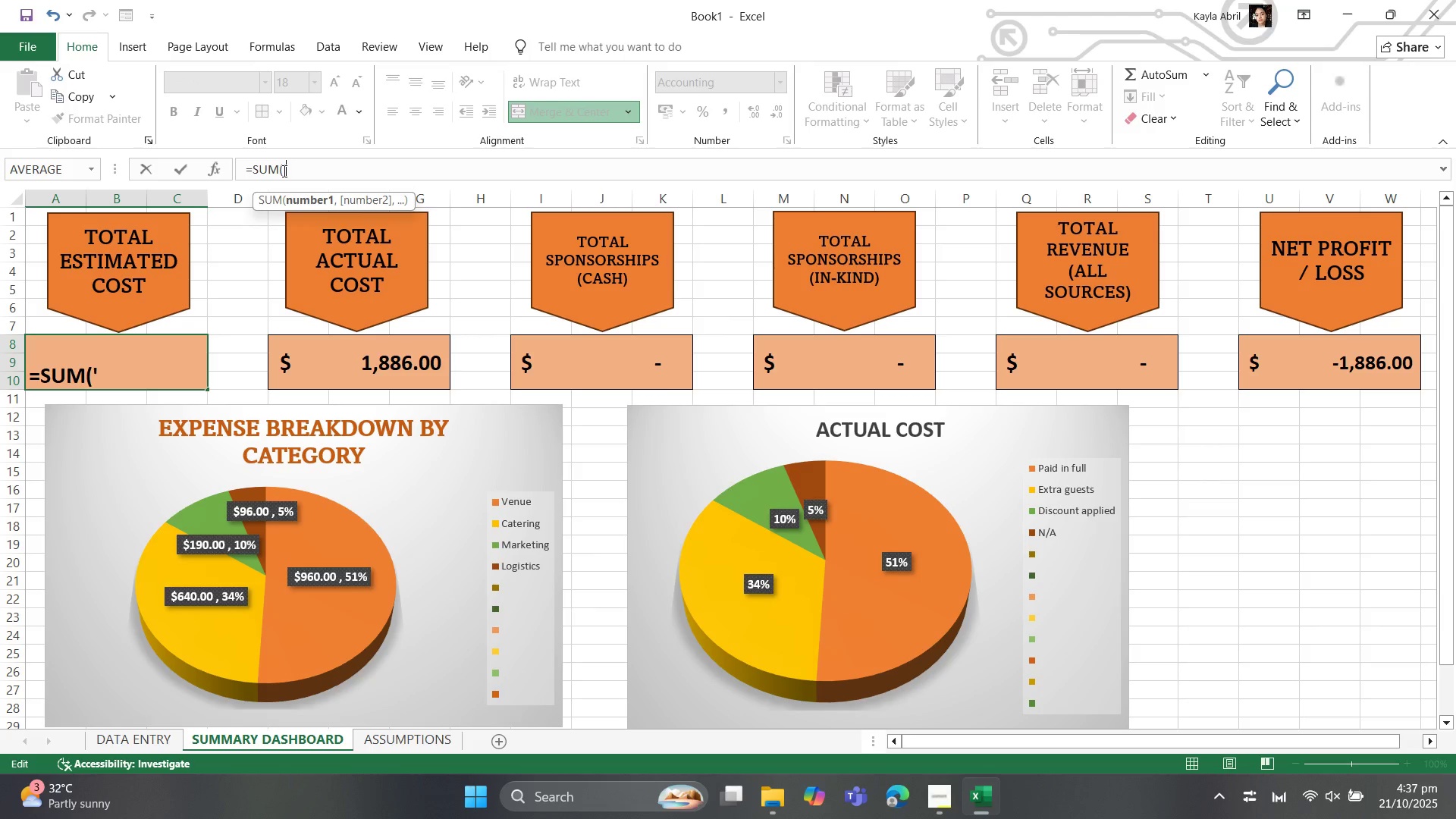 
key(Backspace)
 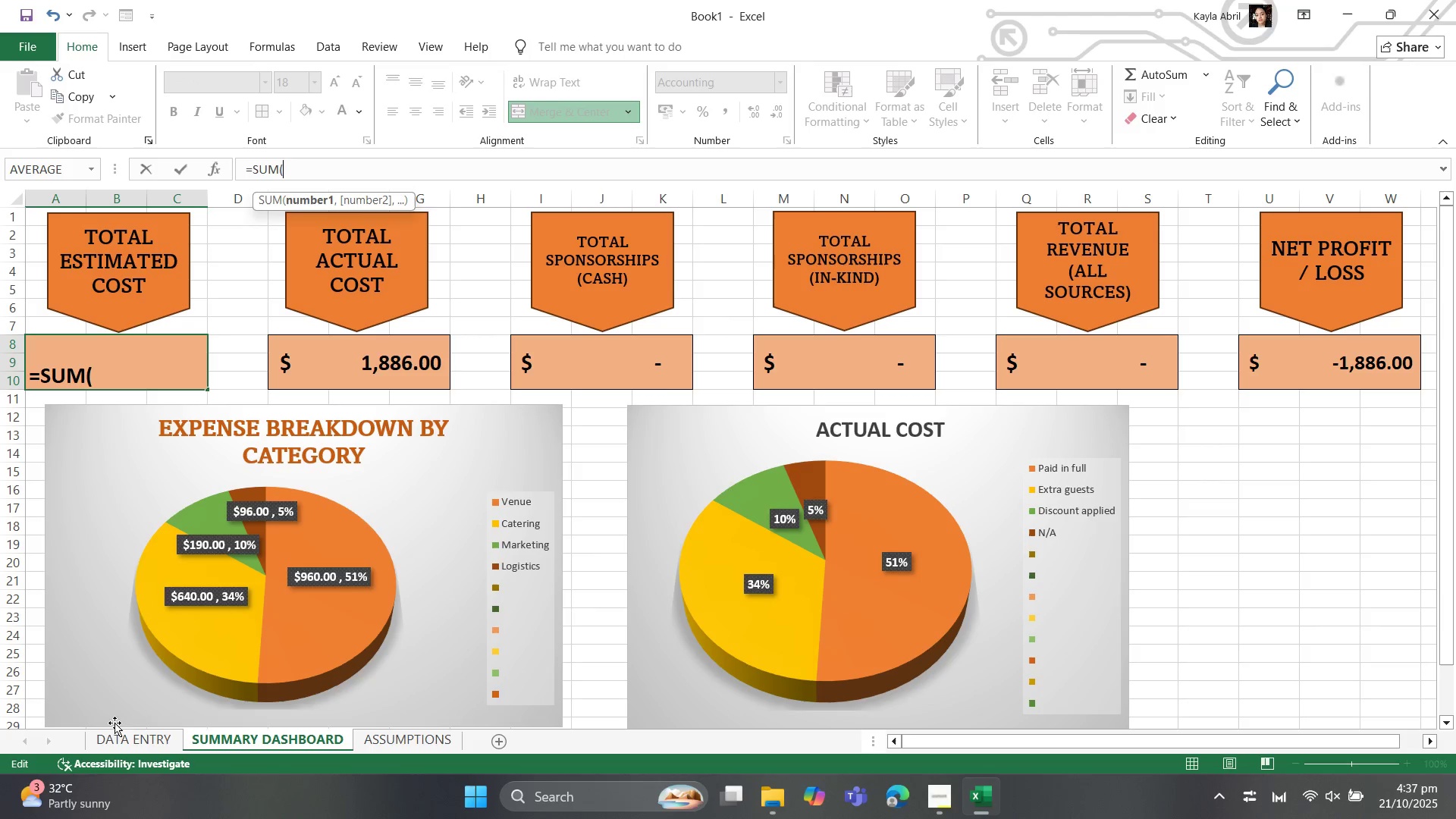 
left_click([132, 739])
 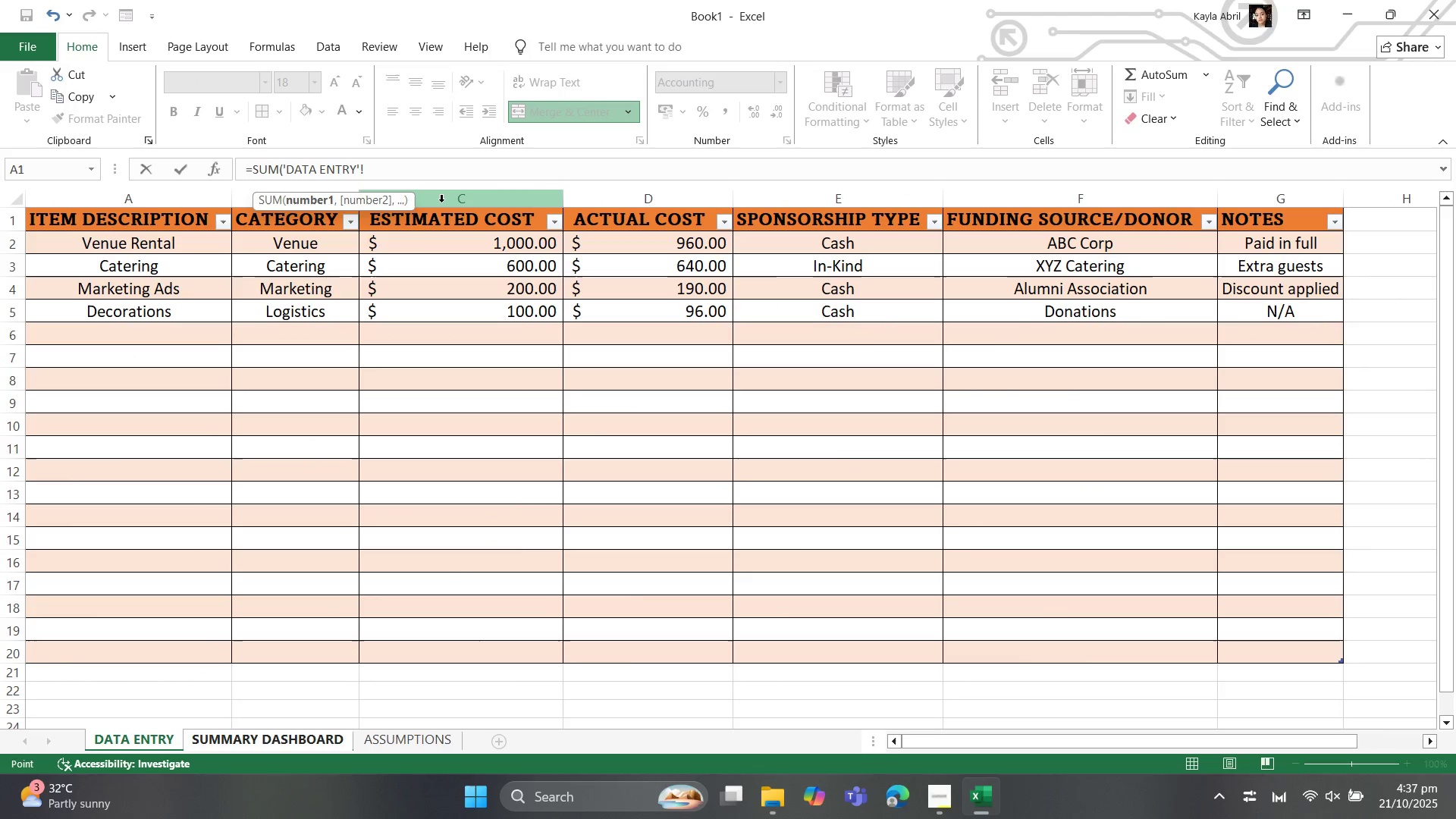 
left_click([440, 202])
 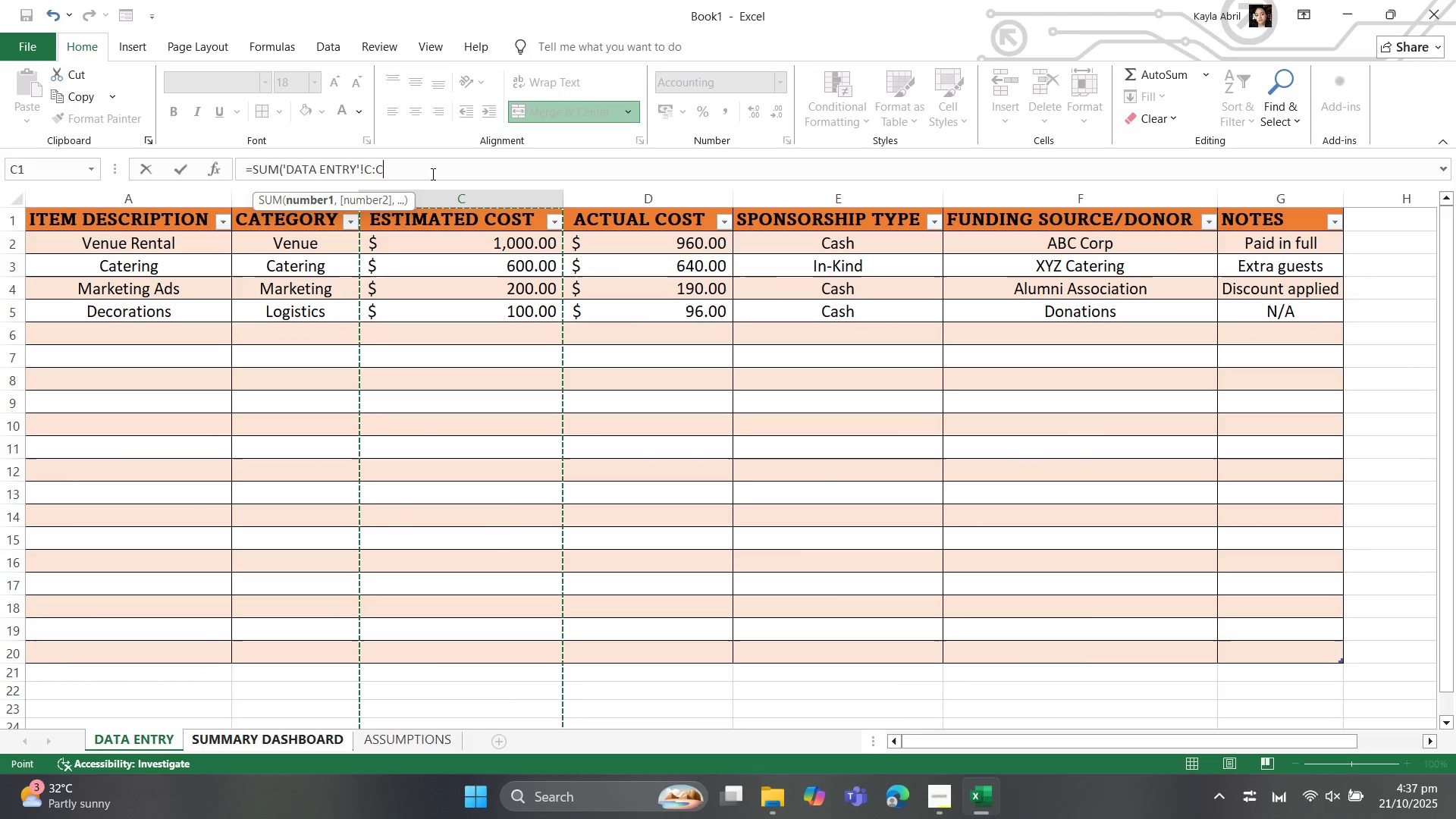 
key(Shift+0)
 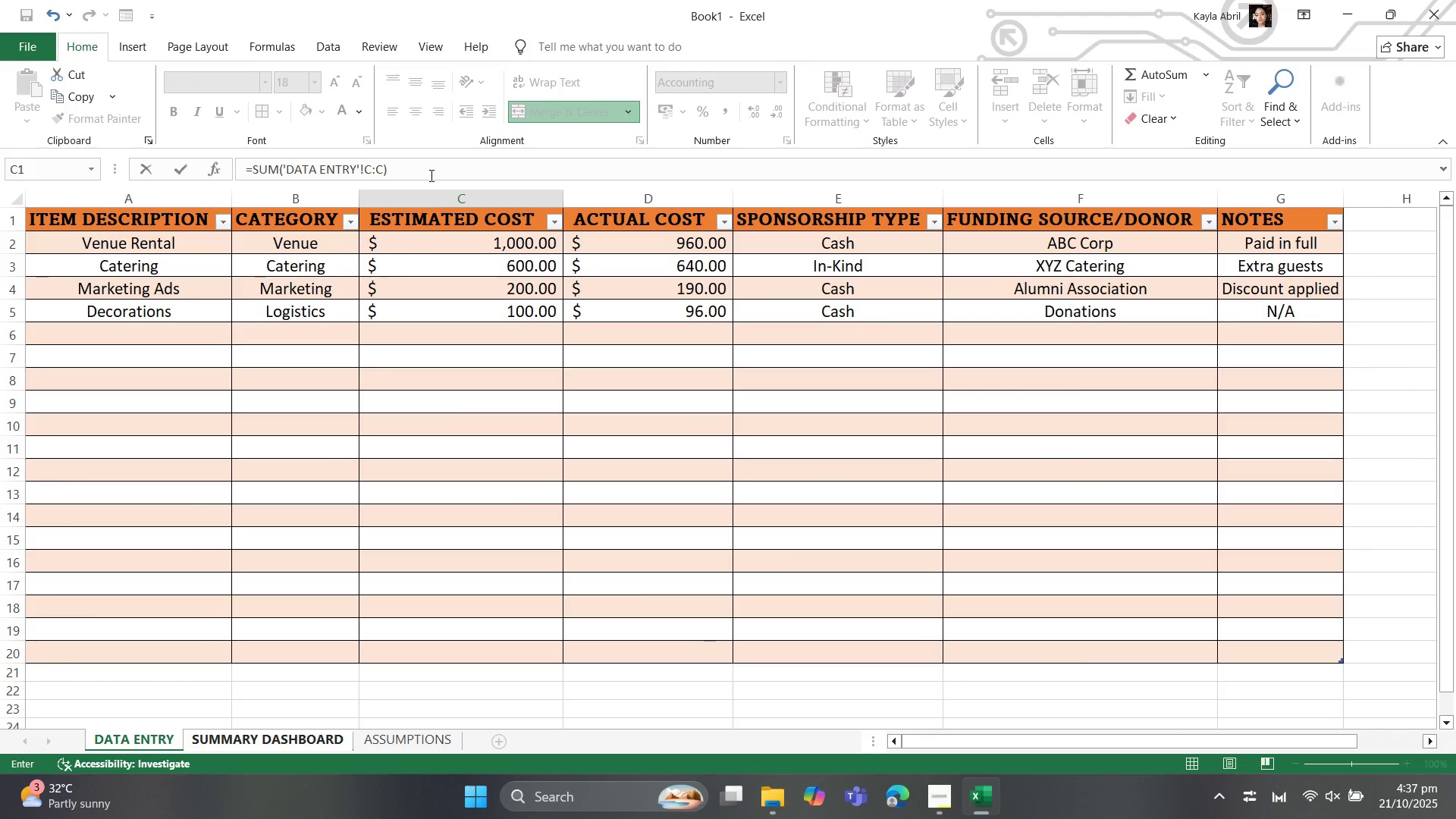 
key(Enter)
 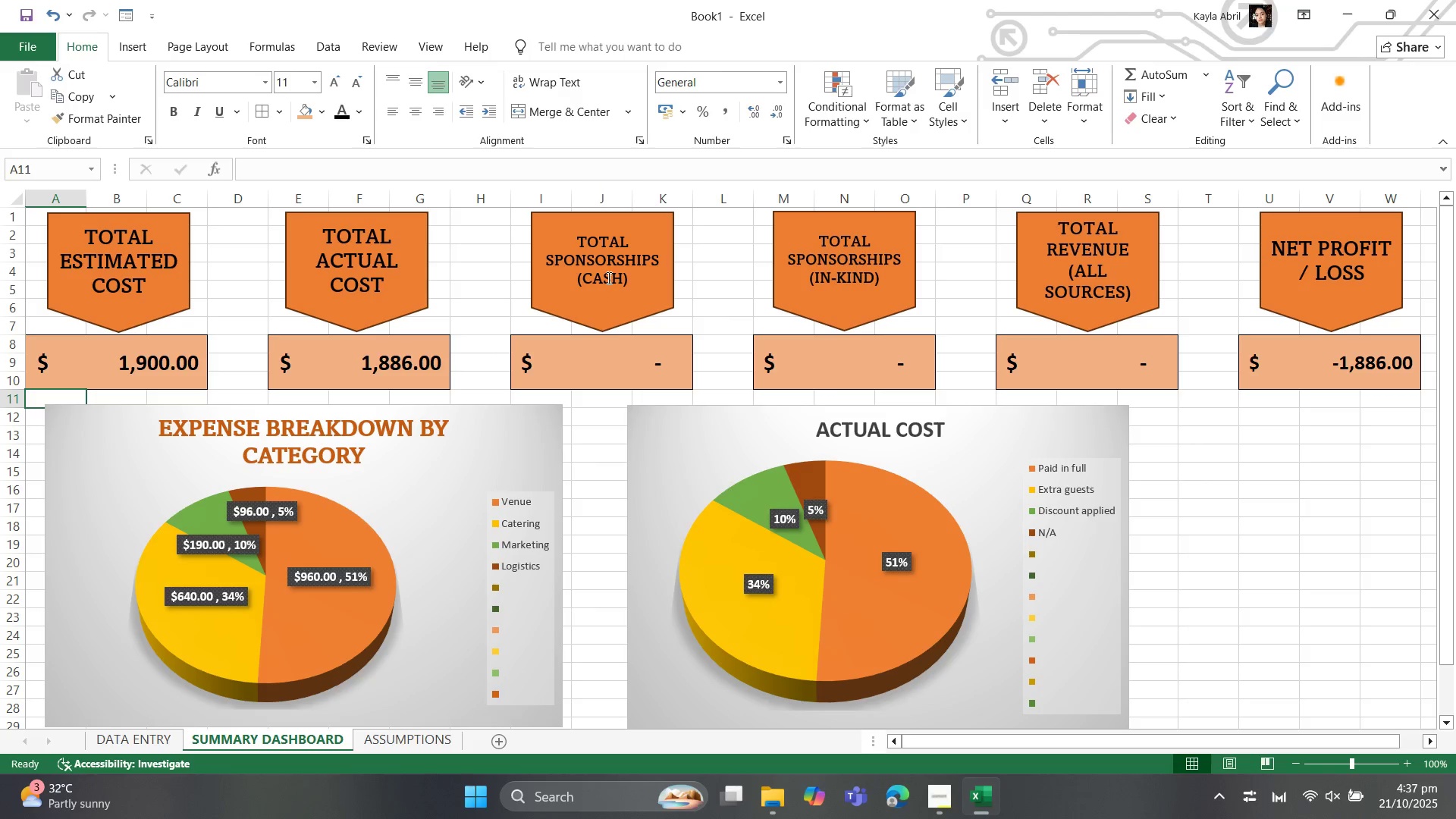 
left_click([561, 384])
 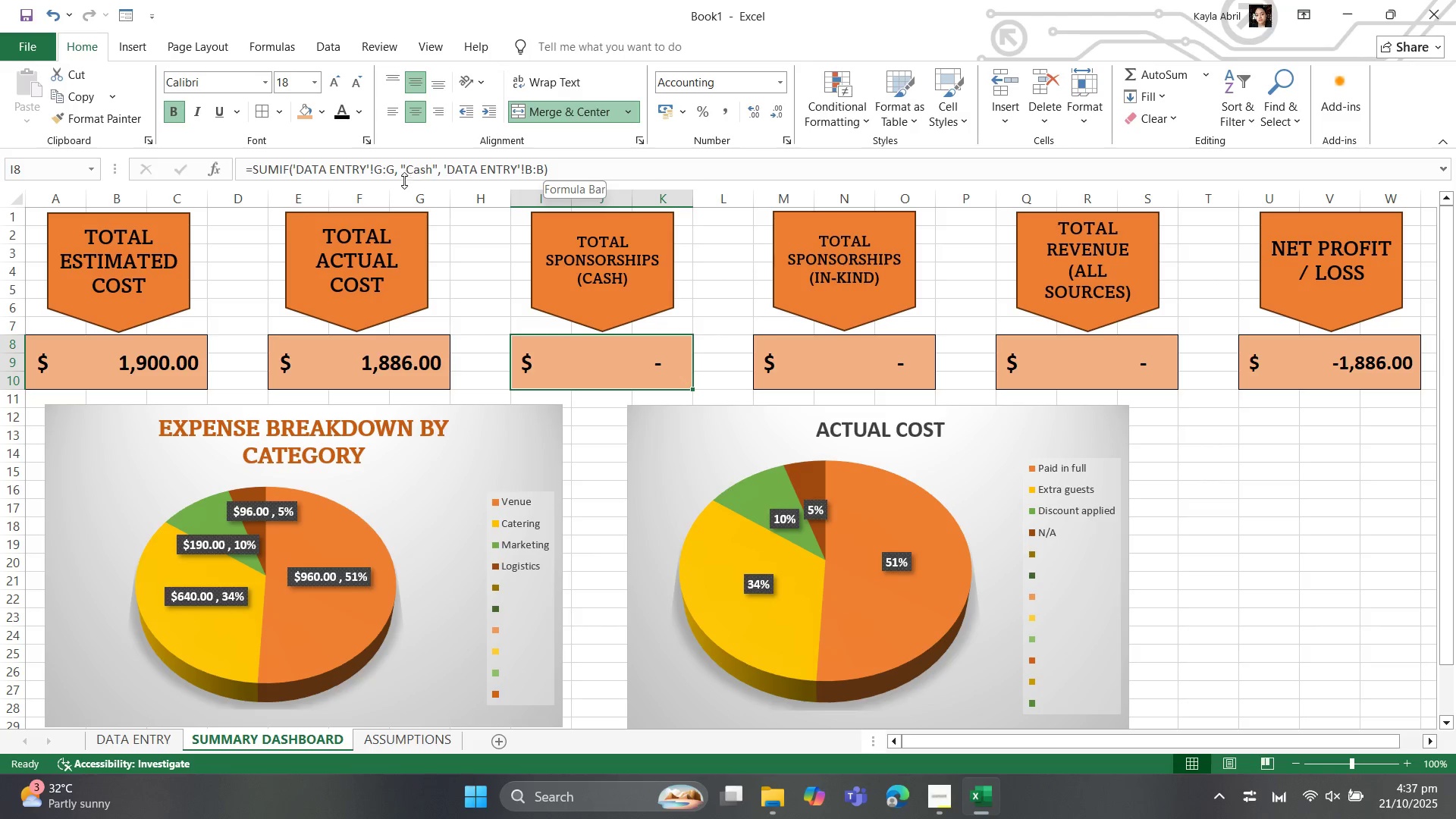 
left_click([394, 167])
 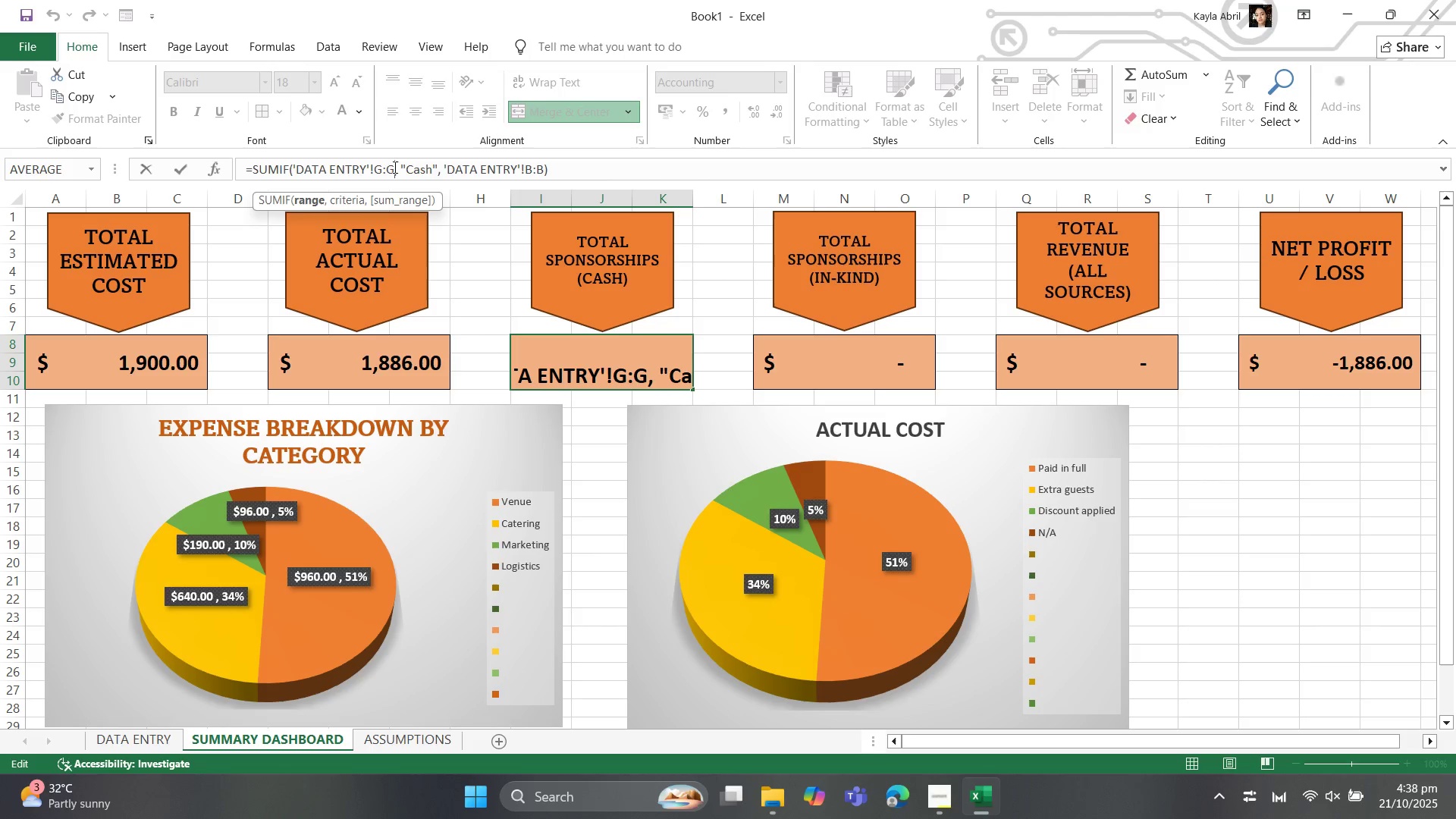 
left_click_drag(start_coordinate=[394, 167], to_coordinate=[297, 171])
 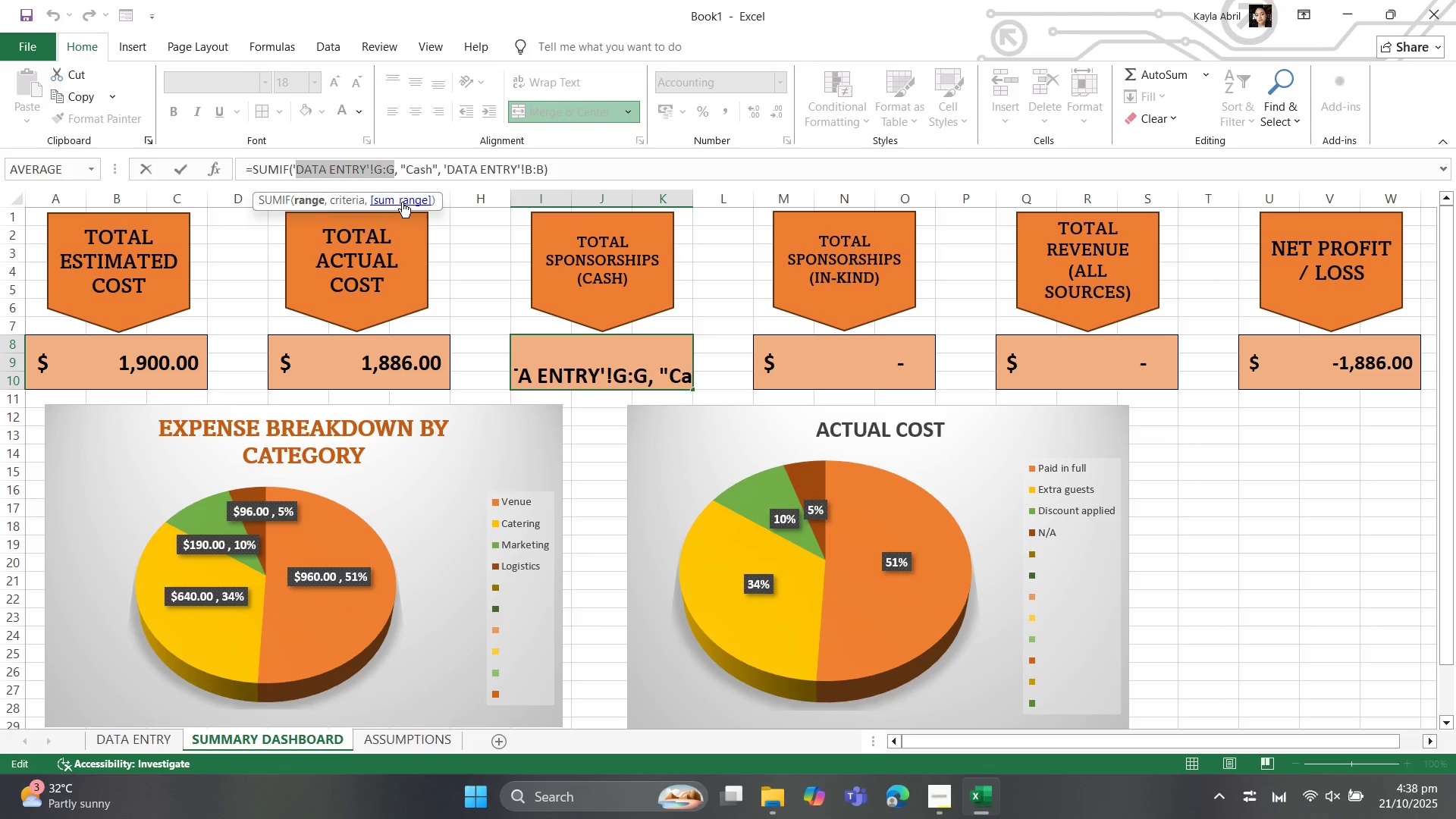 
key(Backspace)
 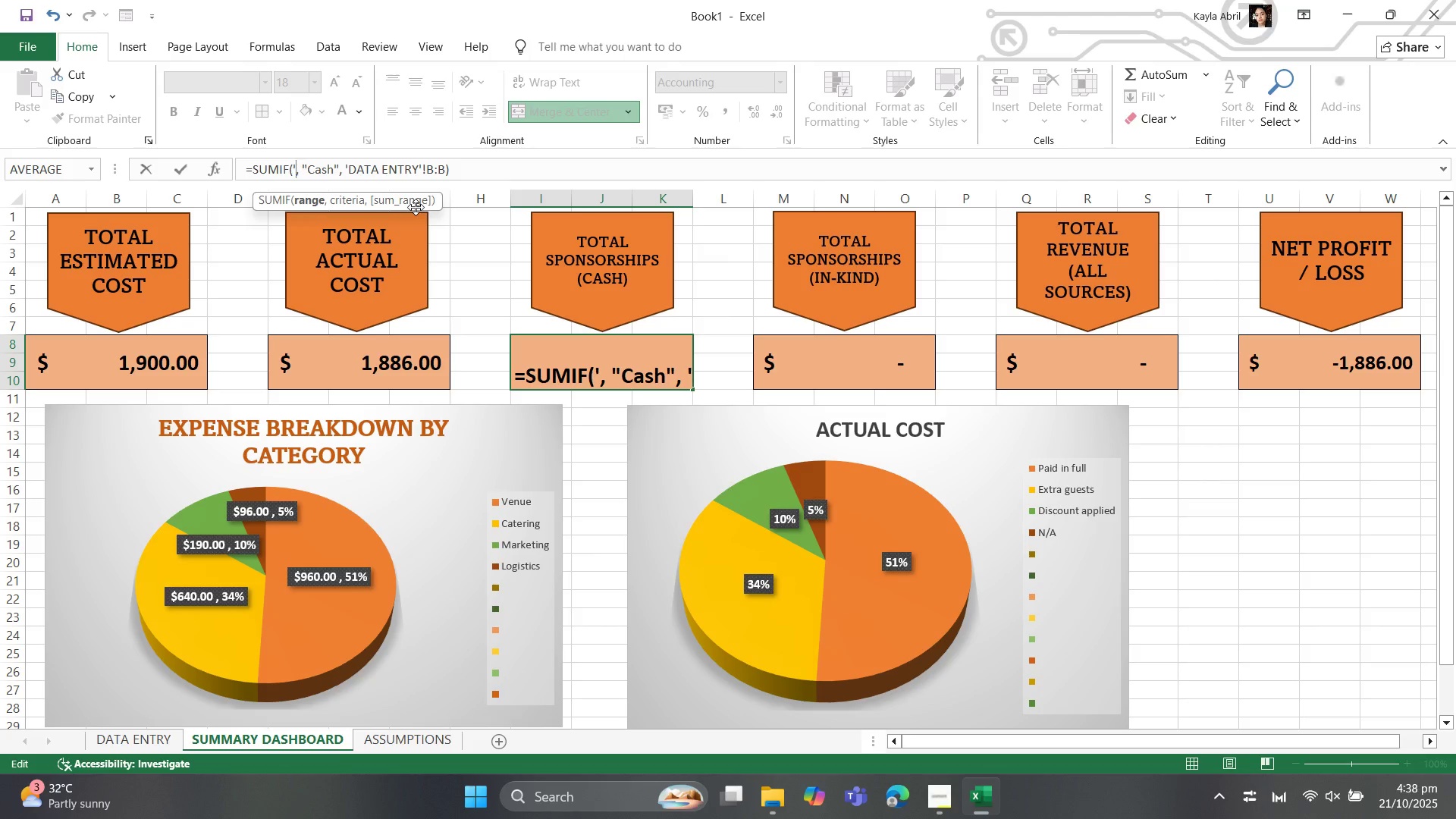 
key(Backspace)
 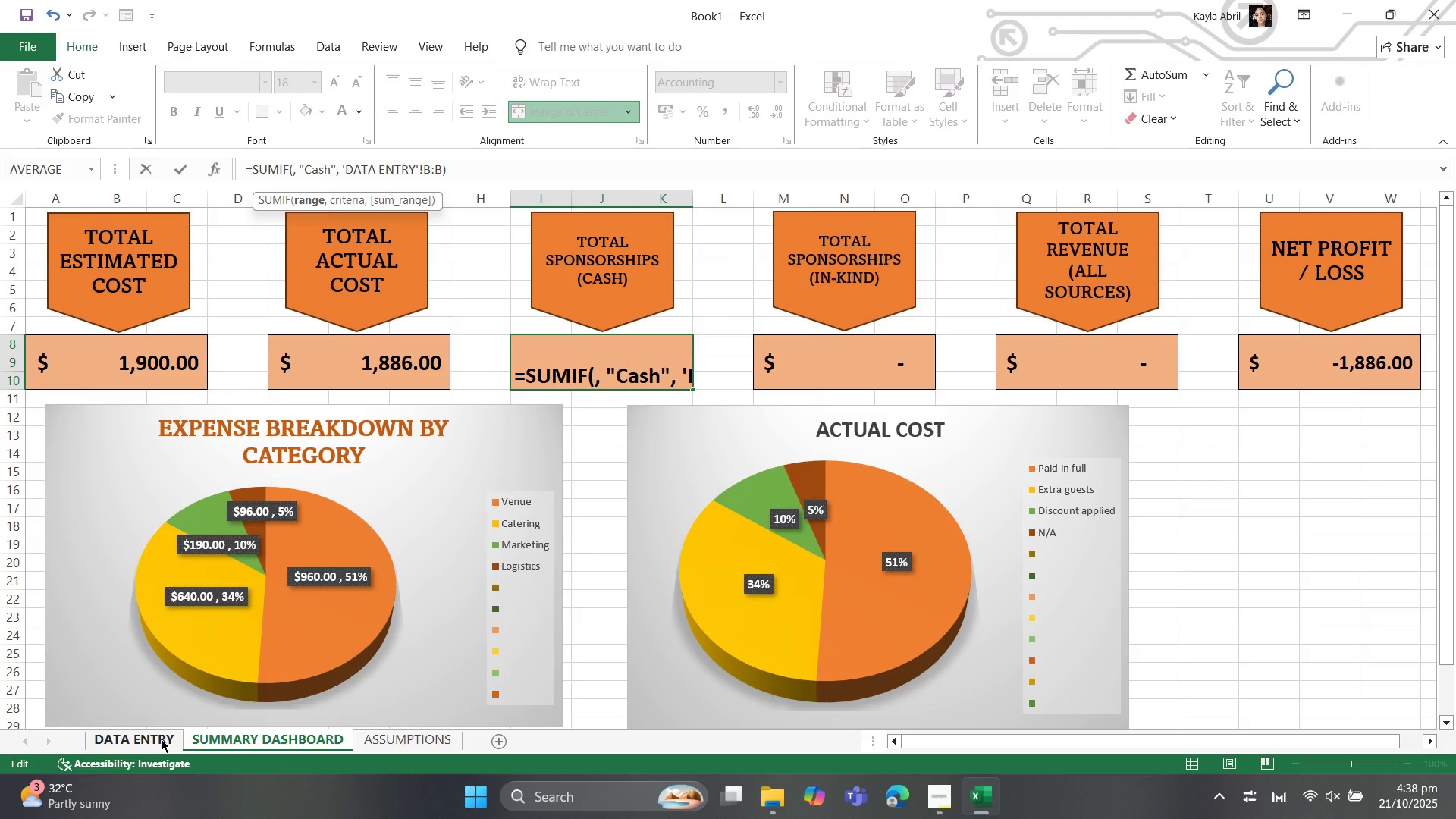 
wait(5.06)
 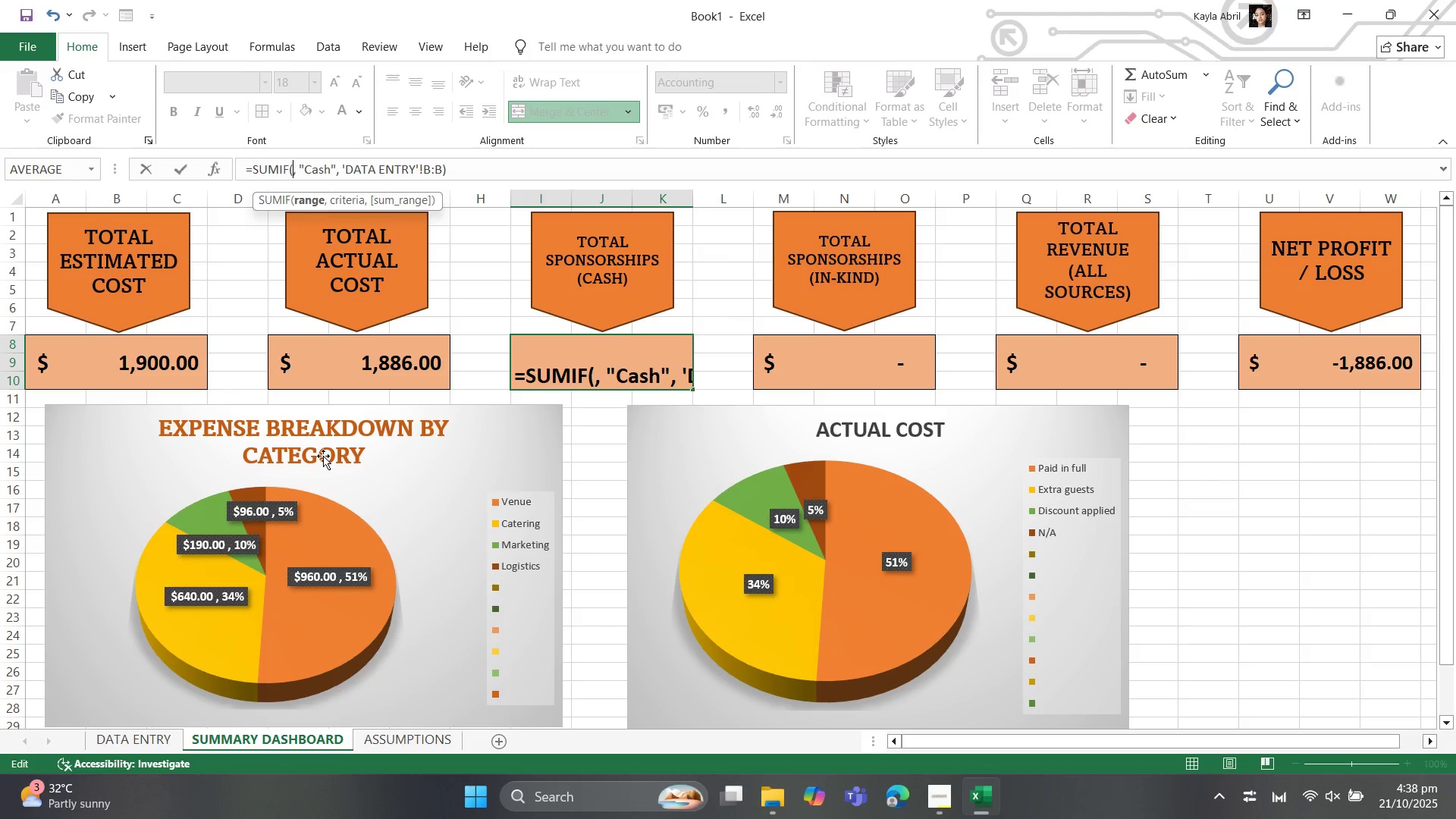 
left_click([162, 738])
 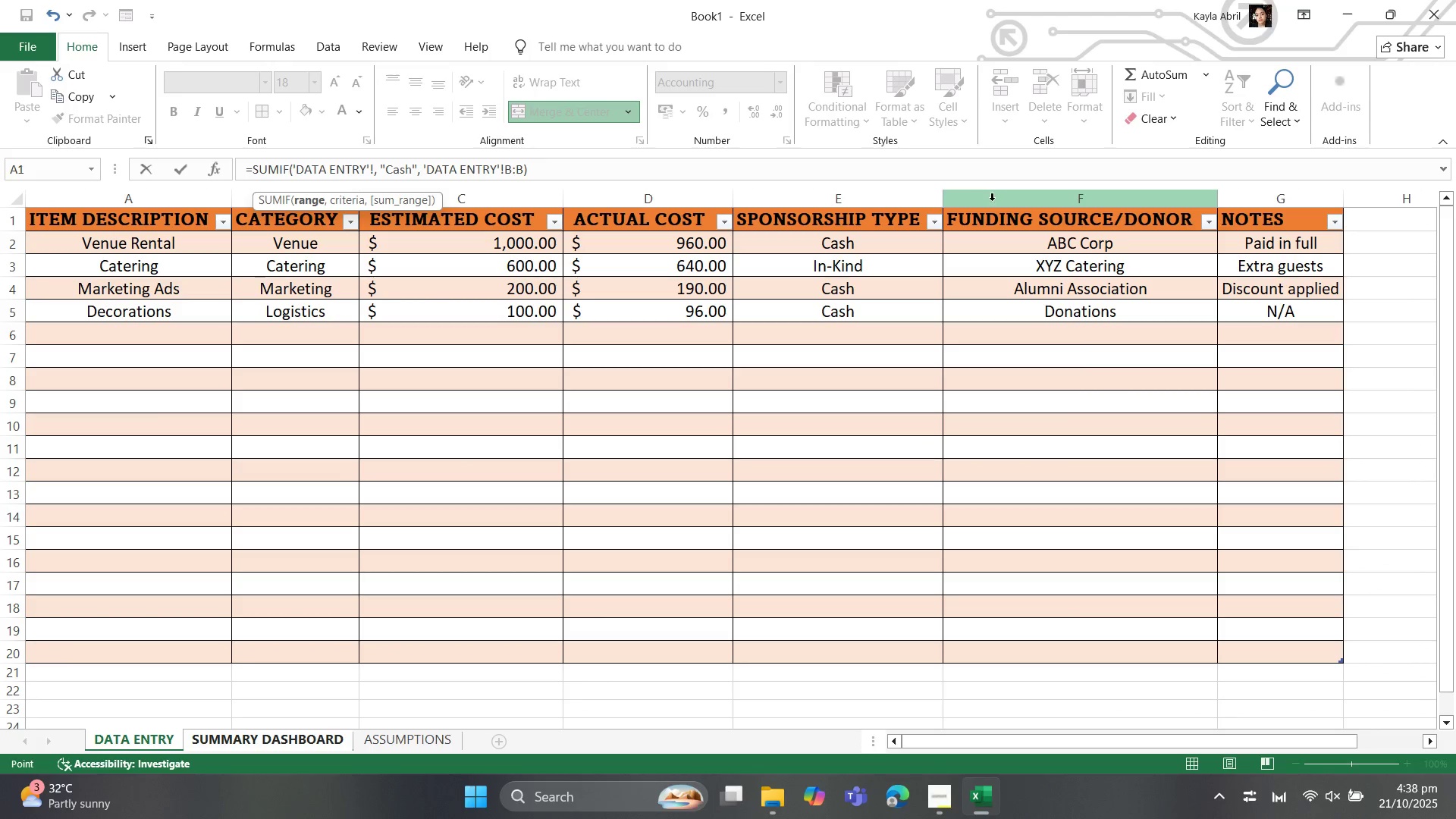 
wait(8.01)
 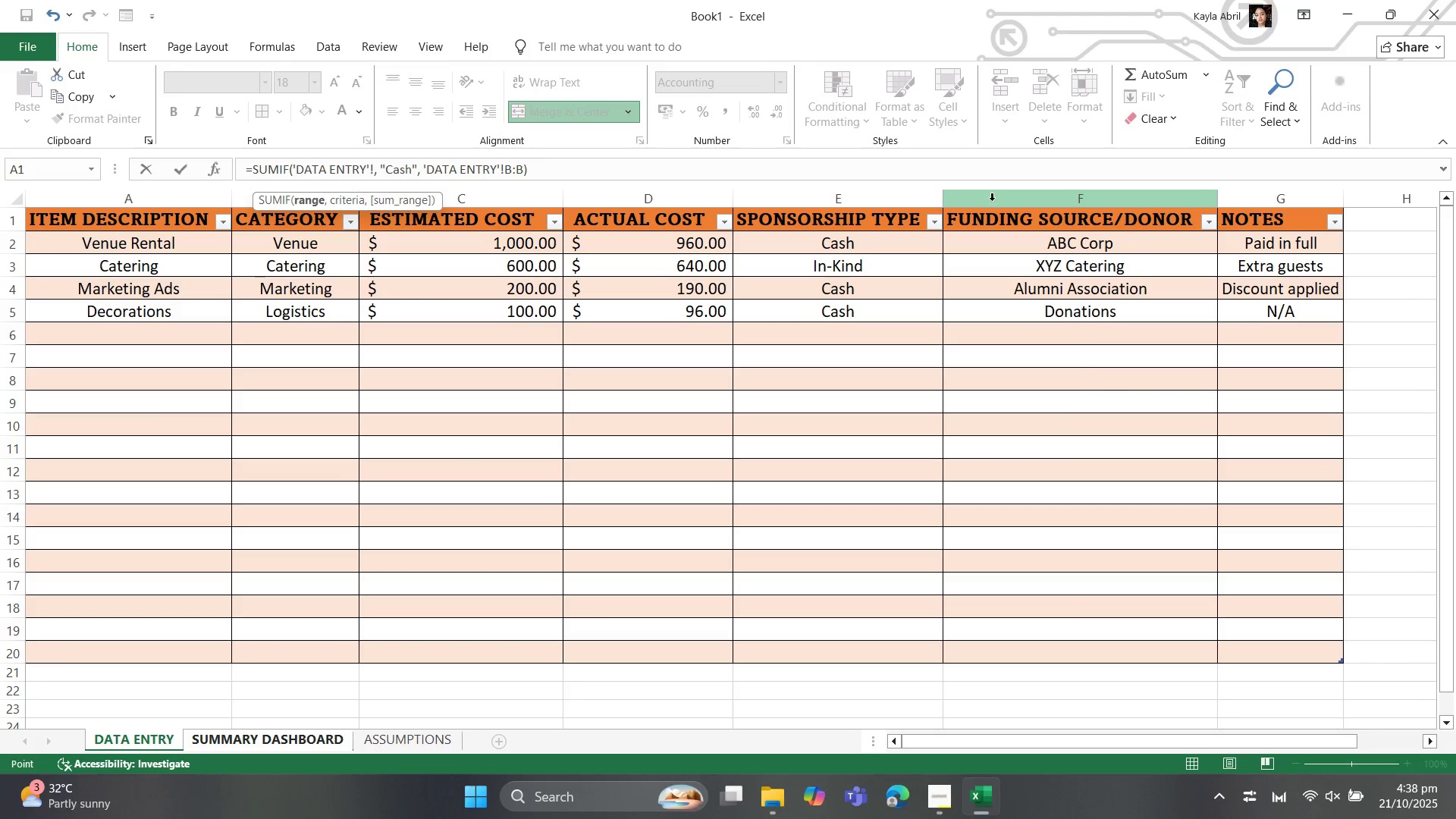 
left_click([846, 202])
 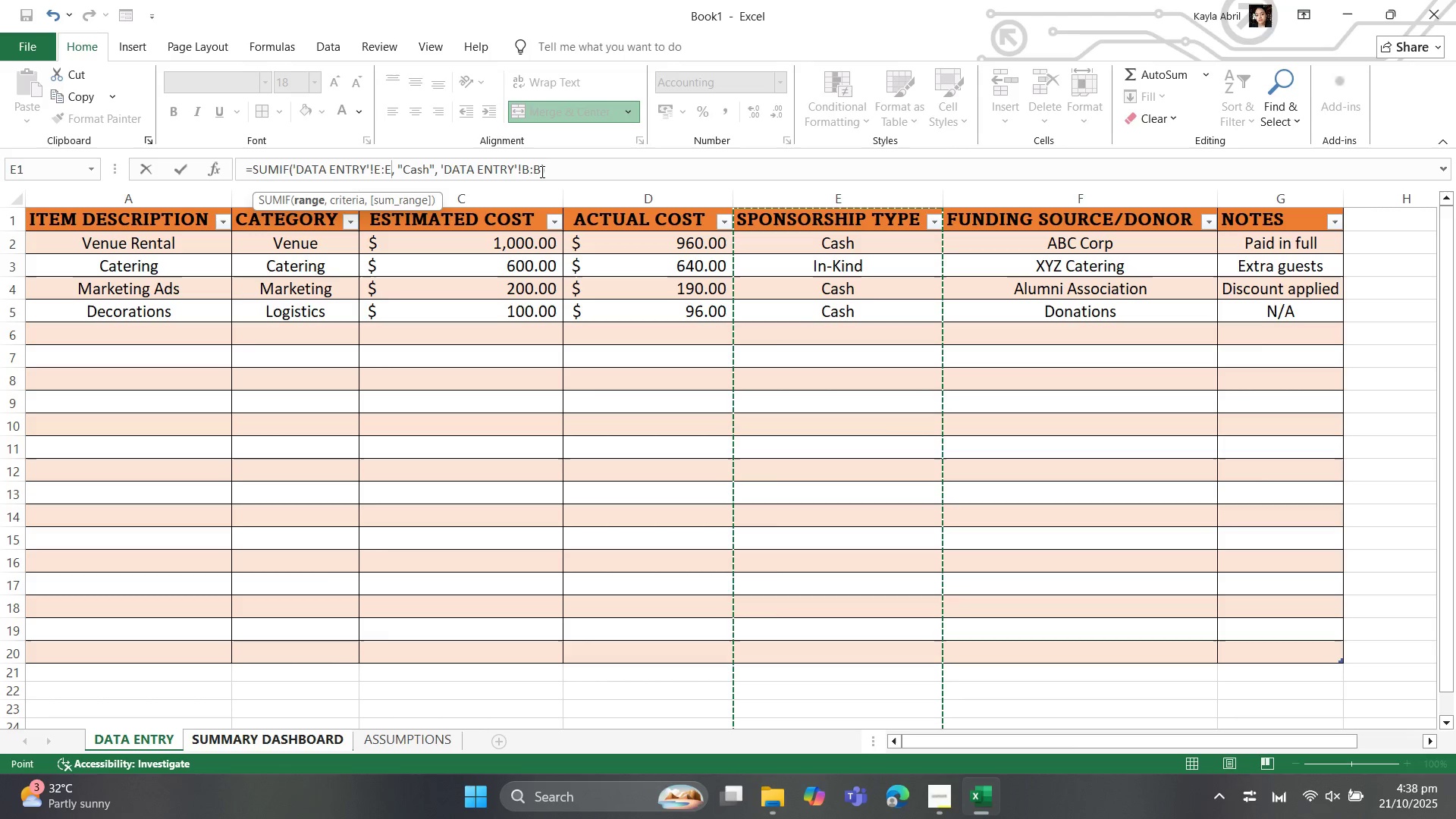 
left_click_drag(start_coordinate=[540, 168], to_coordinate=[441, 171])
 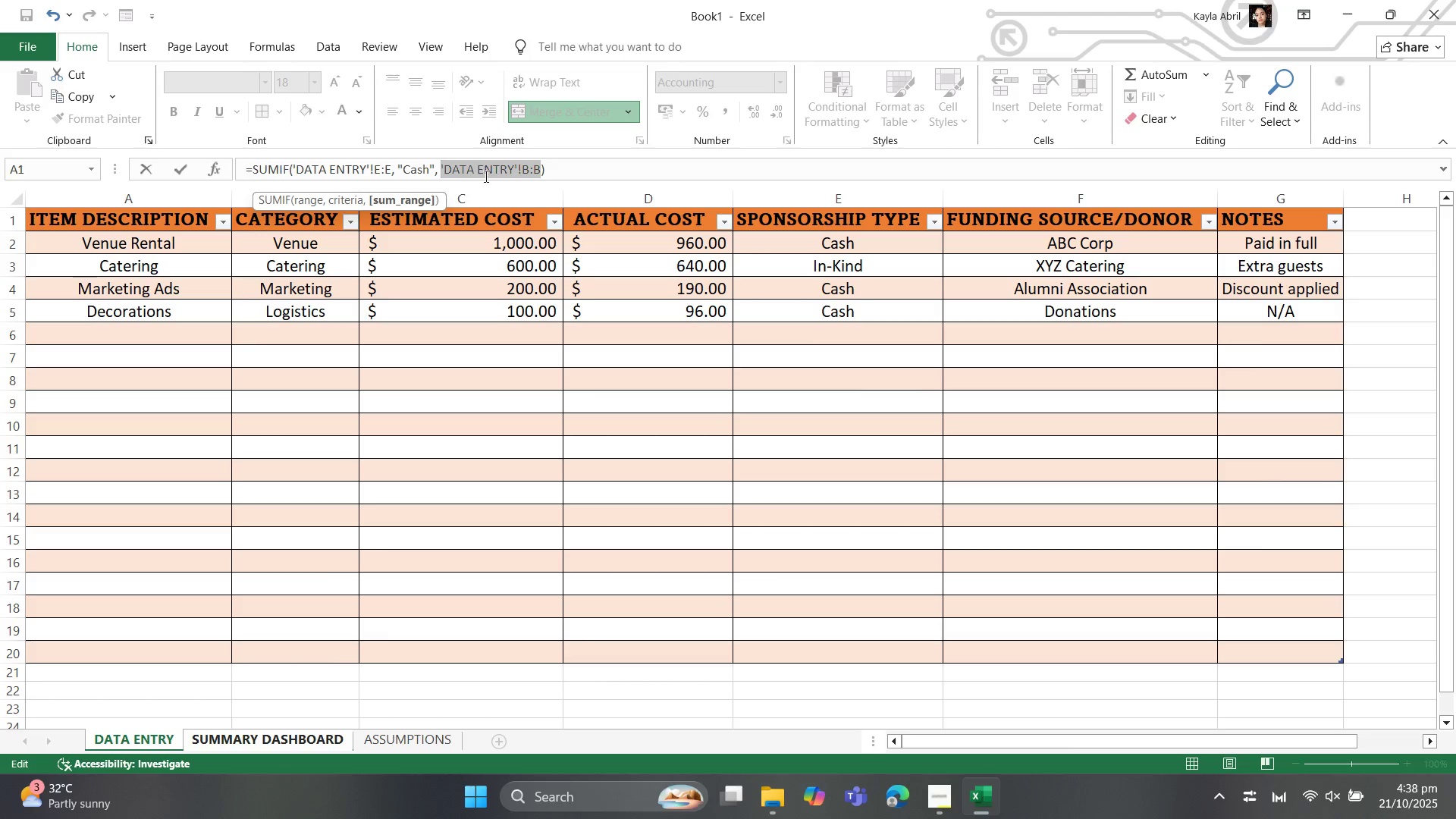 
key(Backspace)
 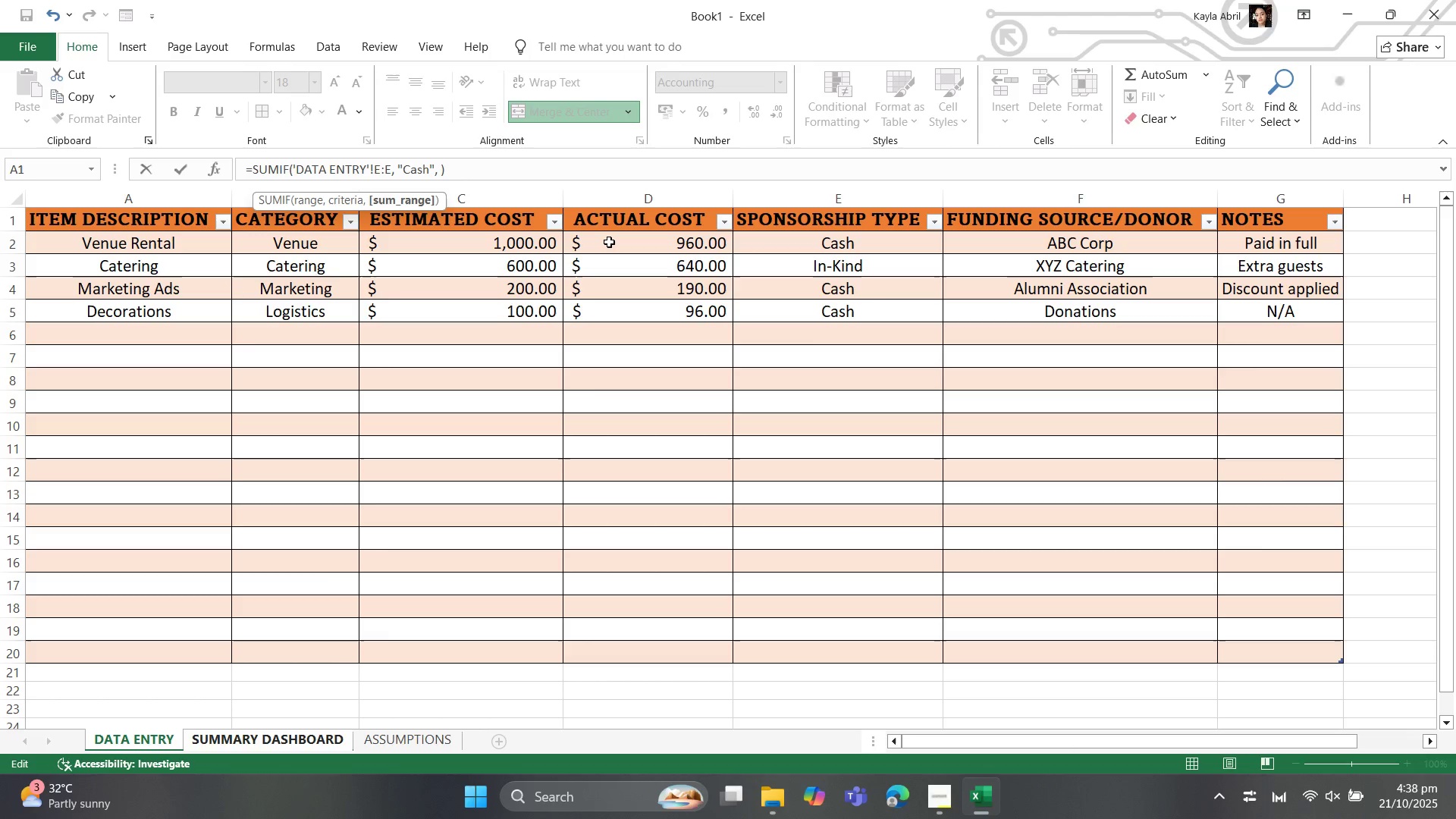 
key(Backspace)
 